 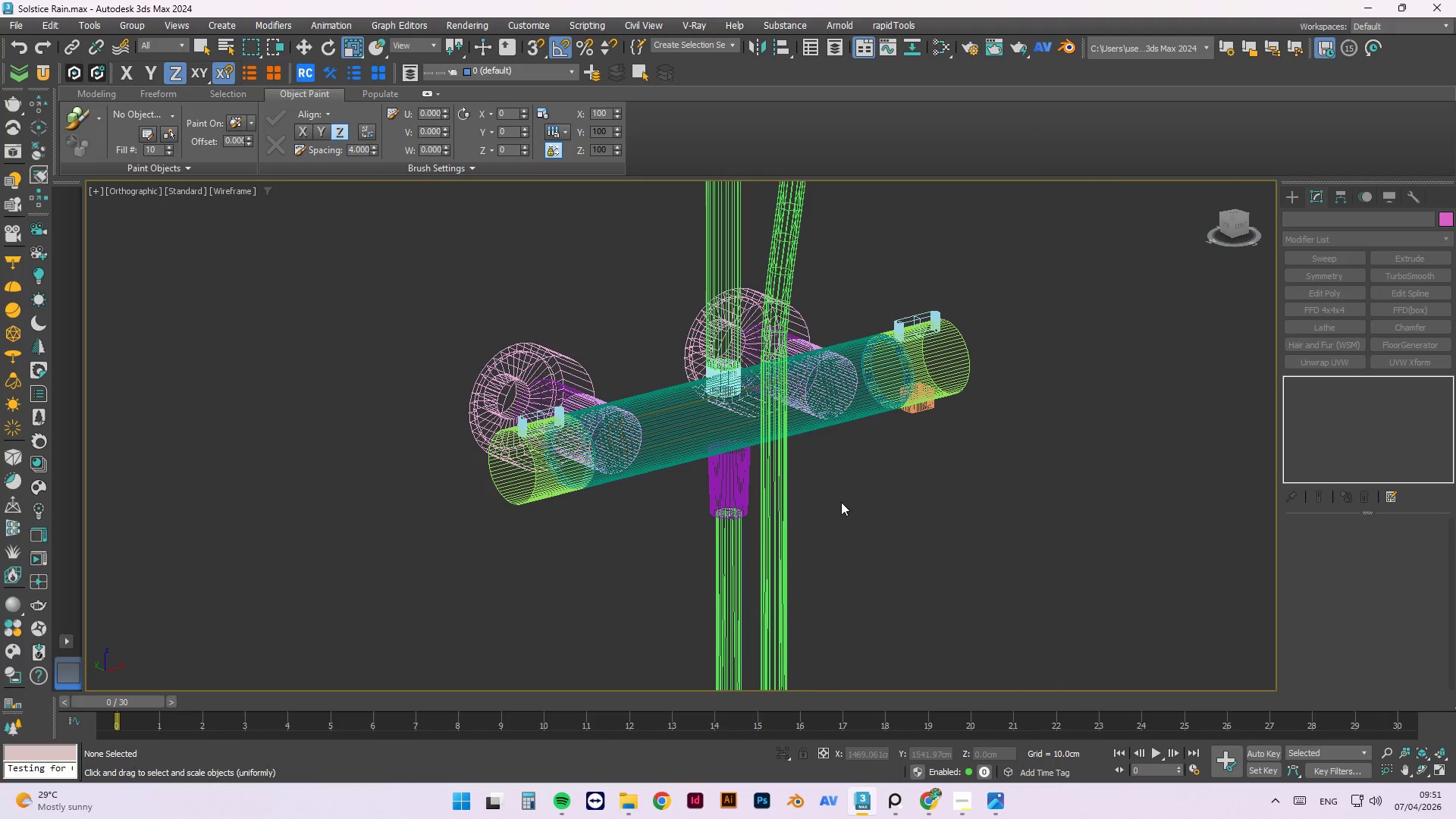 
hold_key(key=AltLeft, duration=0.52)
 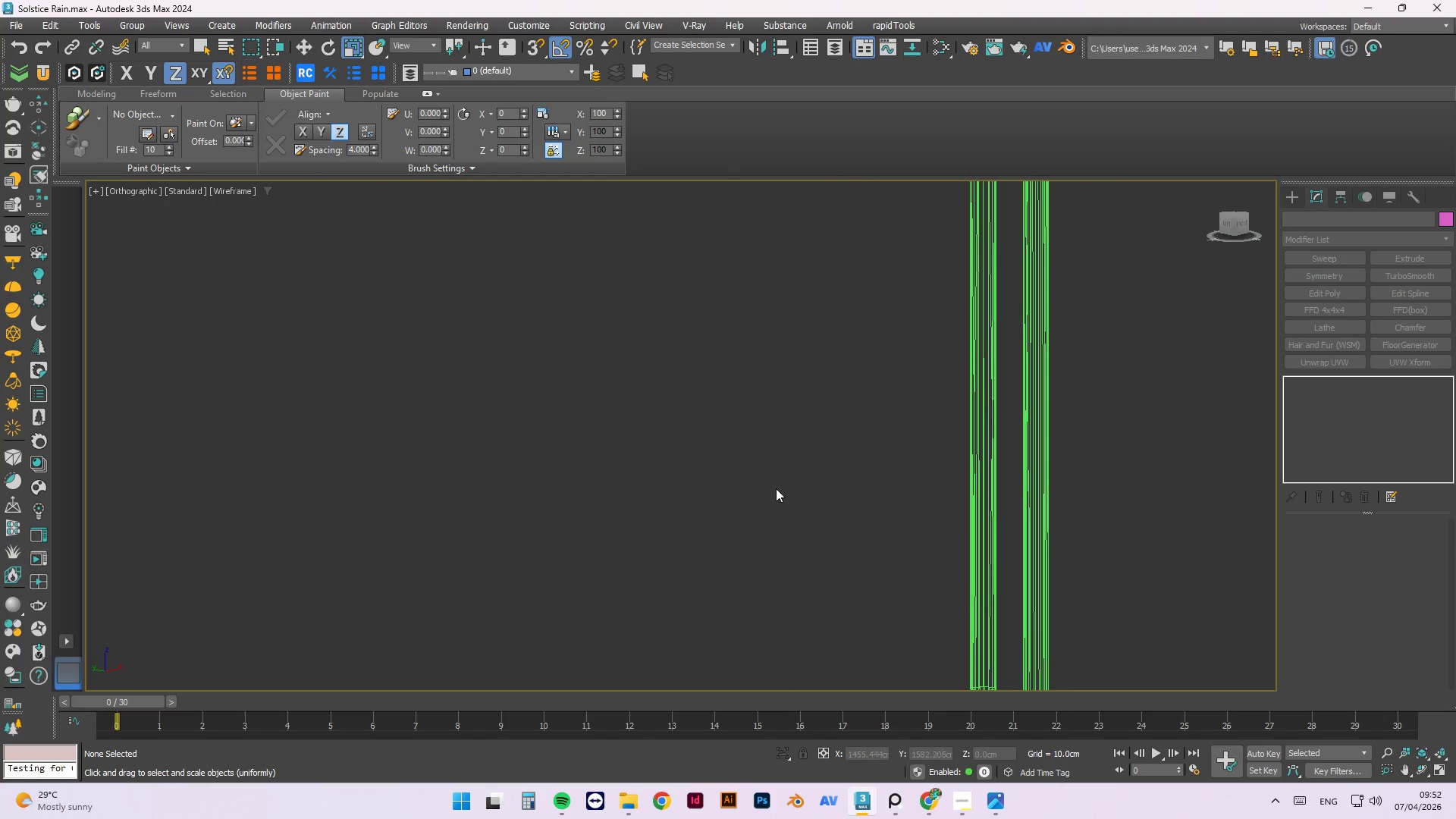 
scroll: coordinate [724, 530], scroll_direction: down, amount: 7.0
 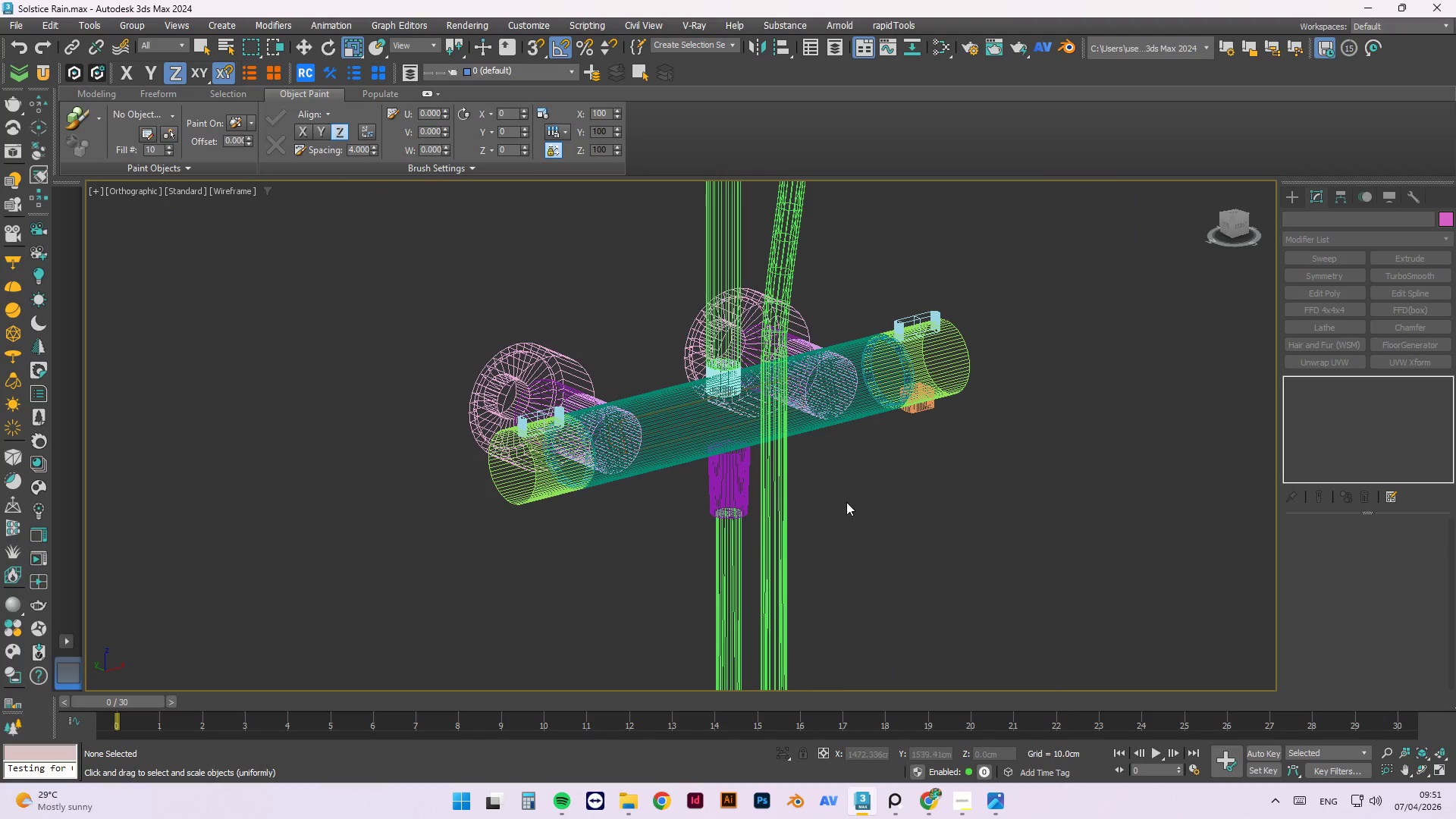 
hold_key(key=AltLeft, duration=0.48)
 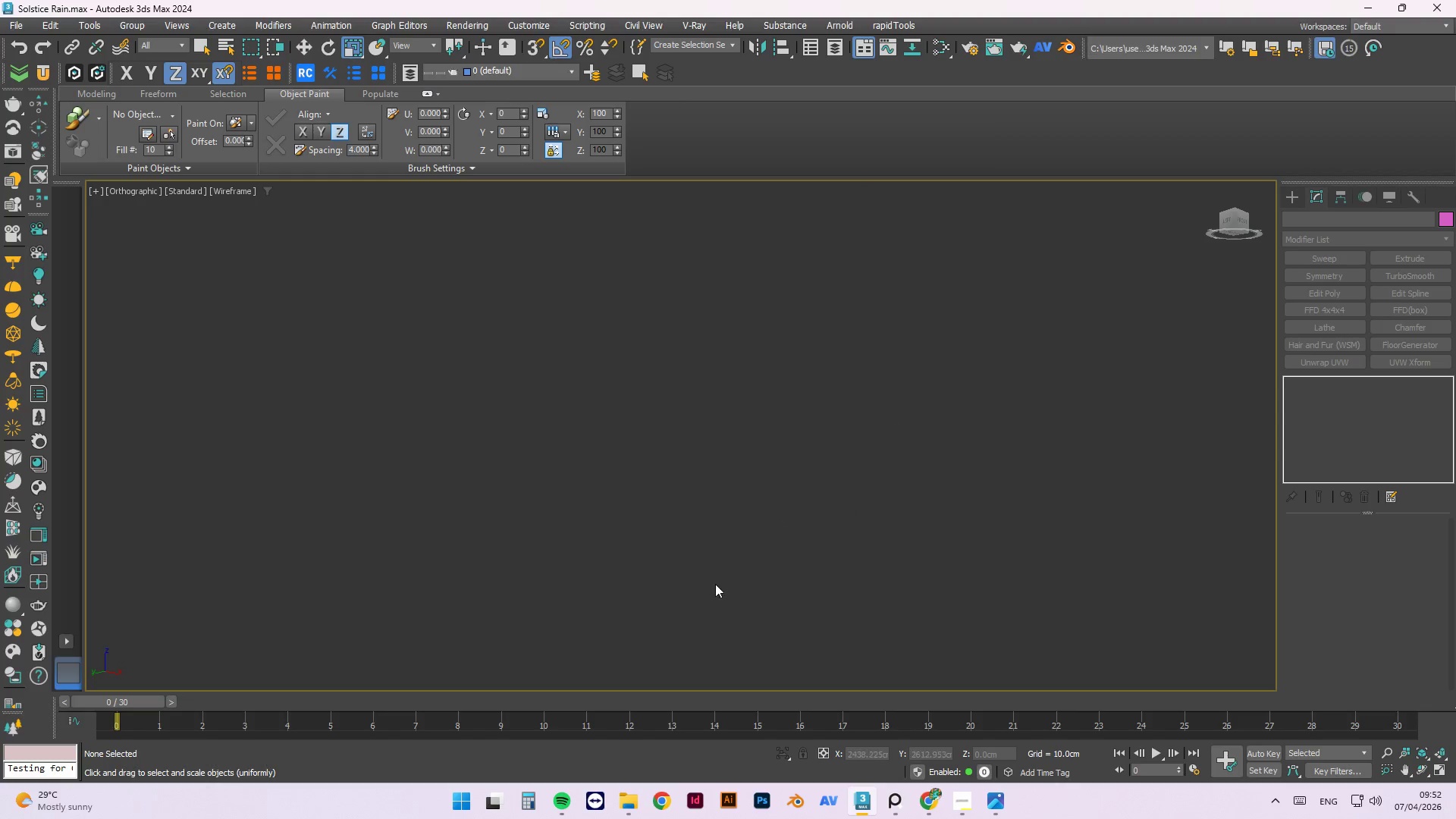 
scroll: coordinate [771, 494], scroll_direction: down, amount: 3.0
 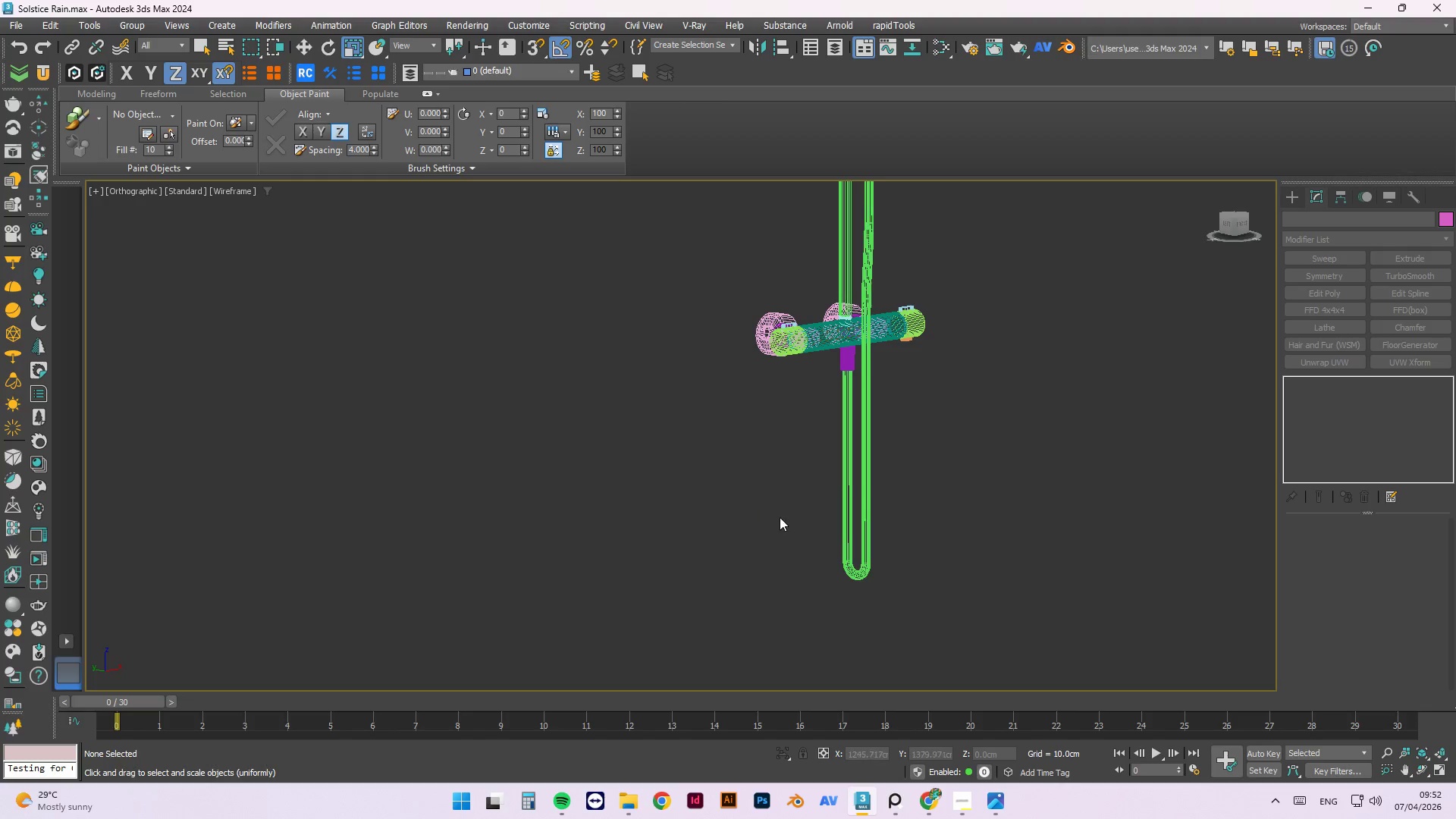 
scroll: coordinate [806, 537], scroll_direction: up, amount: 9.0
 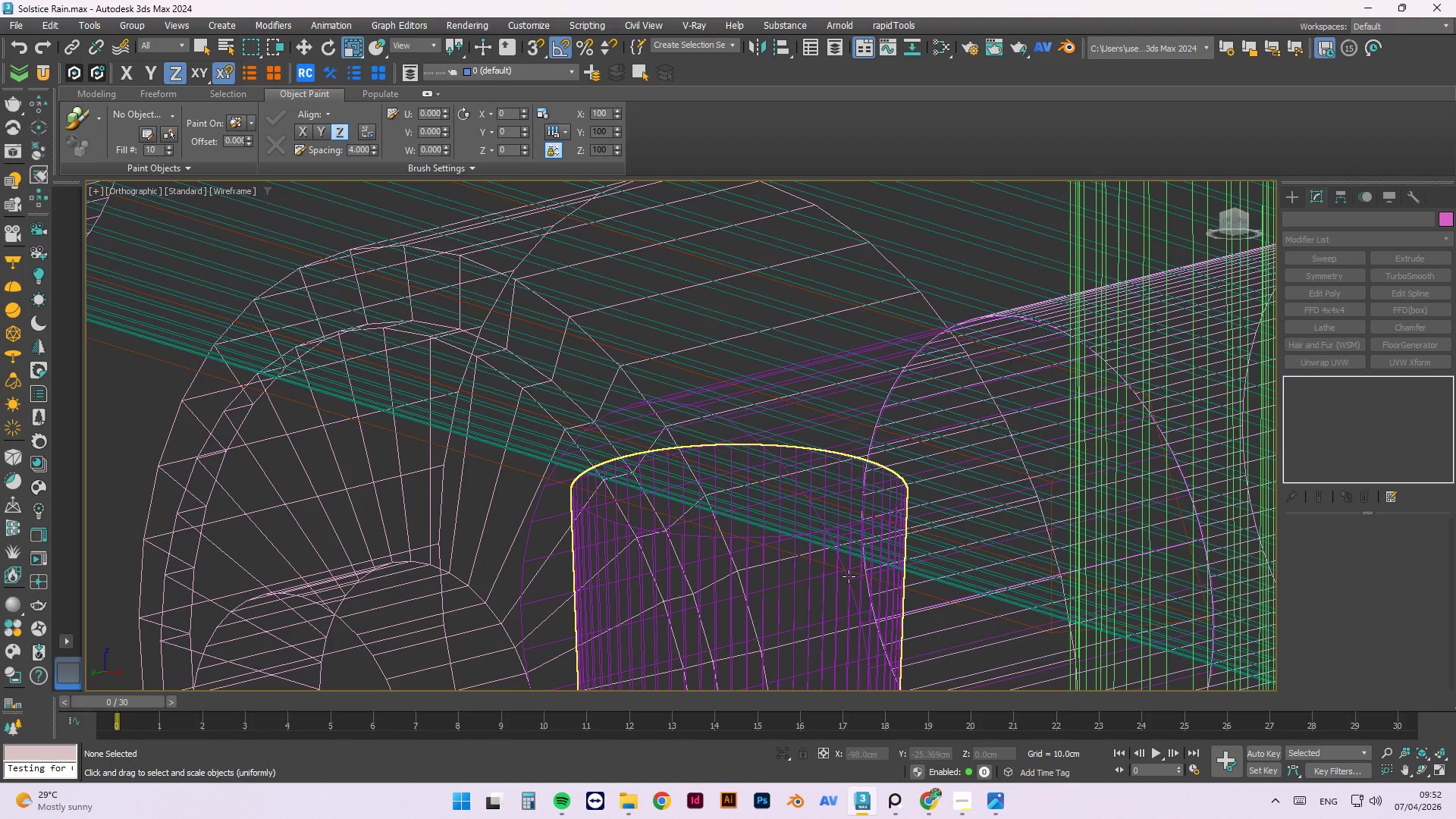 
hold_key(key=AltLeft, duration=0.7)
scroll: coordinate [851, 533], scroll_direction: down, amount: 5.0
 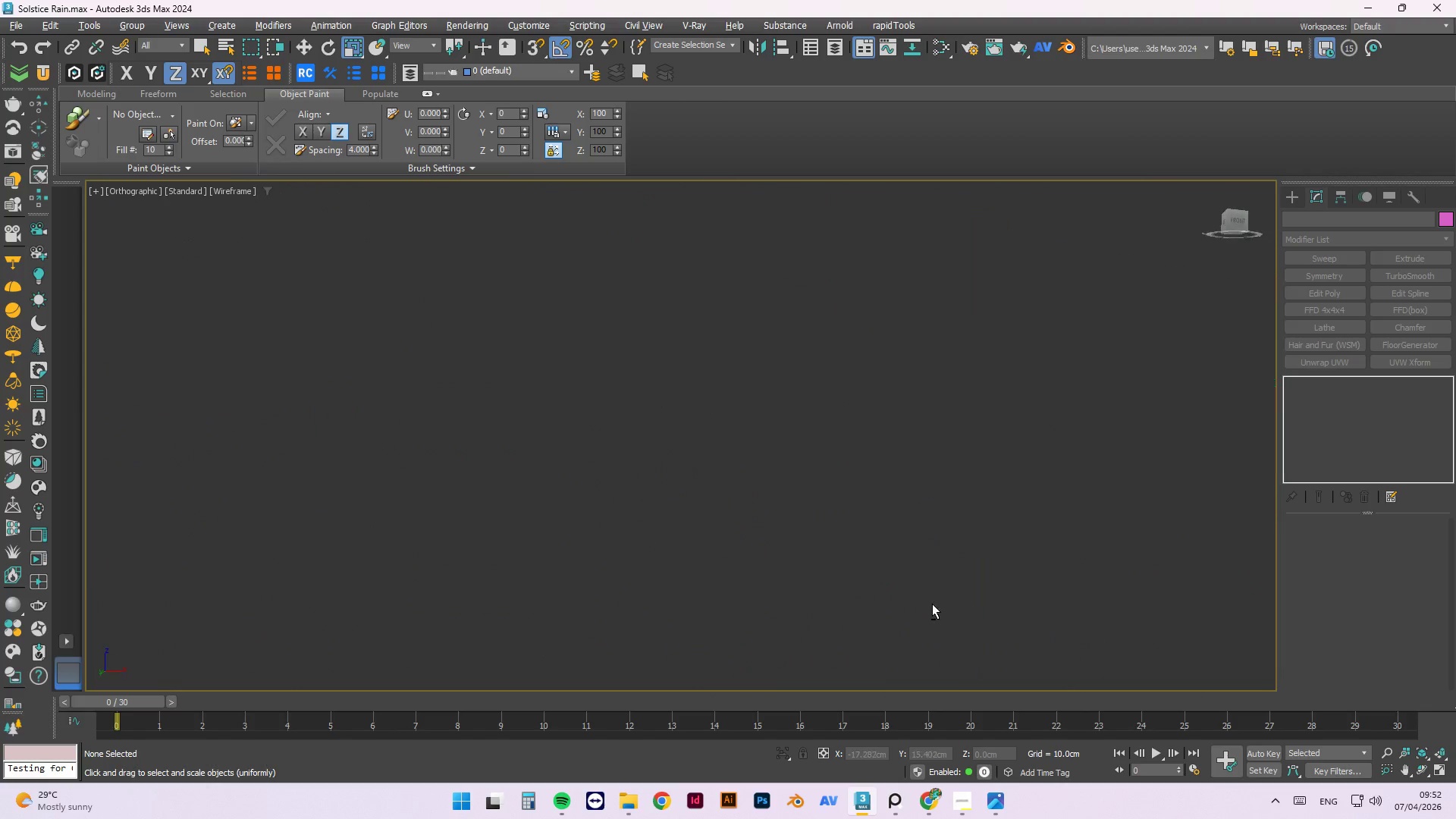 
key(F)
 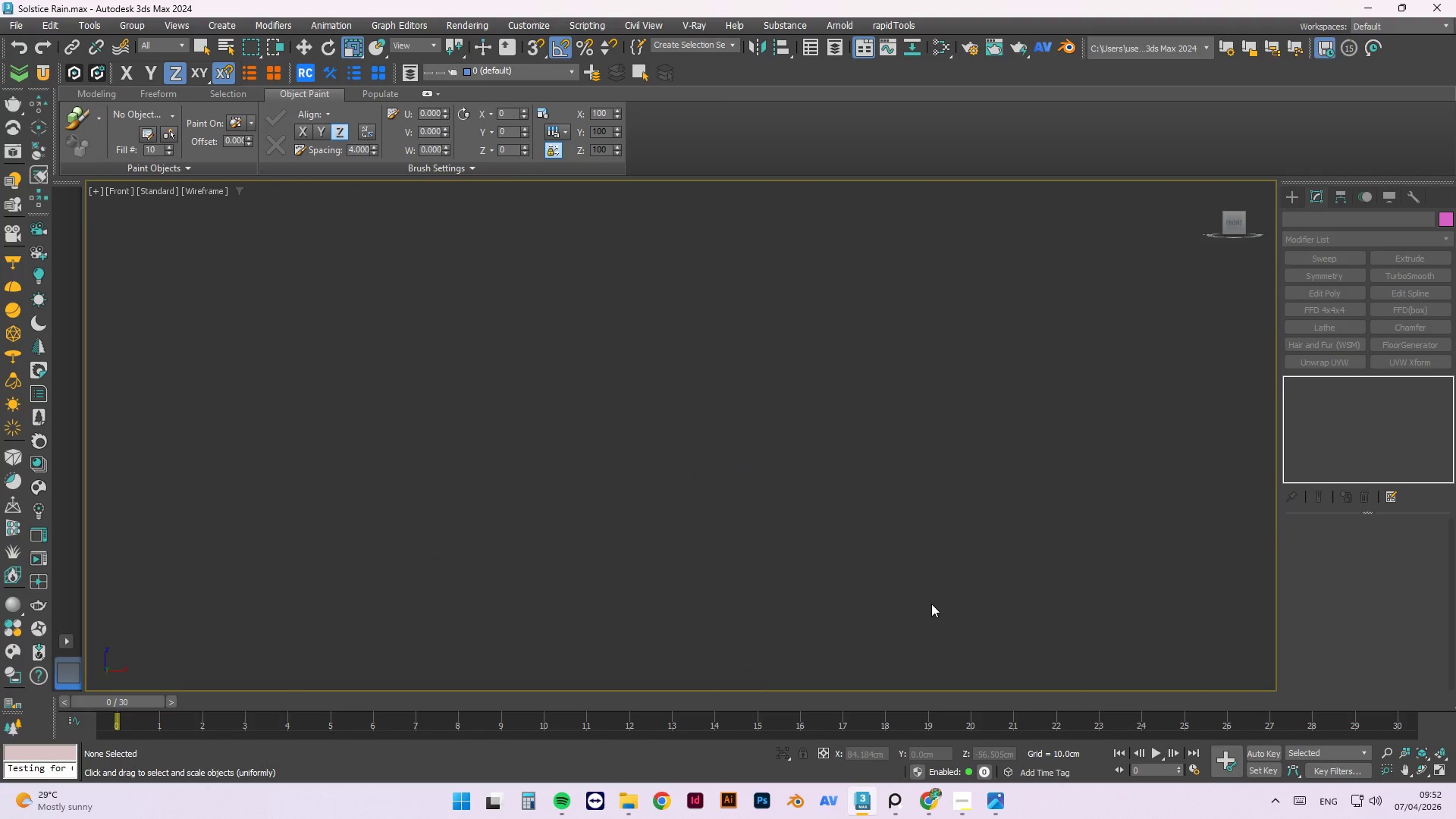 
key(Shift+ShiftLeft)
 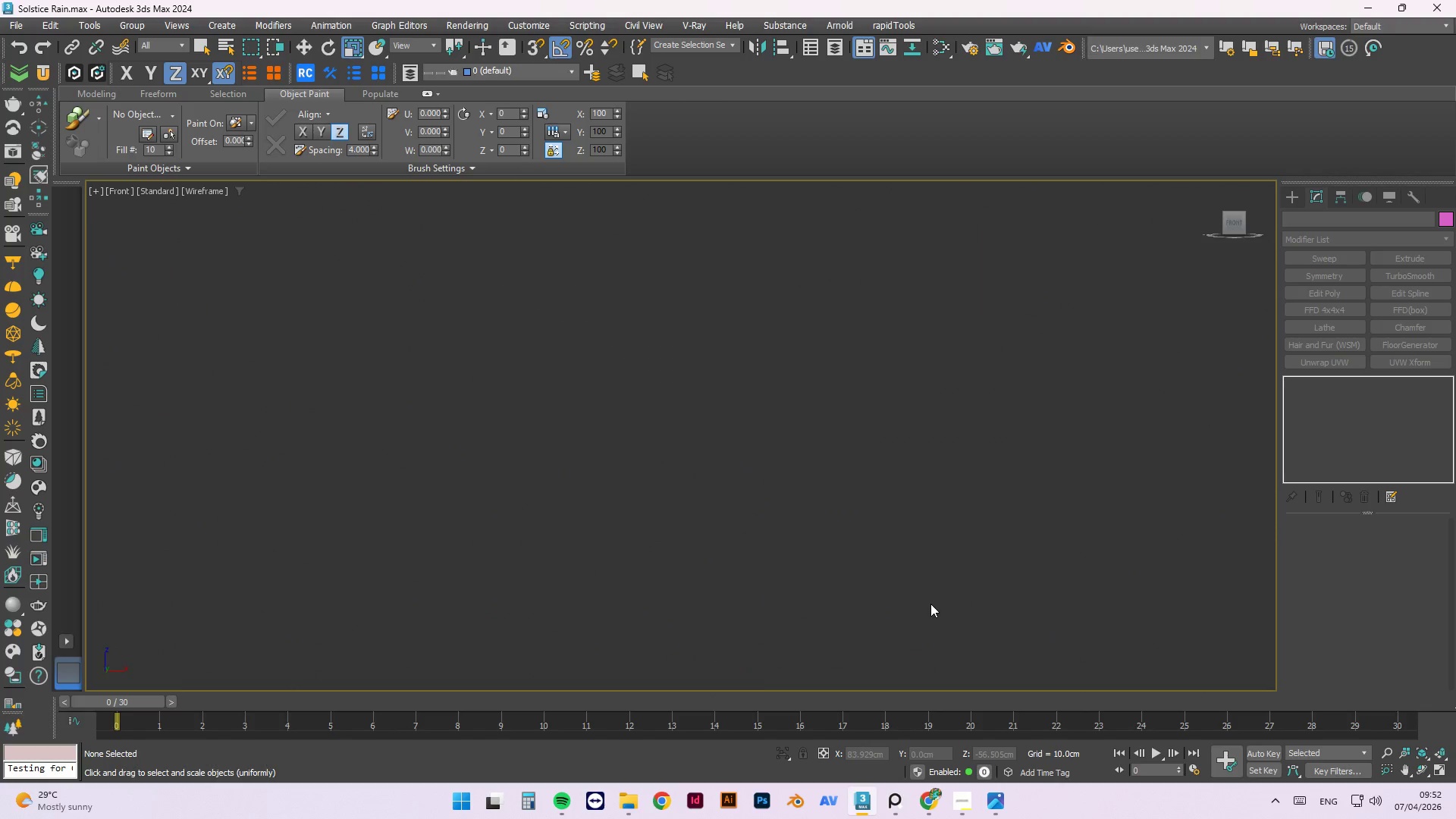 
key(Z)
 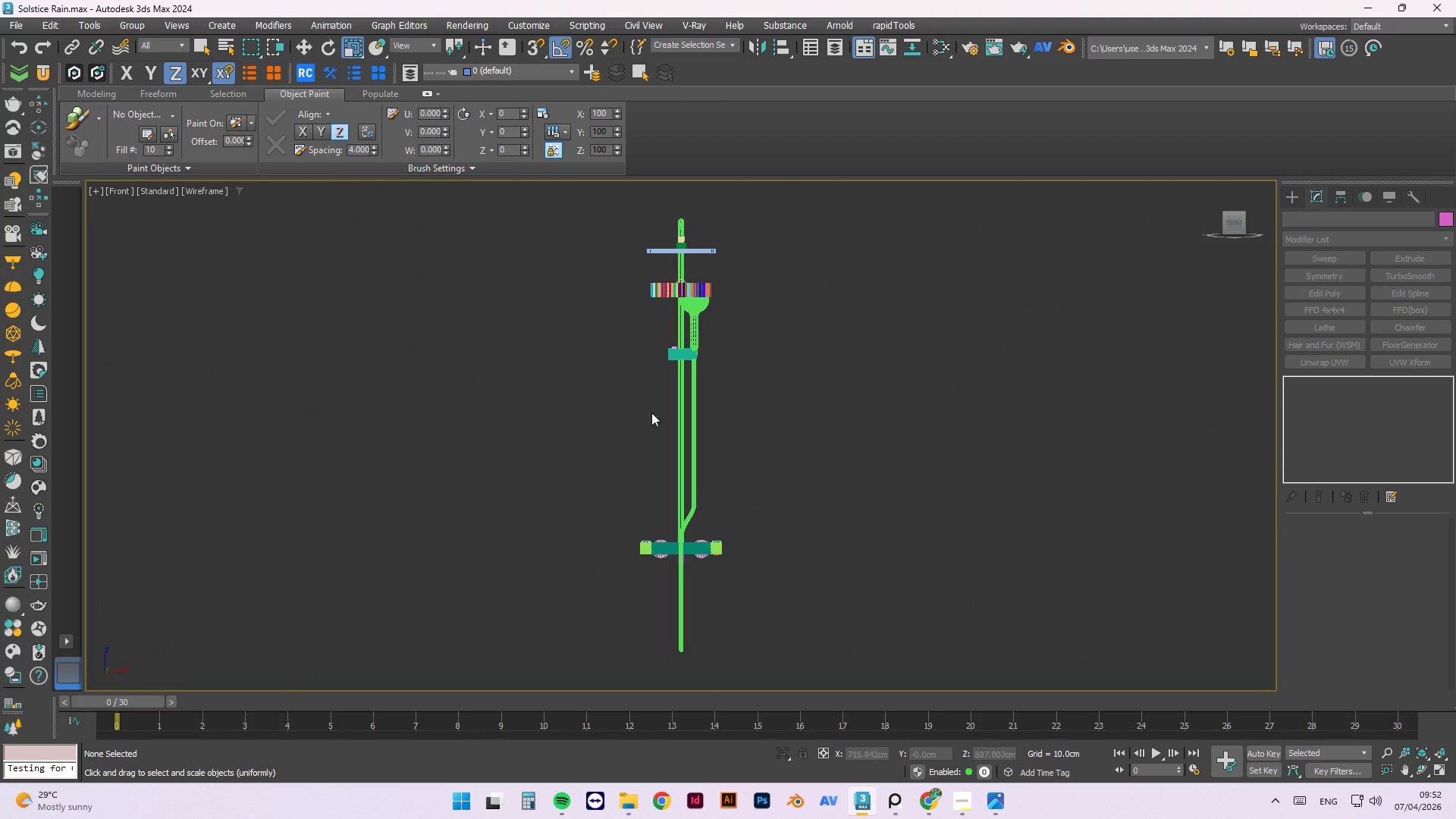 
scroll: coordinate [724, 527], scroll_direction: up, amount: 12.0
 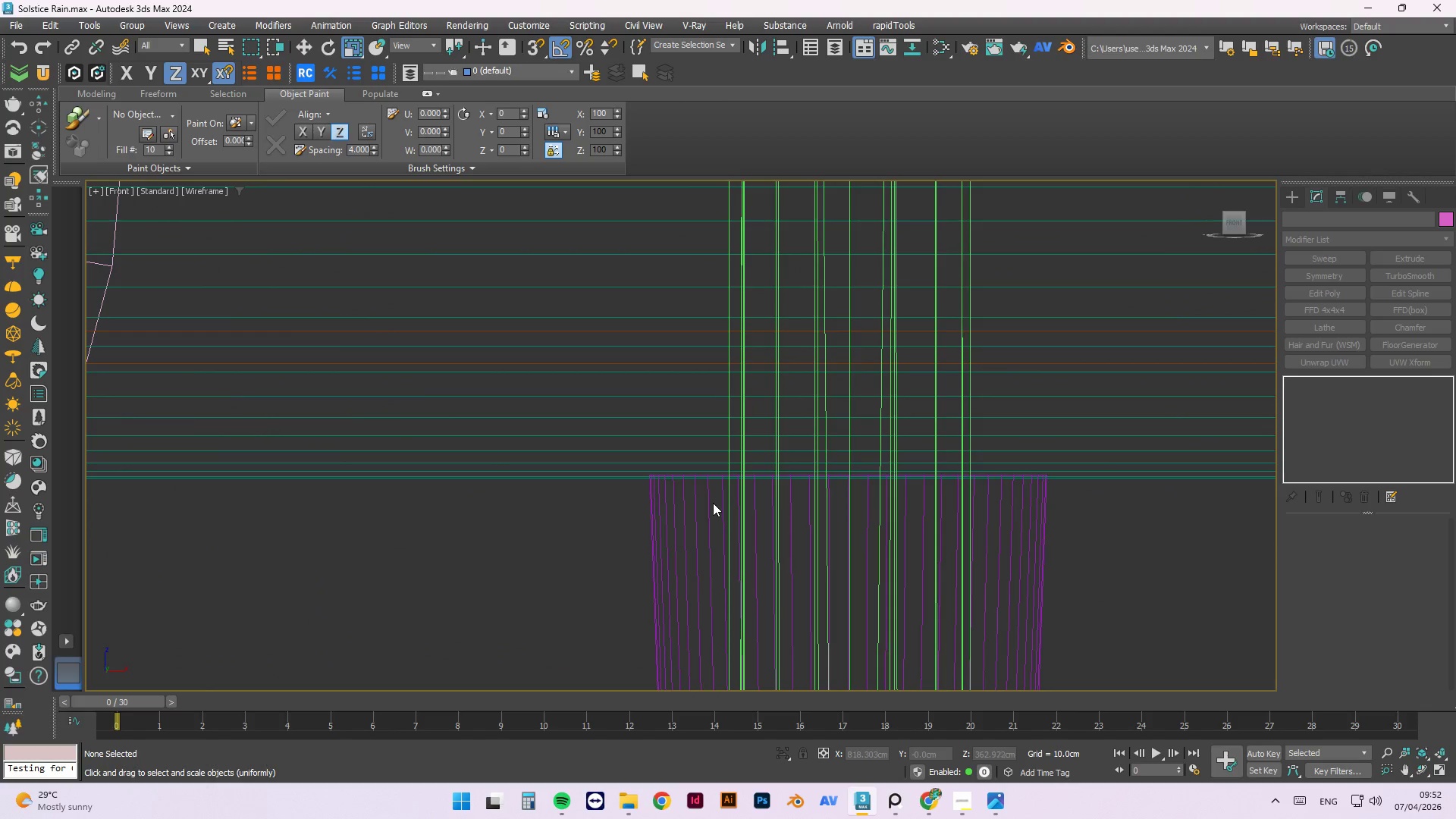 
key(Escape)
 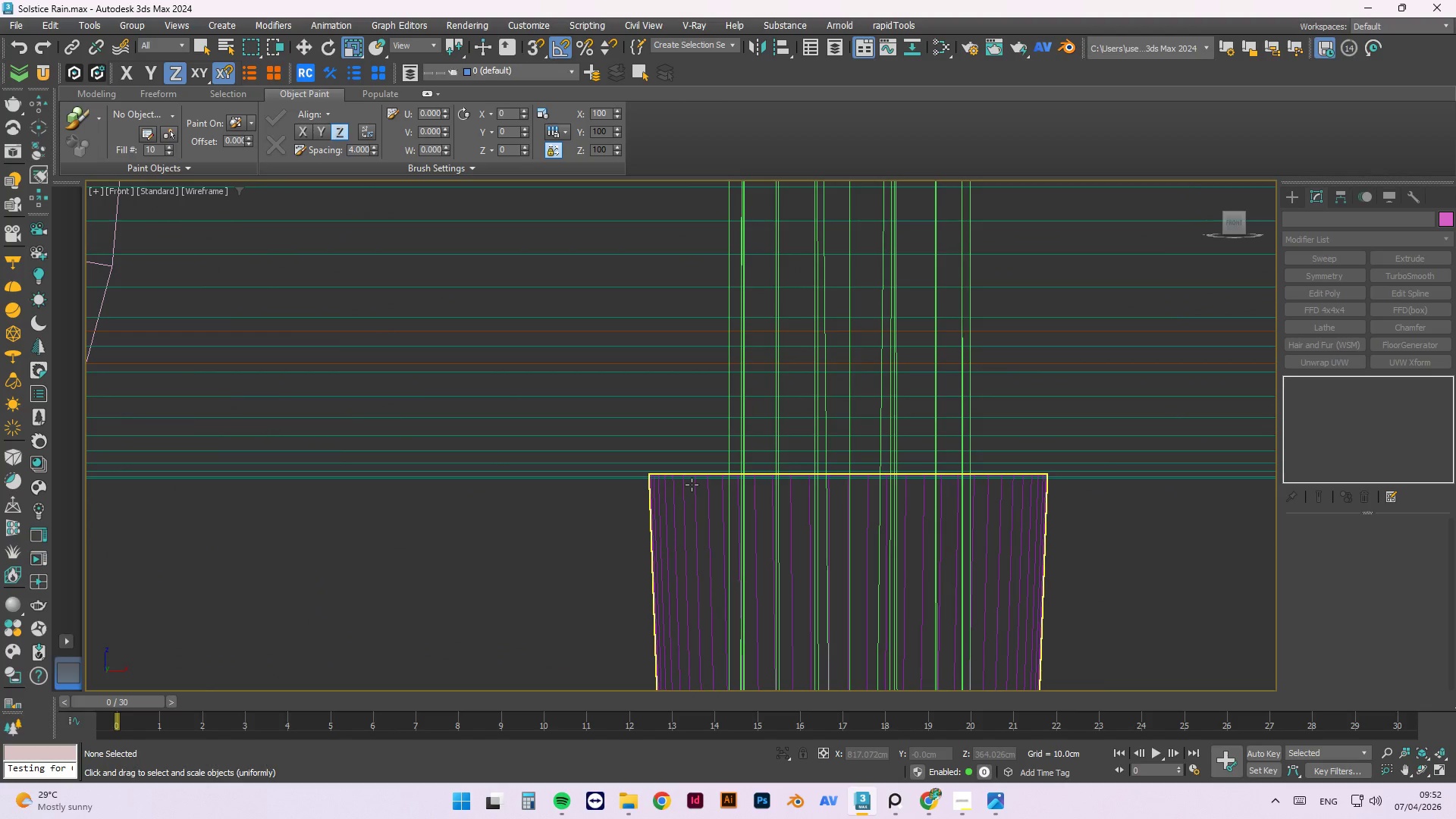 
key(Control+S)
 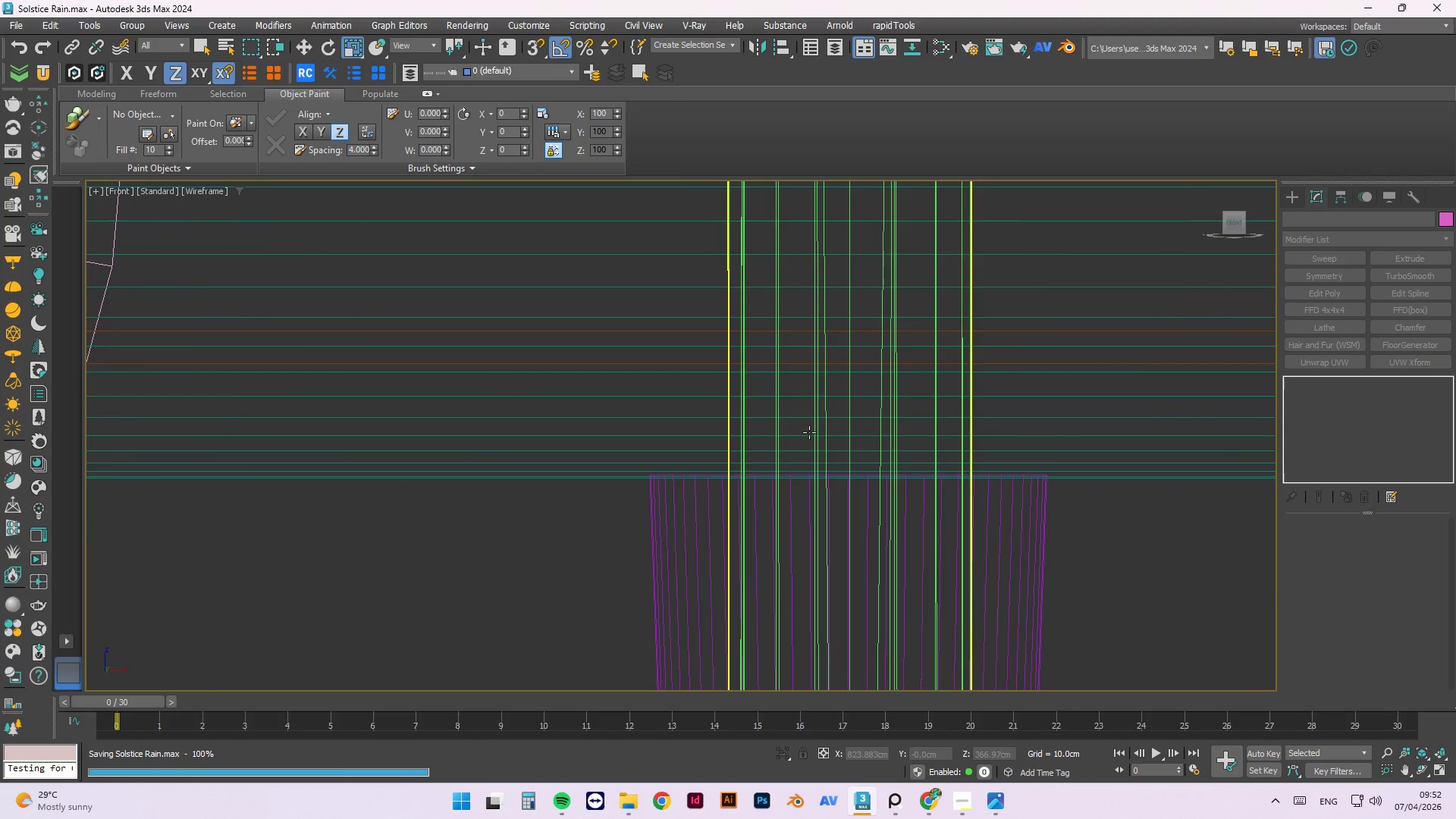 
scroll: coordinate [746, 388], scroll_direction: down, amount: 8.0
 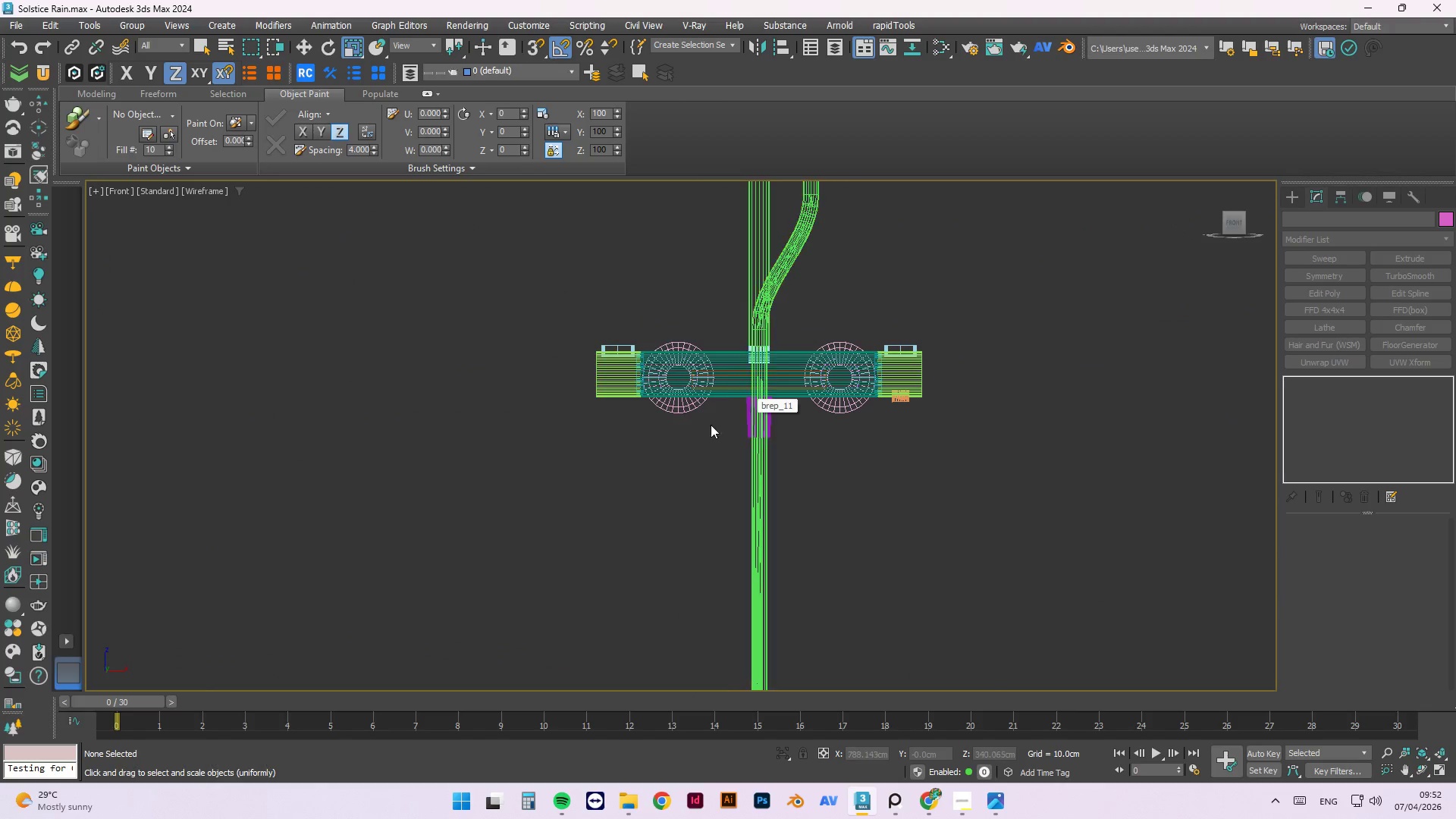 
hold_key(key=AltLeft, duration=0.53)
 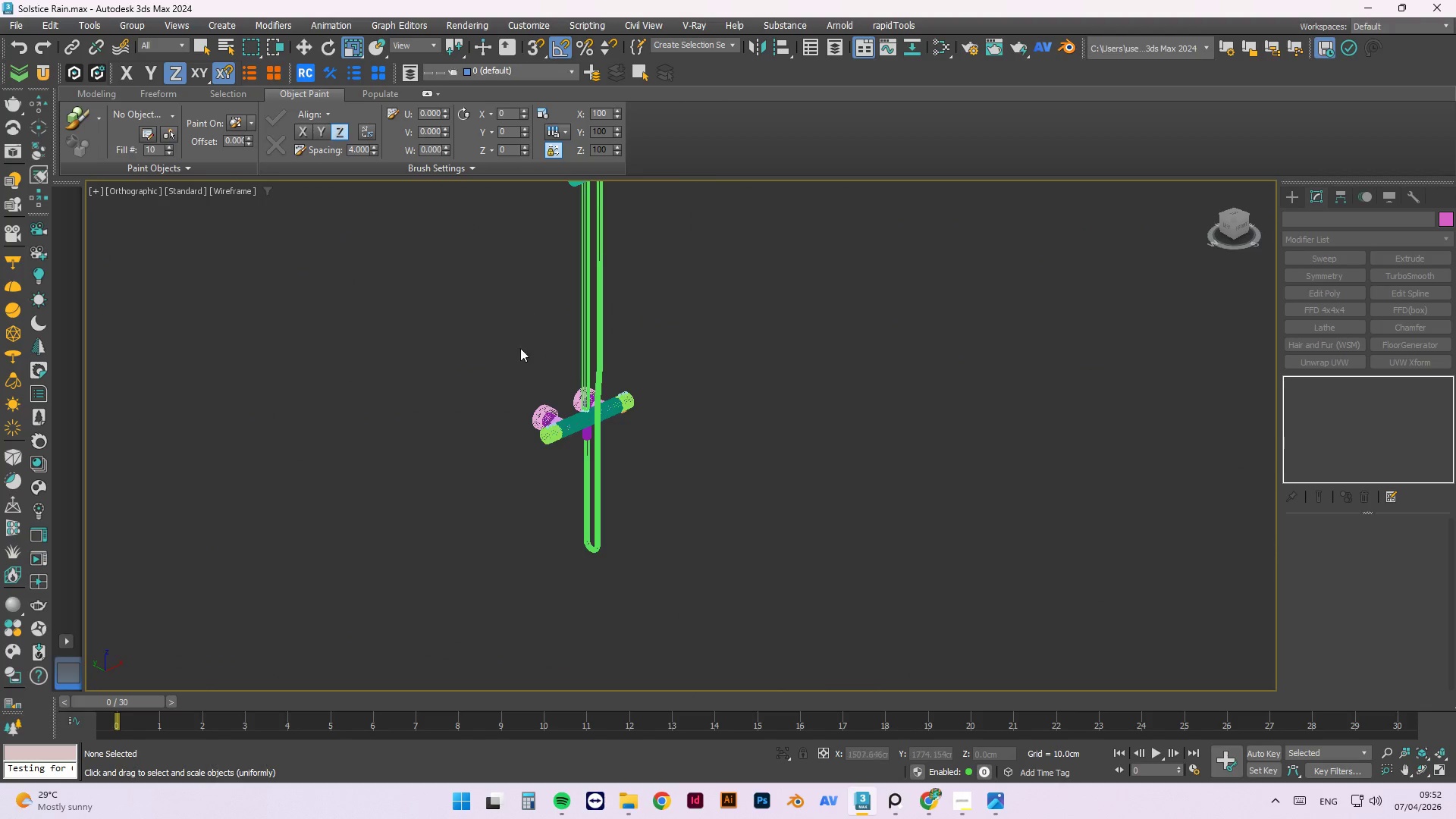 
scroll: coordinate [657, 427], scroll_direction: down, amount: 3.0
 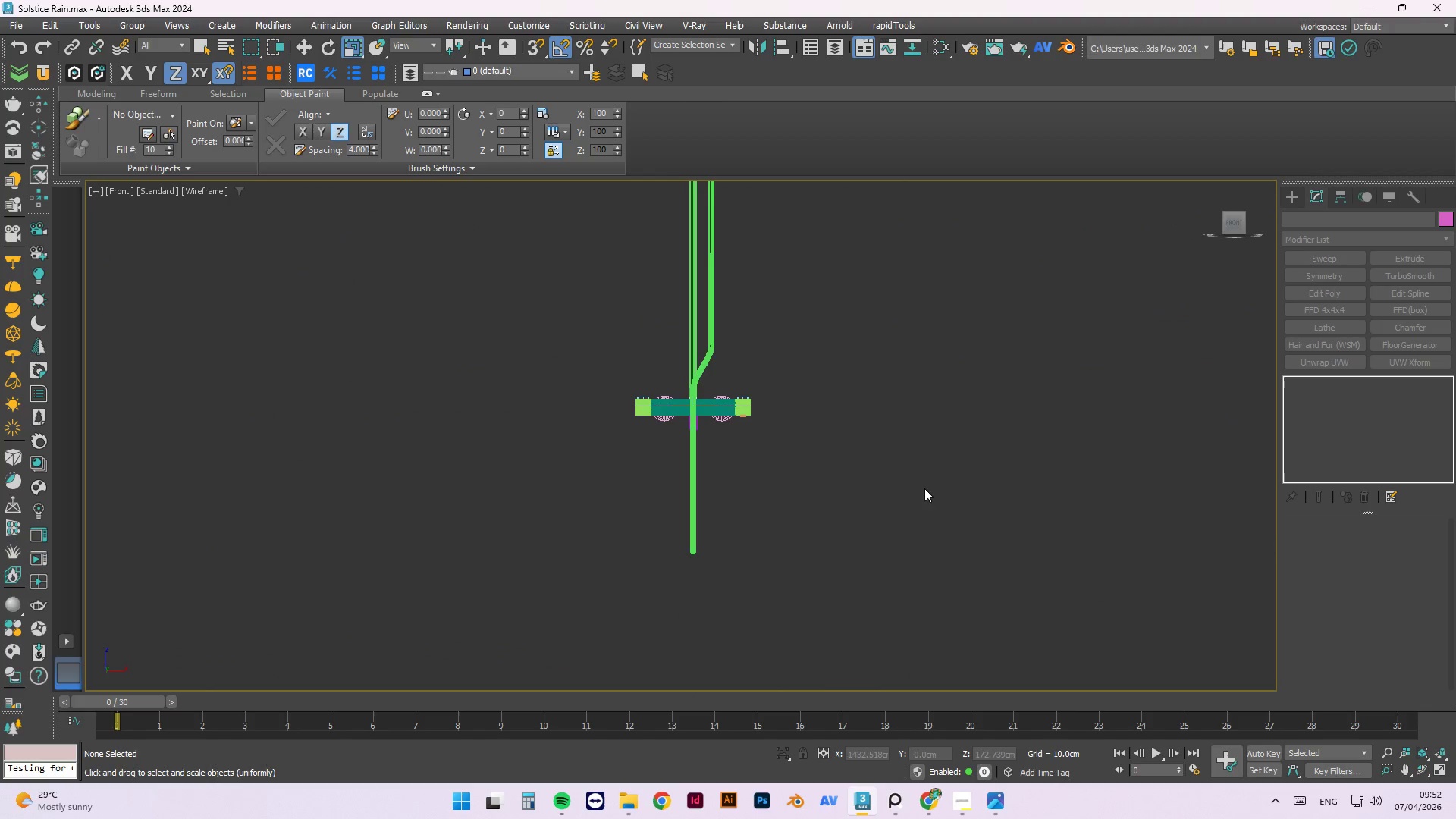 
scroll: coordinate [607, 486], scroll_direction: up, amount: 6.0
 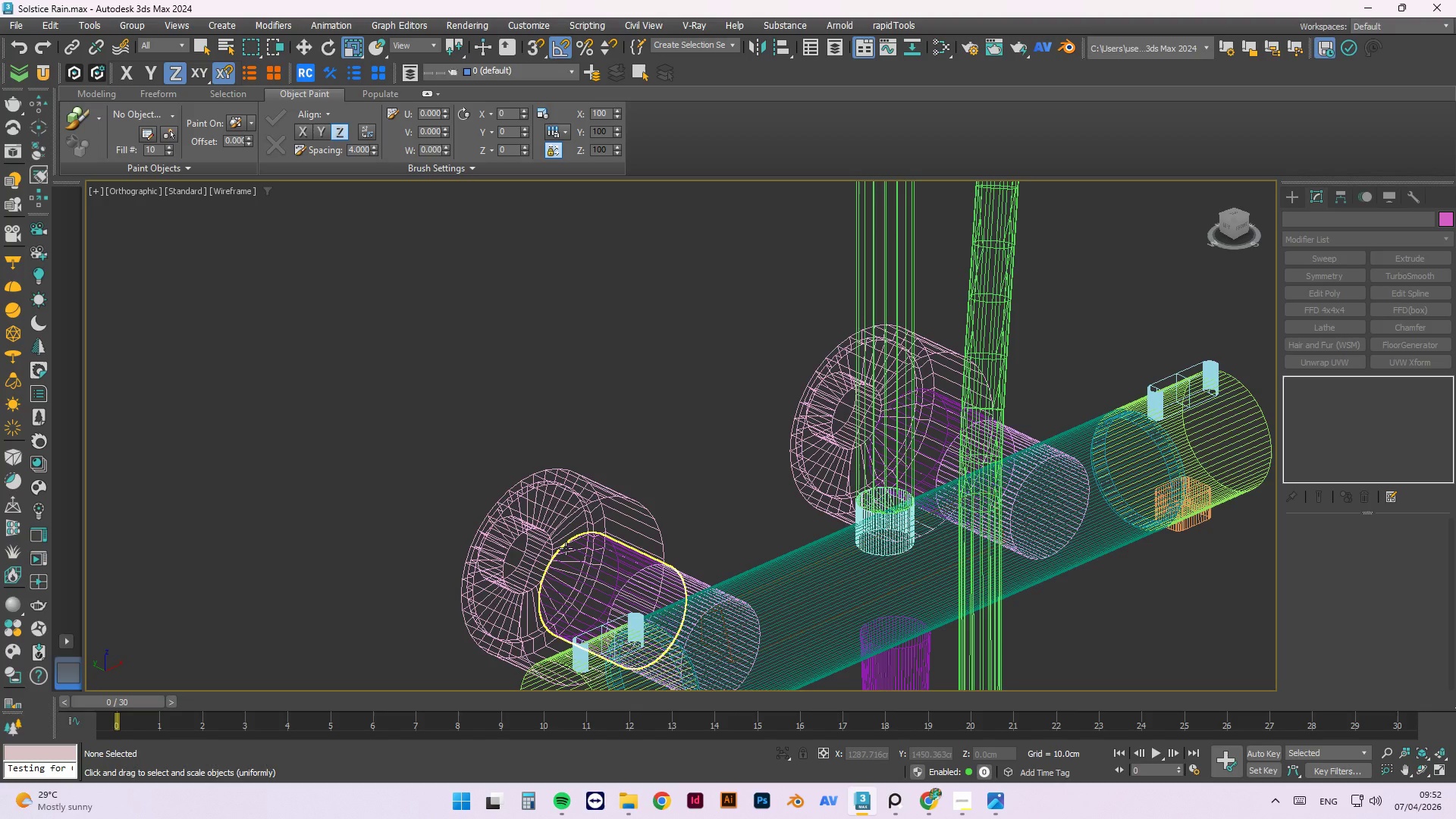 
wait(36.11)
 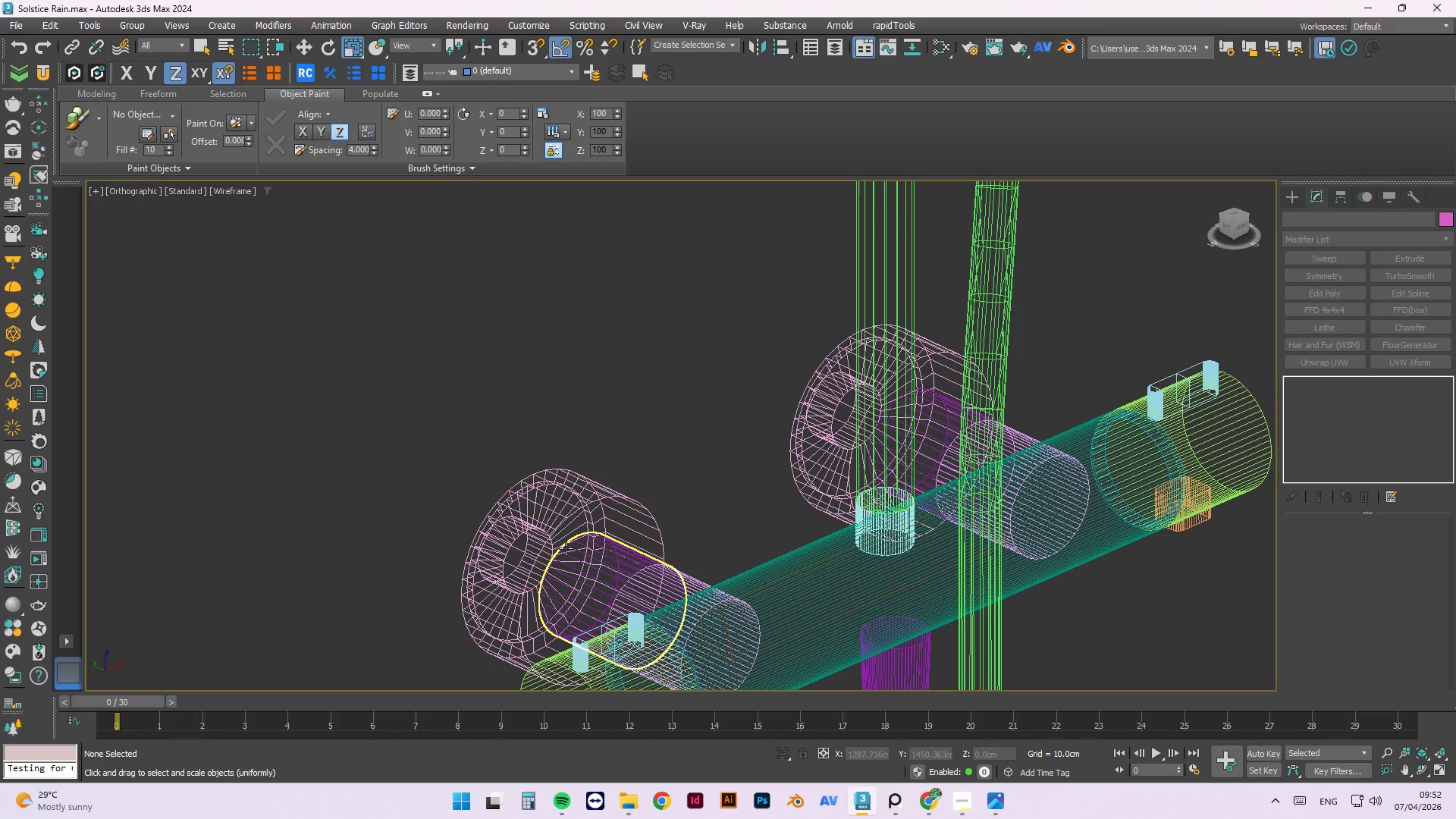 
type(fz)
 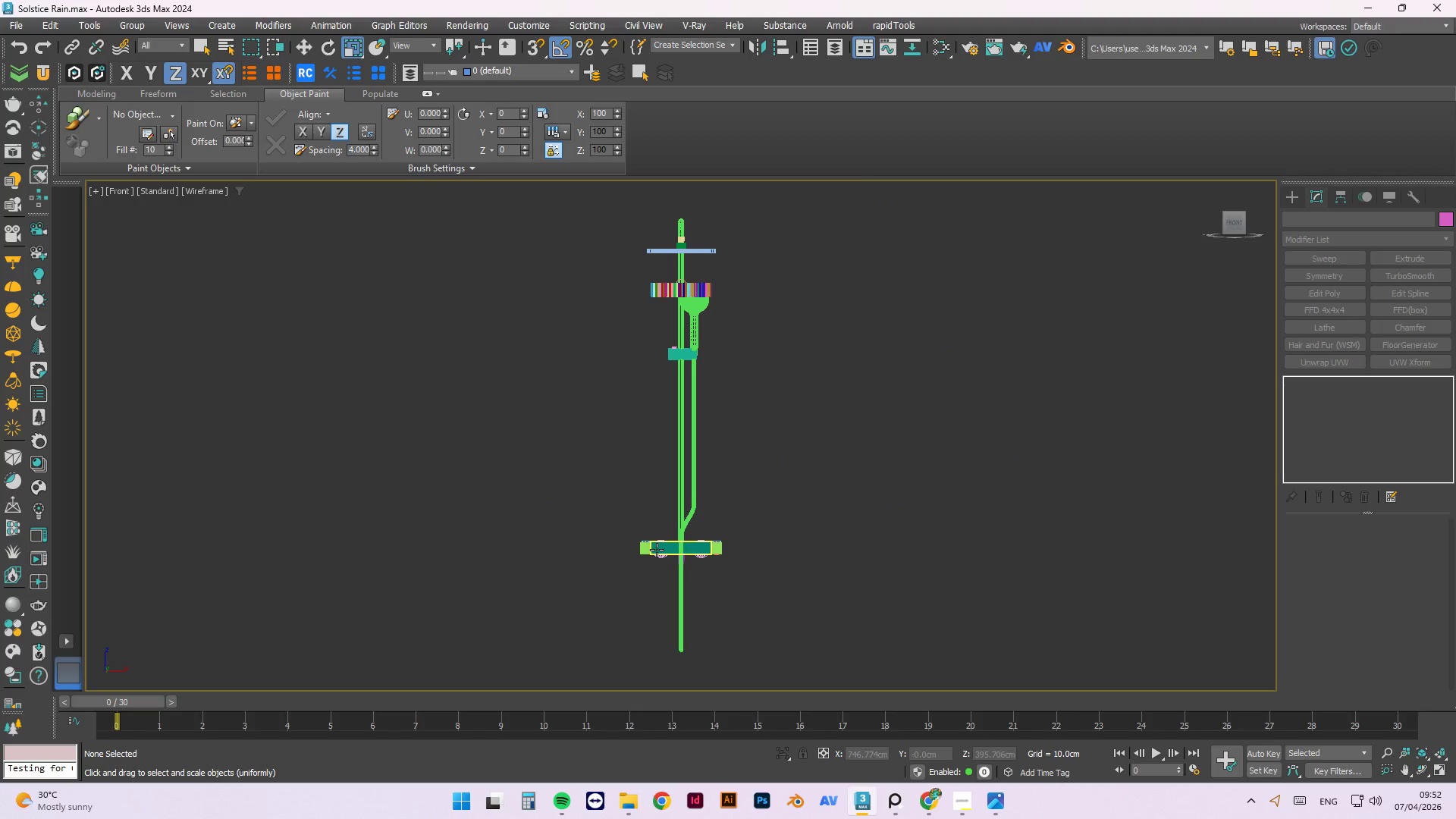 
scroll: coordinate [788, 646], scroll_direction: up, amount: 7.0
 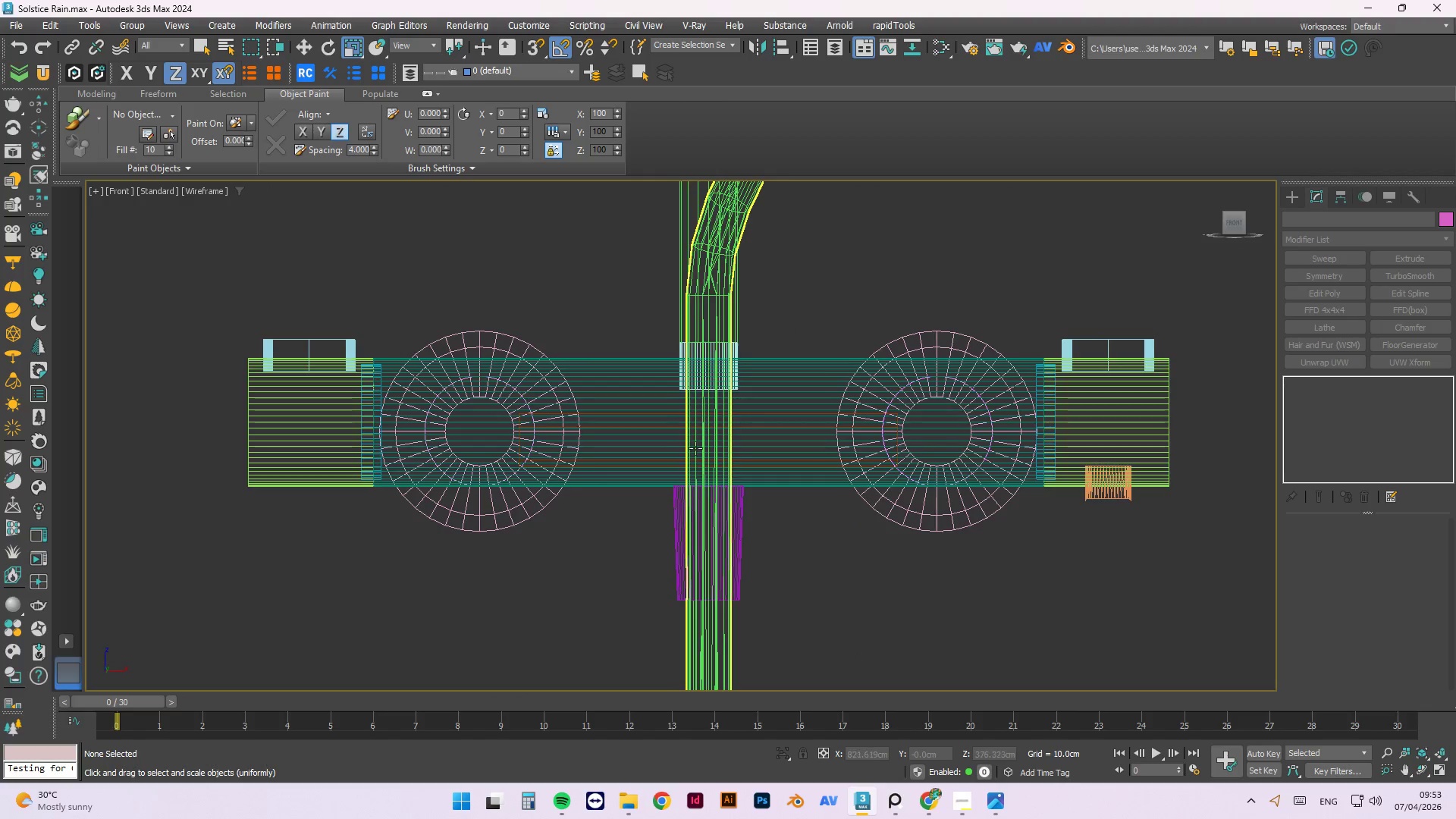 
scroll: coordinate [859, 552], scroll_direction: down, amount: 5.0
 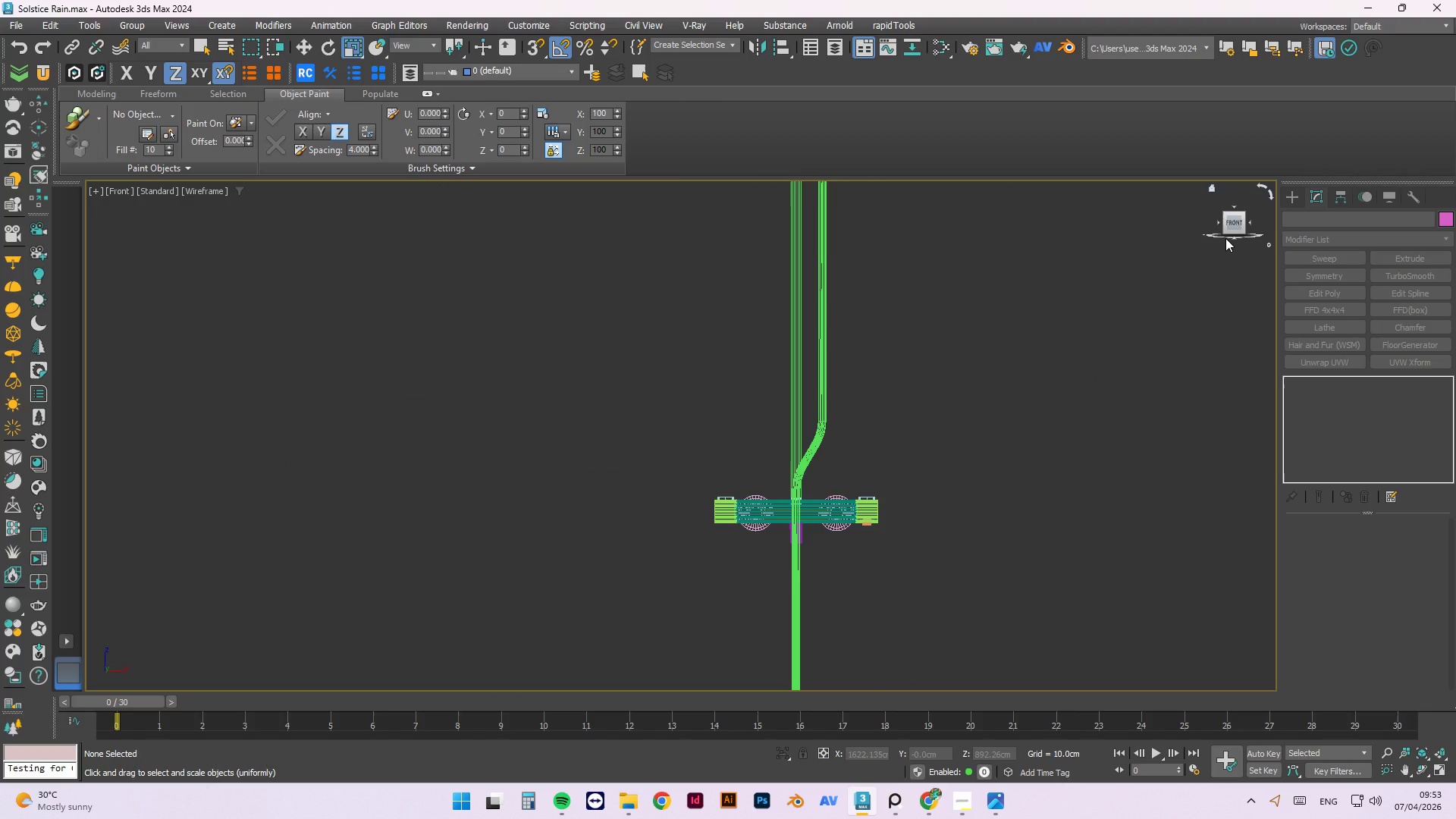 
key(L)
 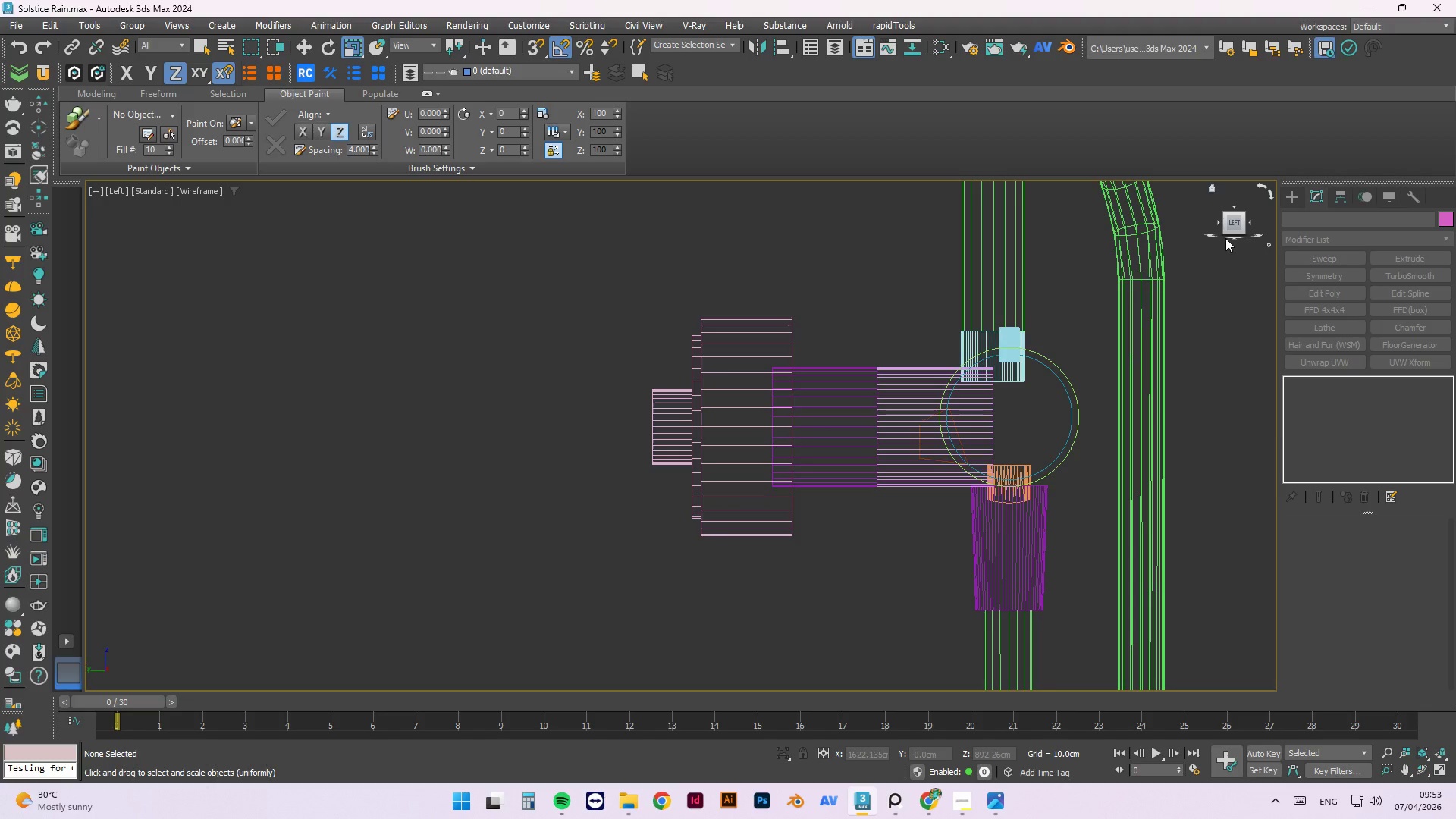 
wait(7.38)
 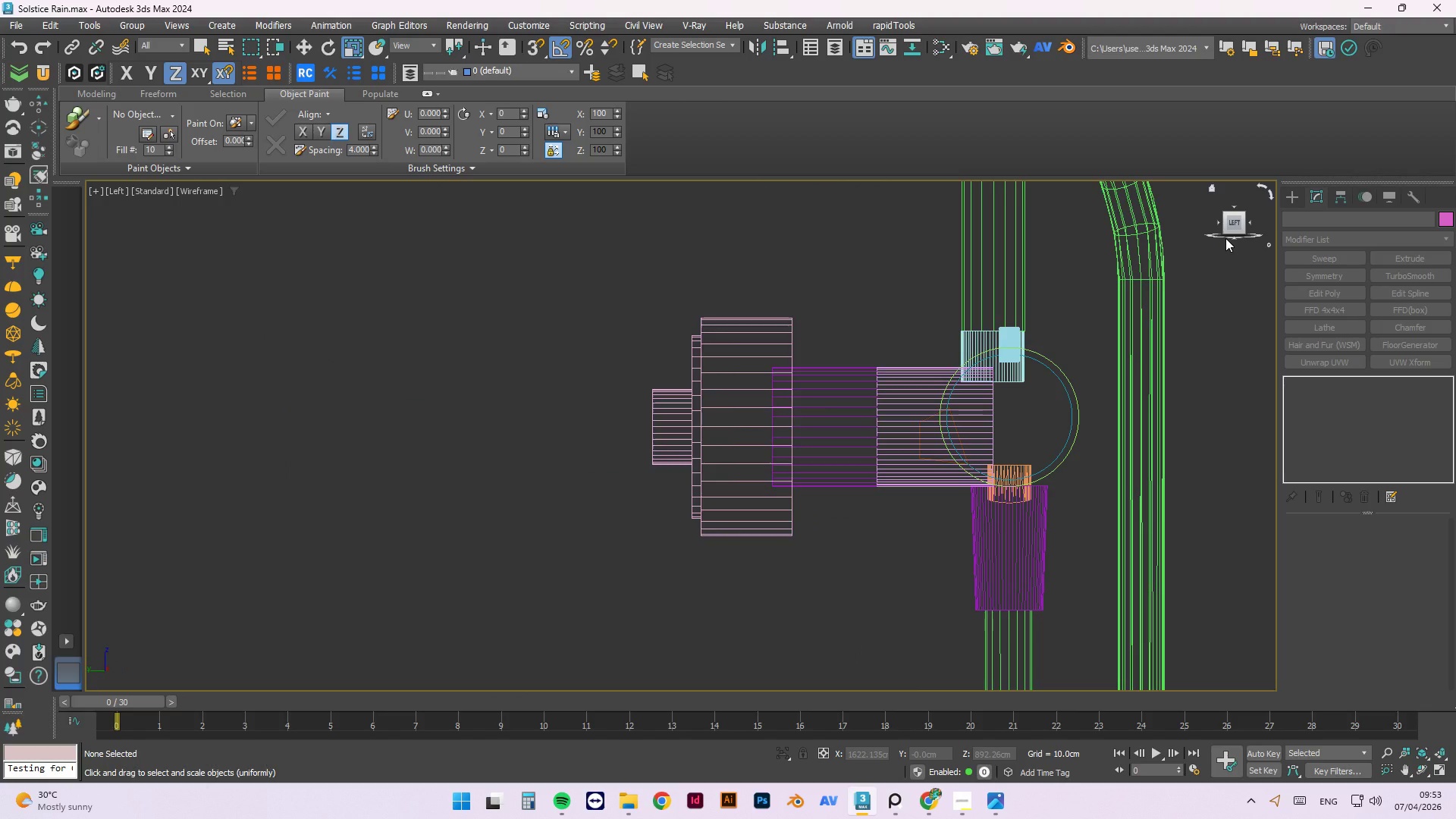 
scroll: coordinate [1057, 526], scroll_direction: up, amount: 2.0
 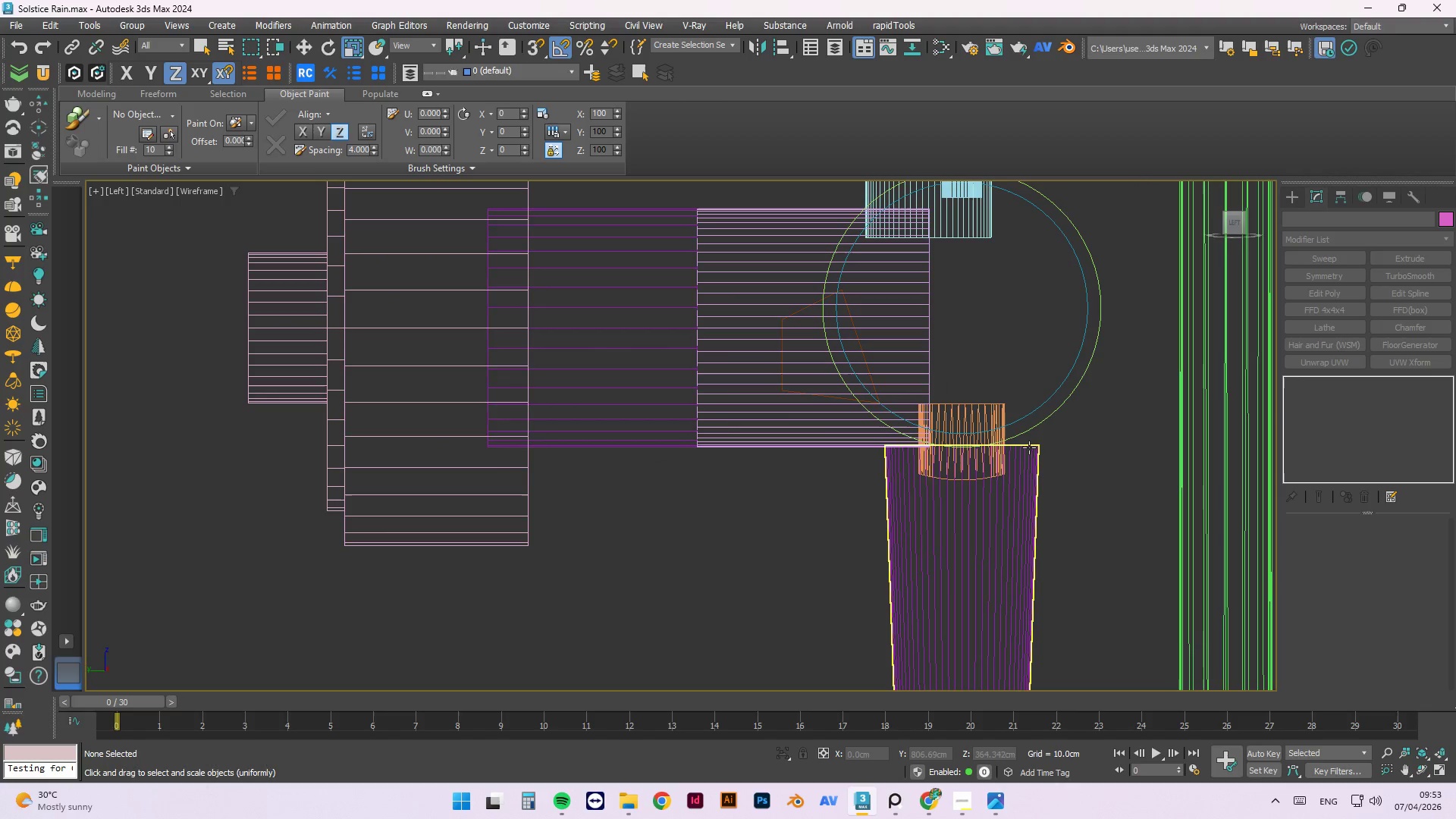 
left_click([1030, 447])
 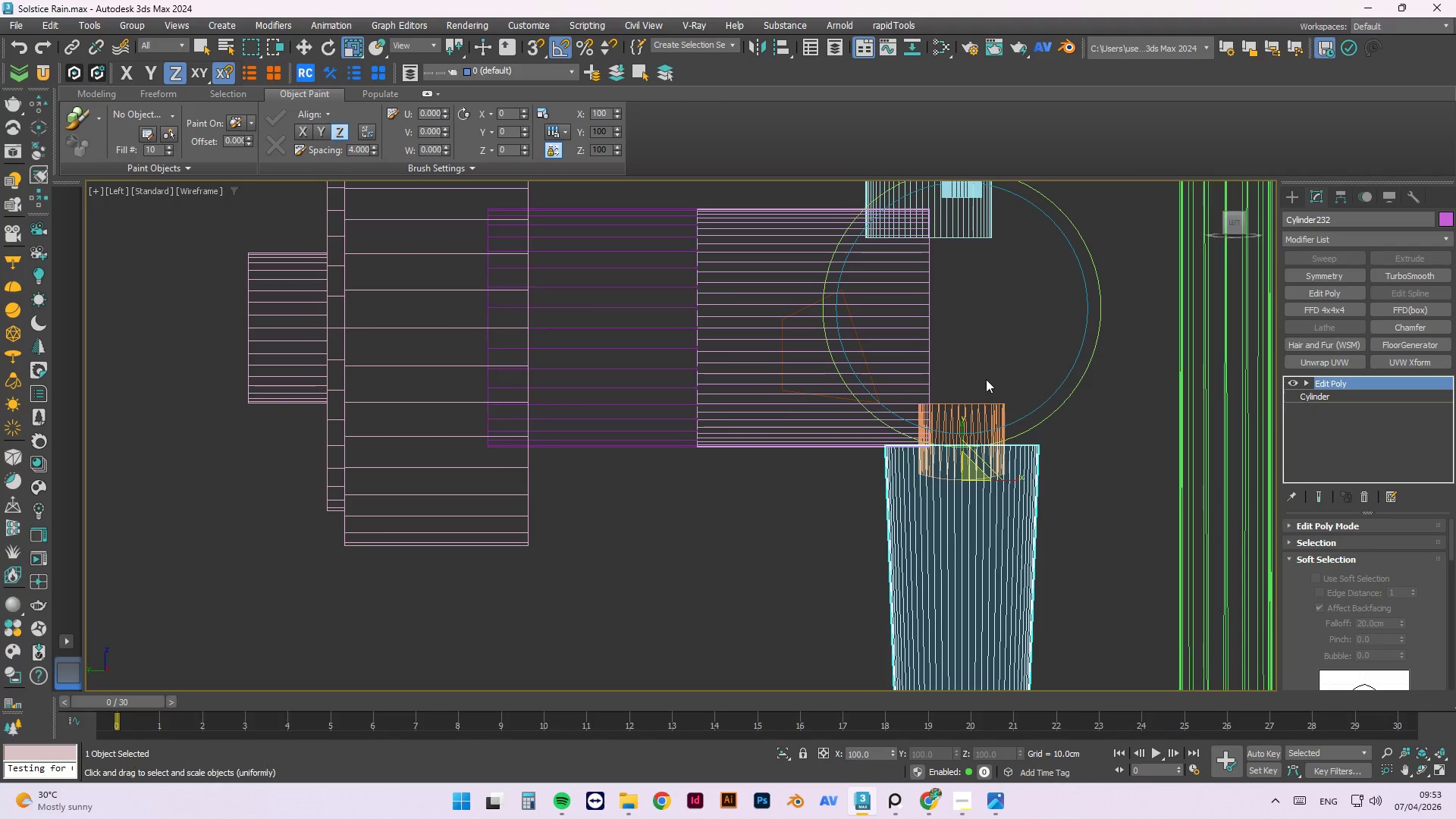 
scroll: coordinate [954, 399], scroll_direction: up, amount: 1.0
 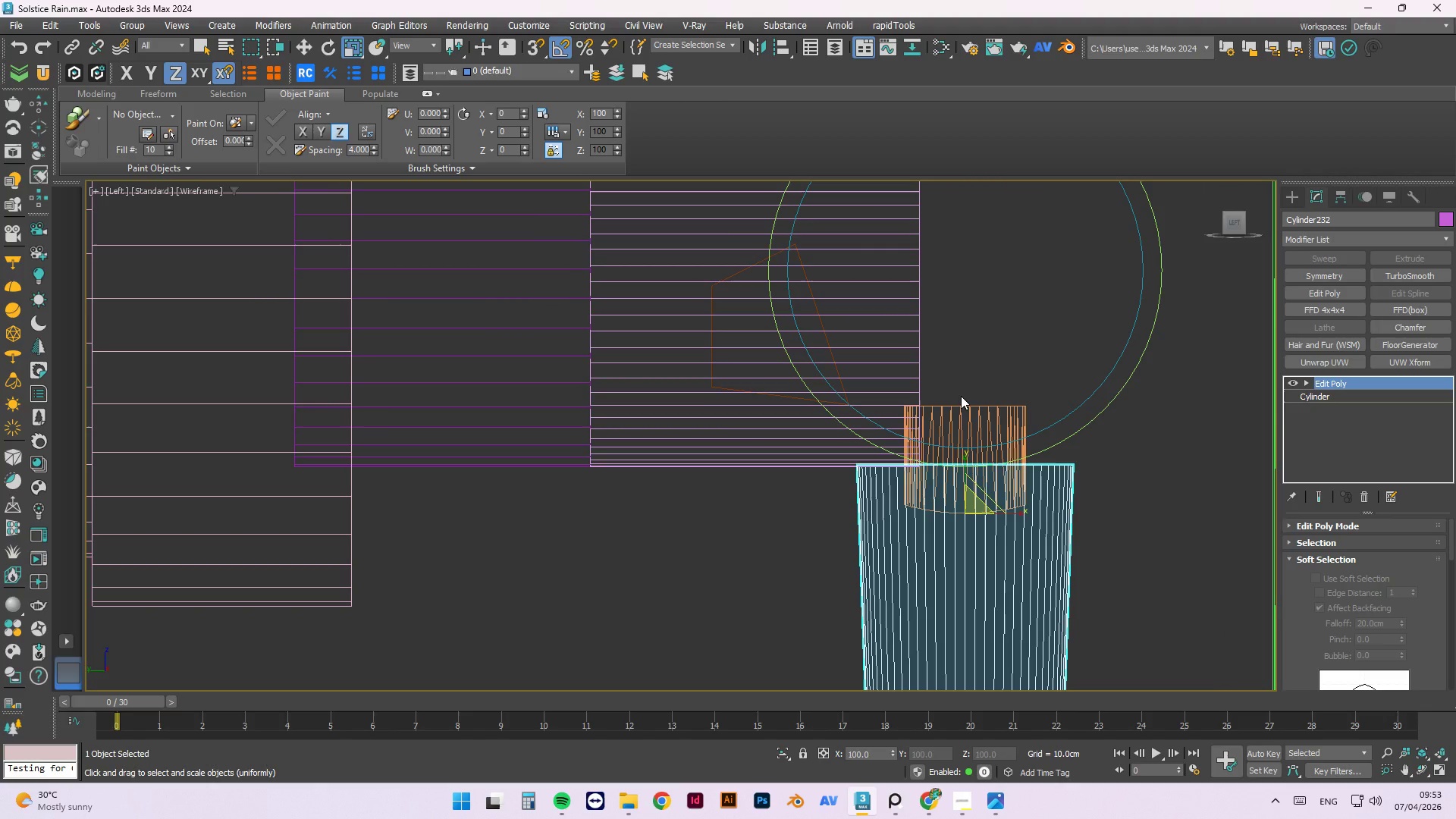 
key(Control+Z)
 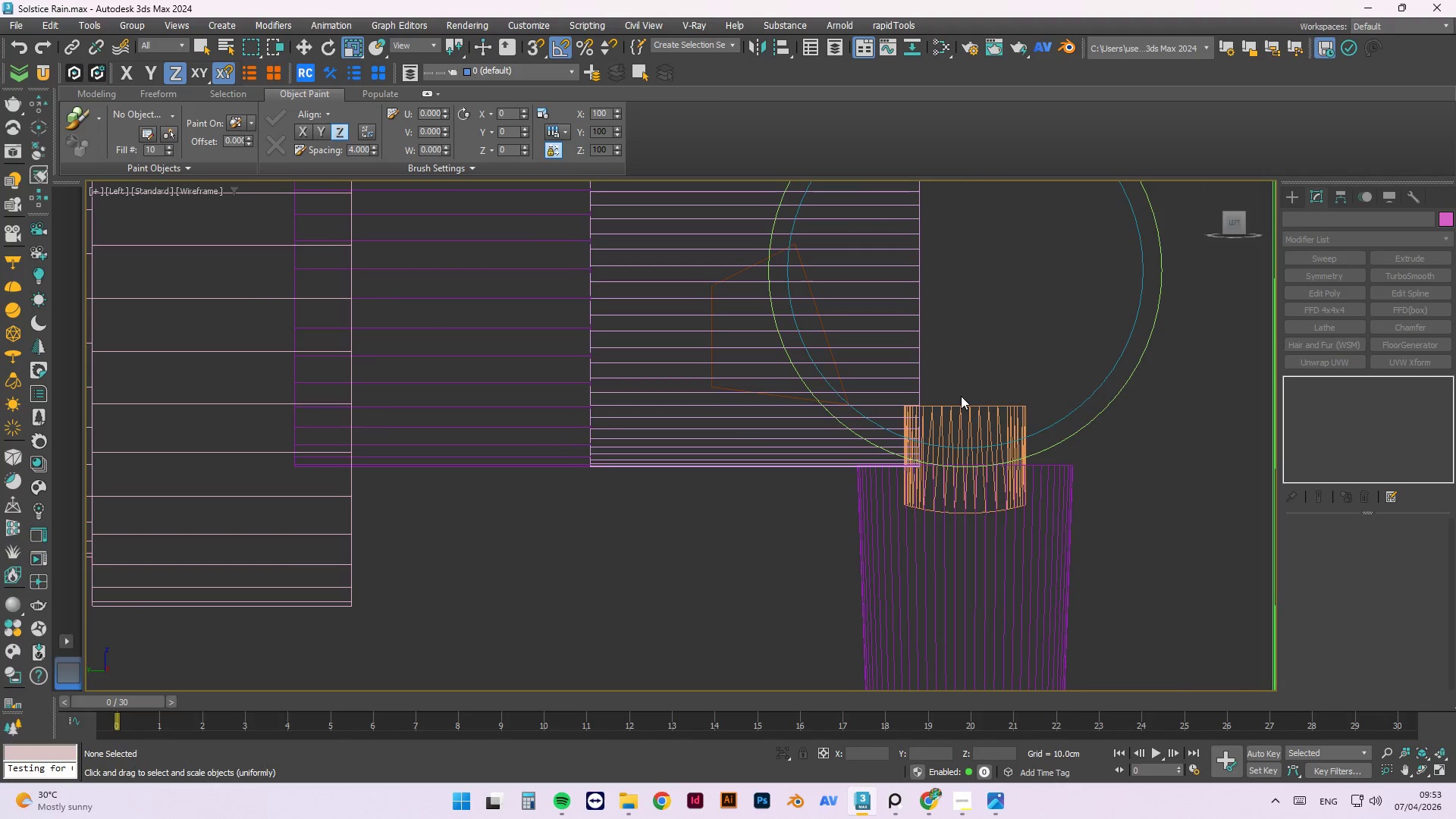 
key(Control+Z)
 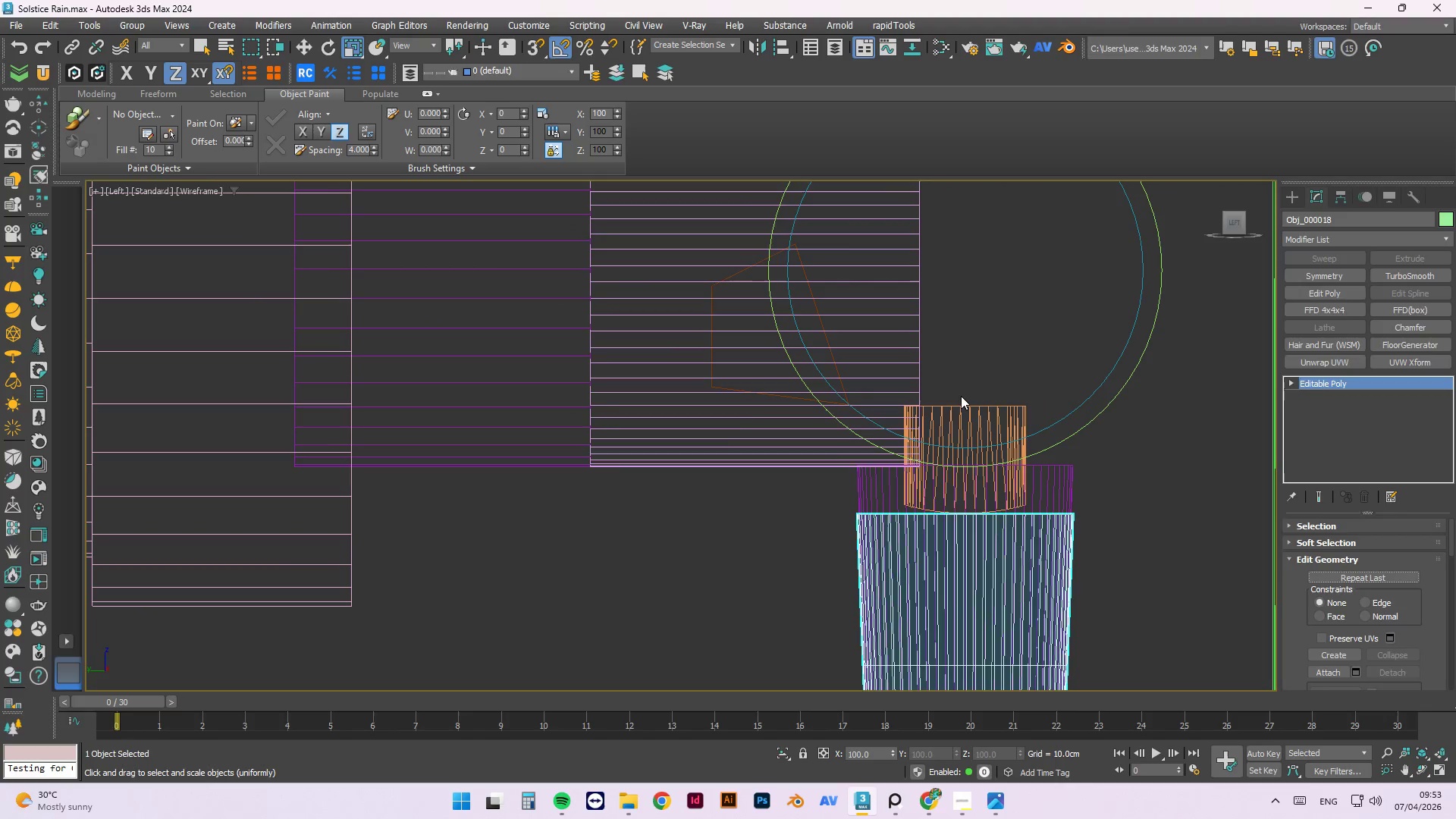 
key(Control+Z)
 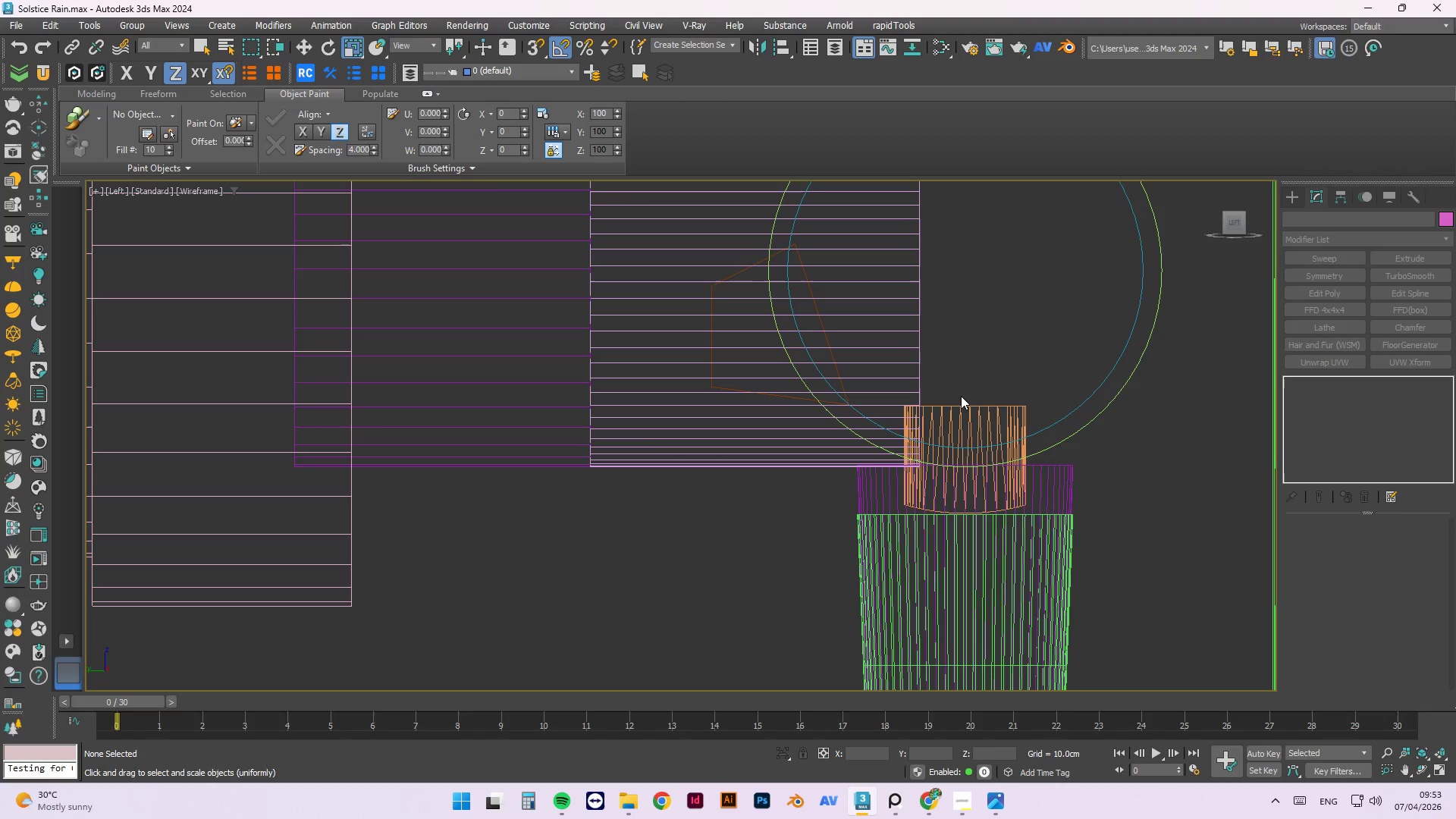 
scroll: coordinate [959, 507], scroll_direction: down, amount: 1.0
 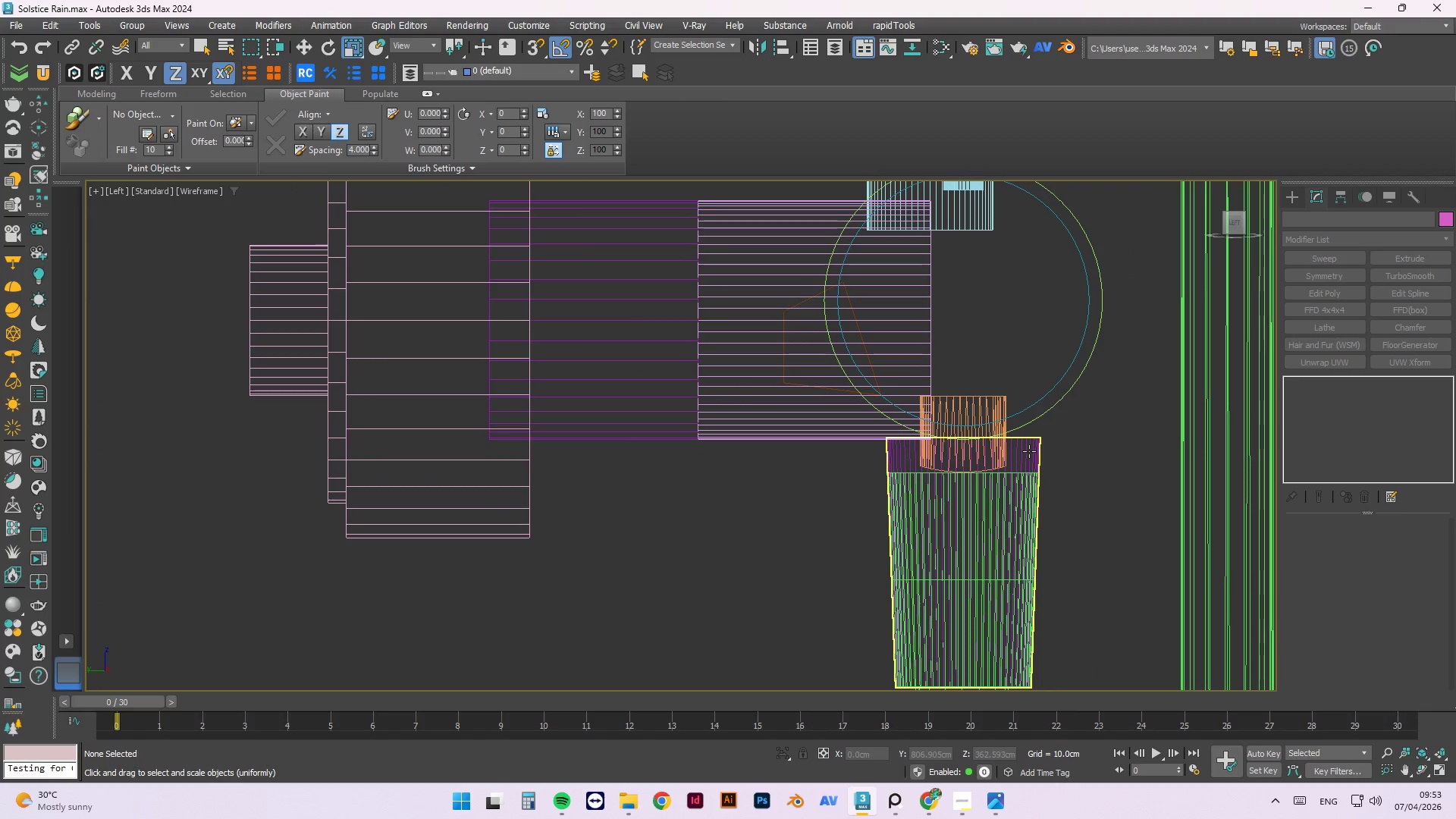 
left_click([1029, 451])
 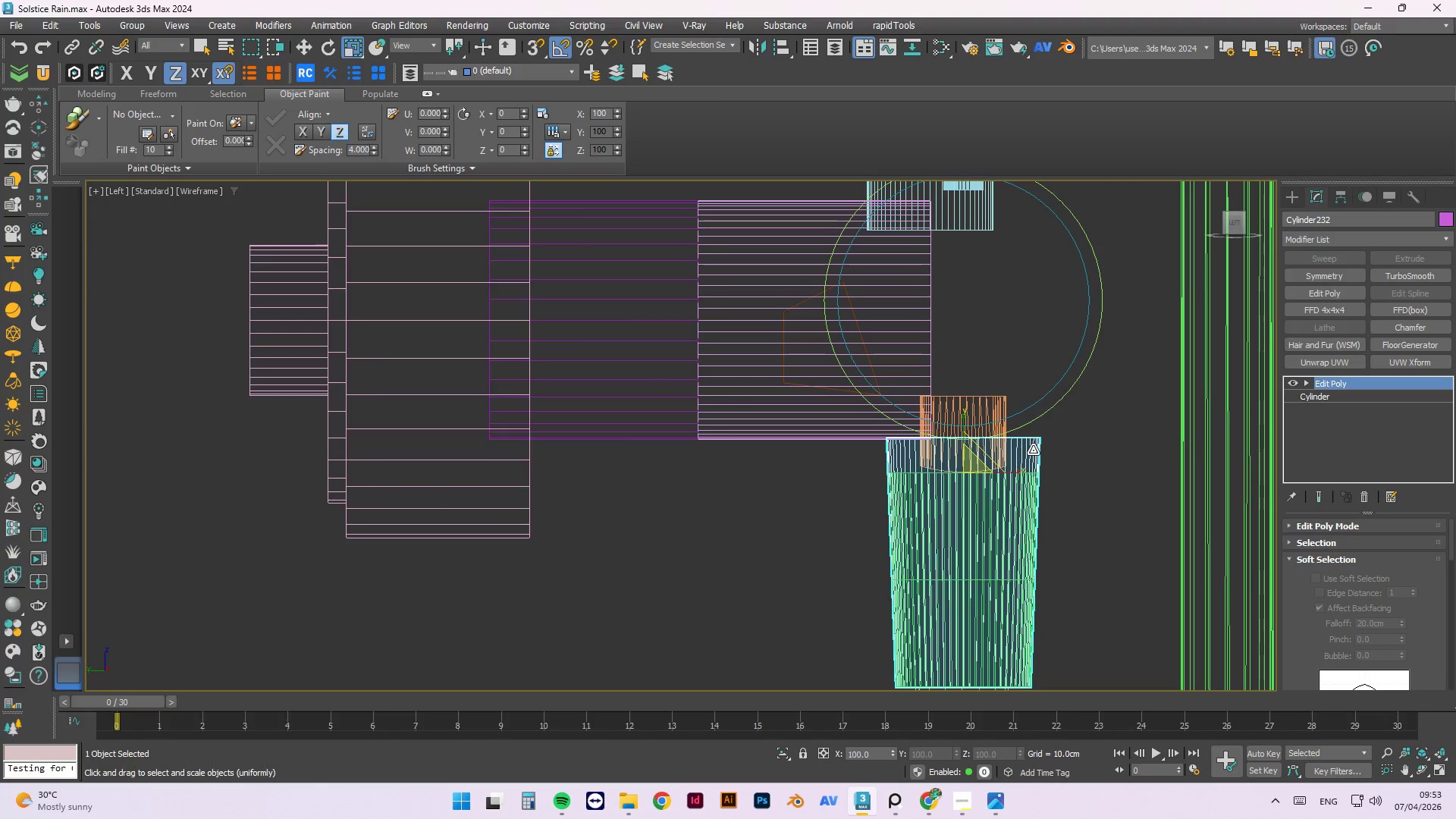 
key(Control+Y)
 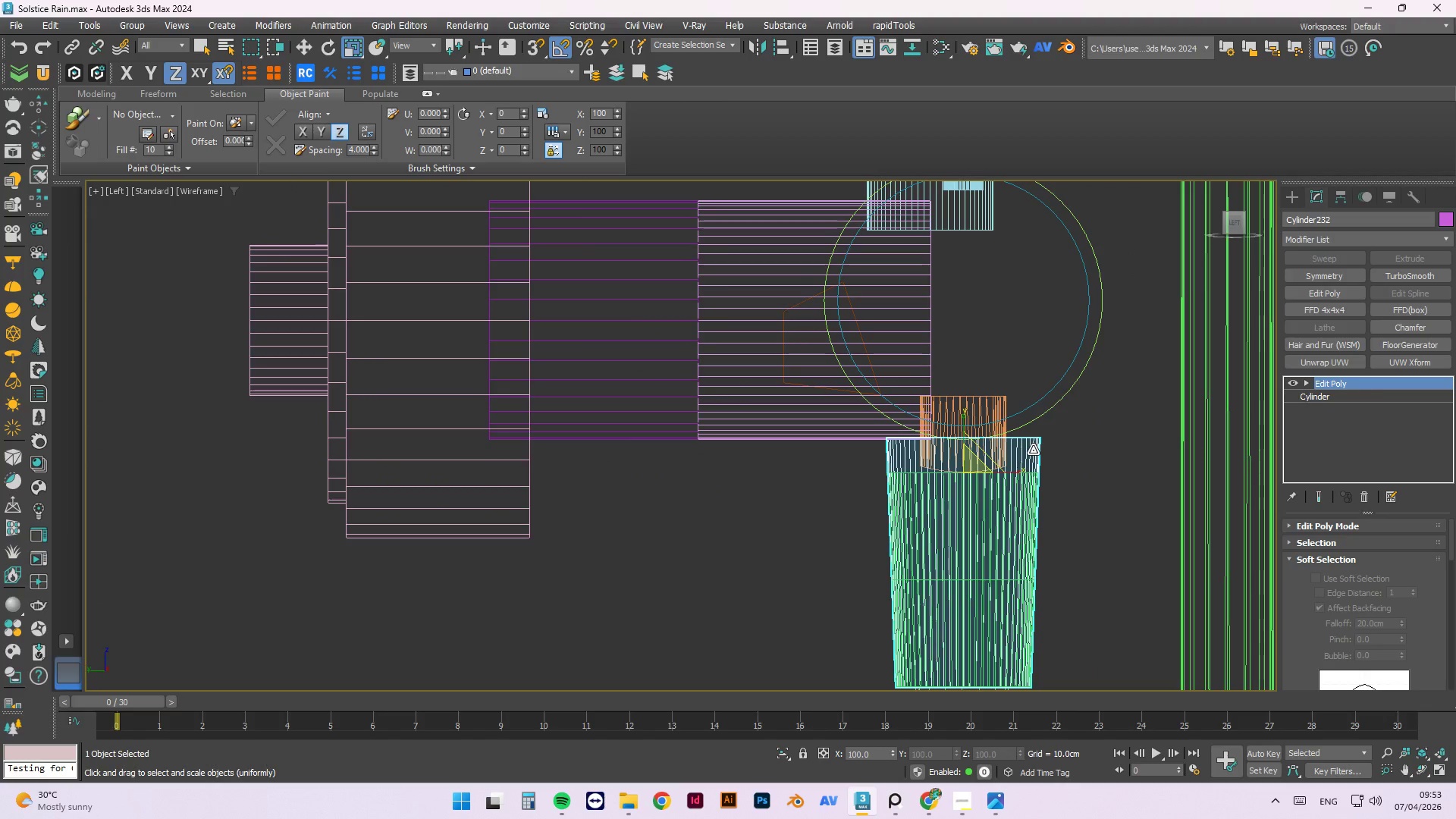 
hold_key(key=Y, duration=0.48)
 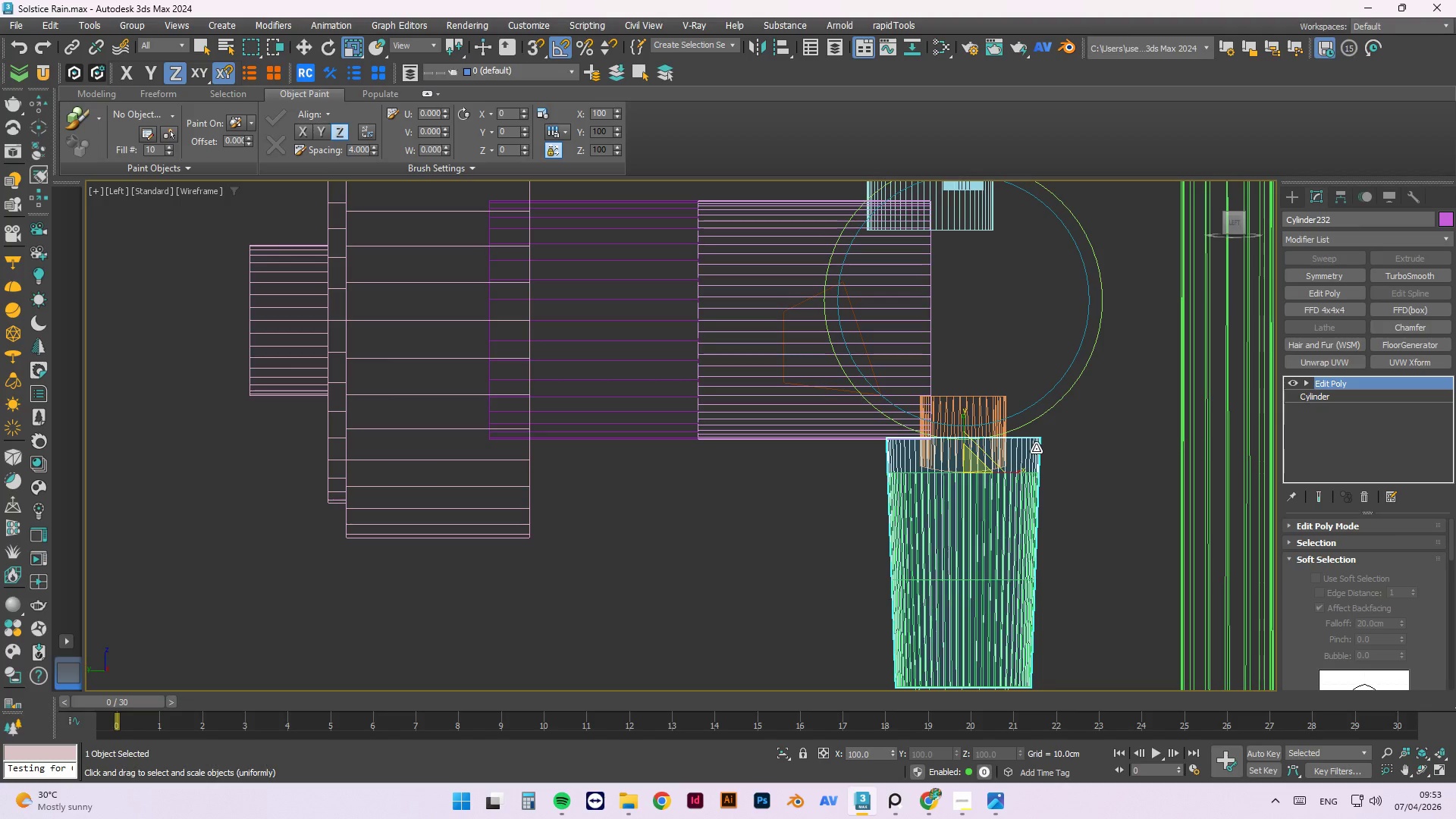 
wait(16.72)
 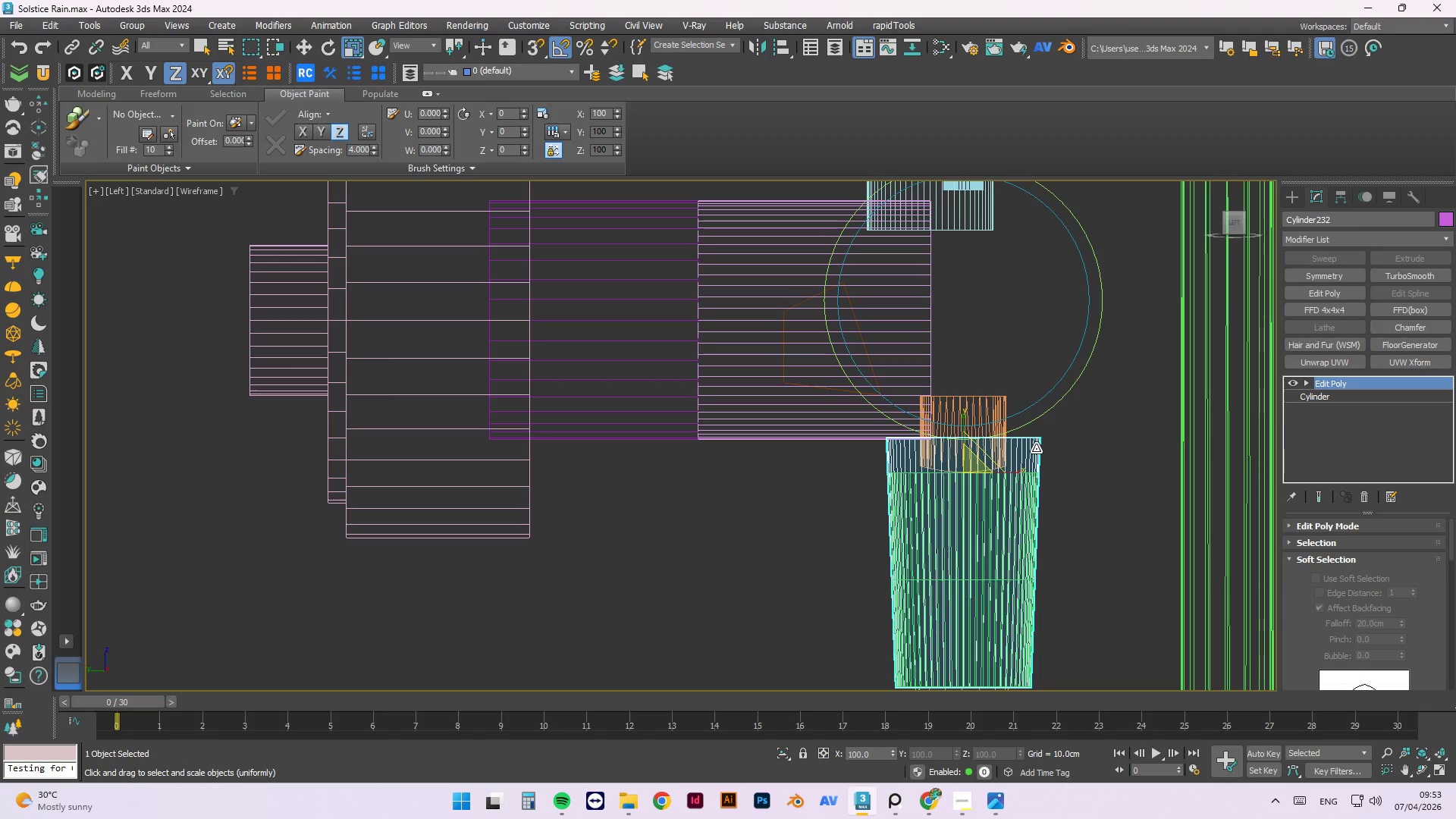 
key(Control+Y)
 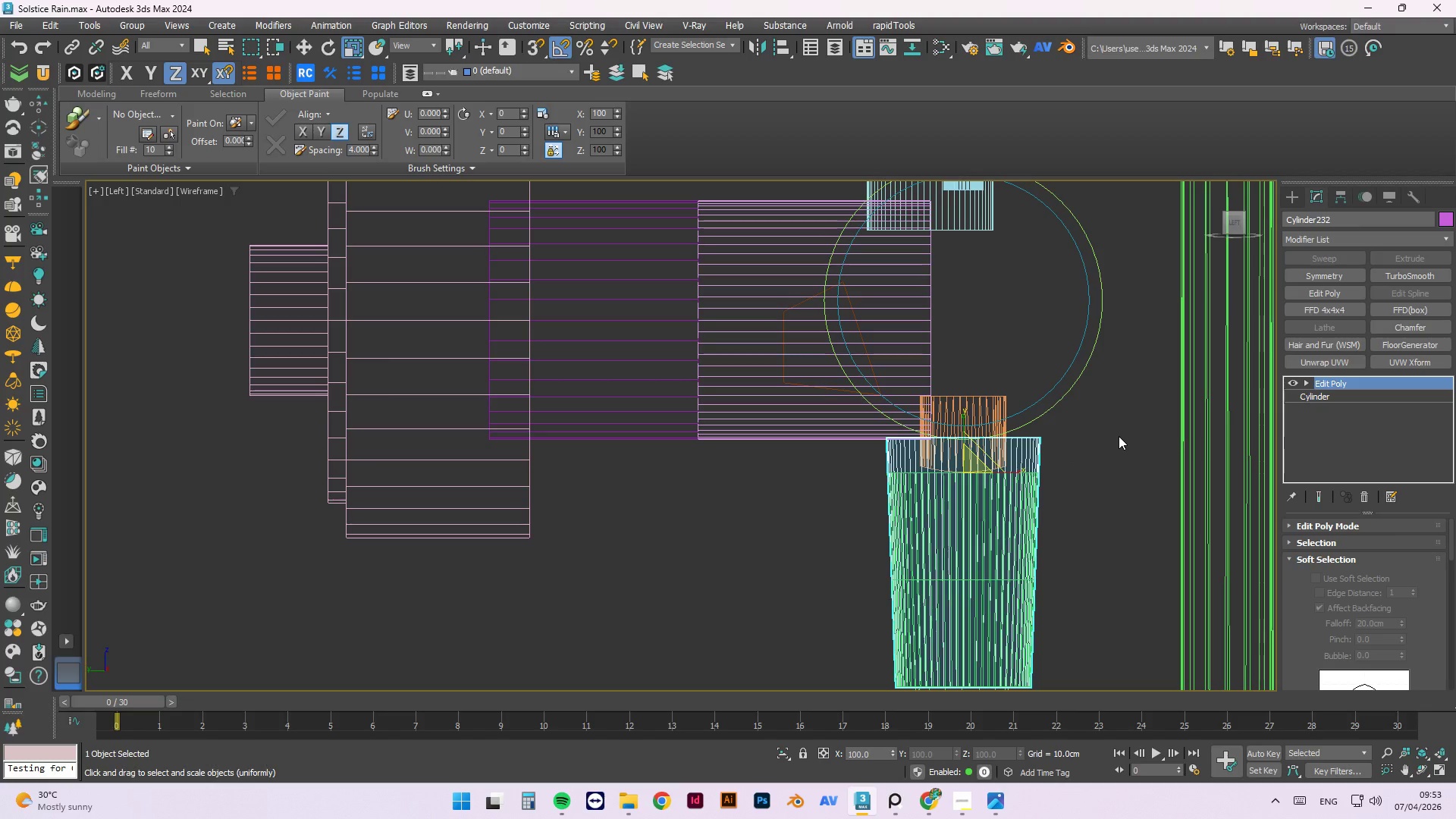 
key(Control+Y)
 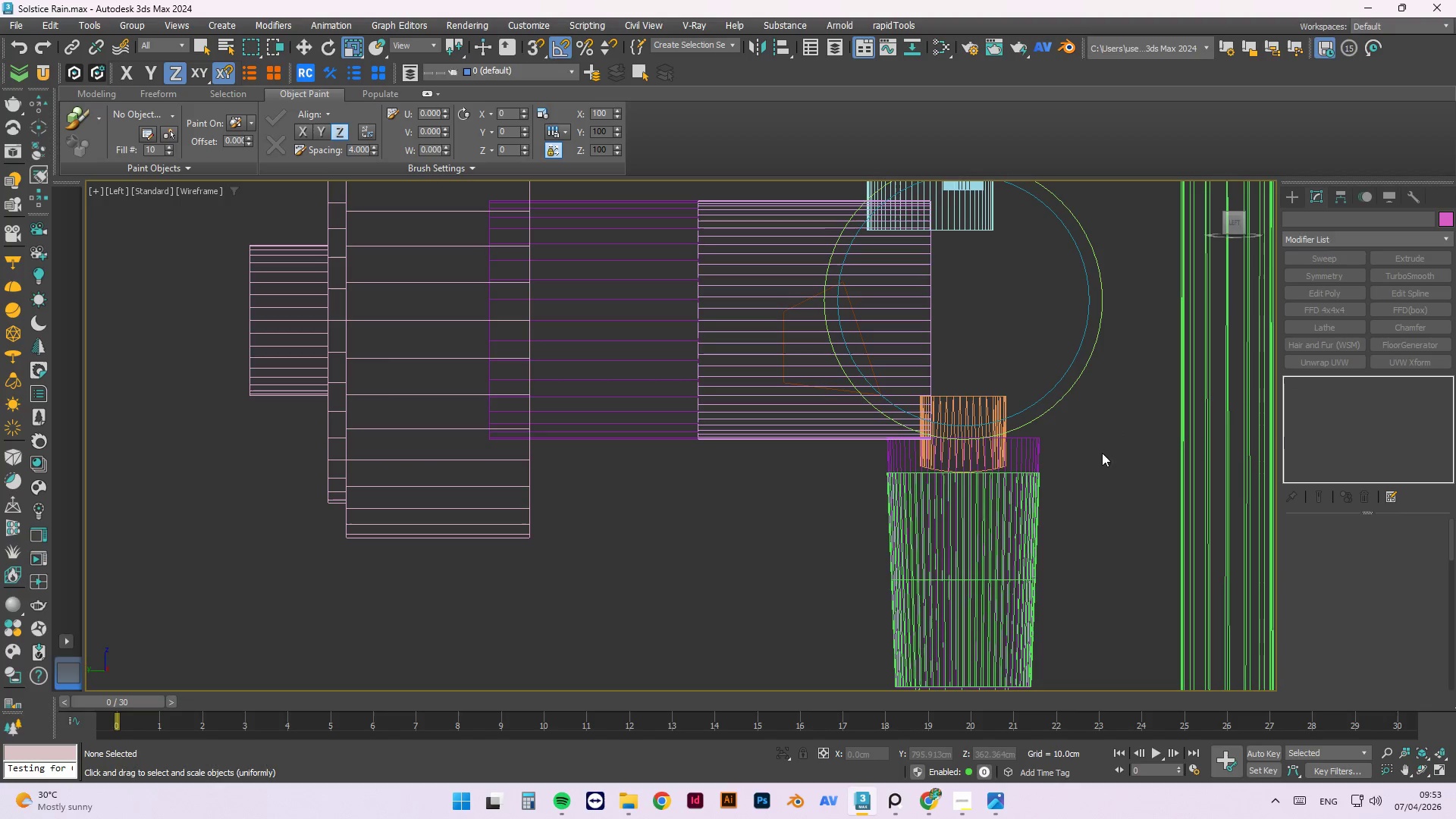 
scroll: coordinate [1054, 463], scroll_direction: up, amount: 2.0
 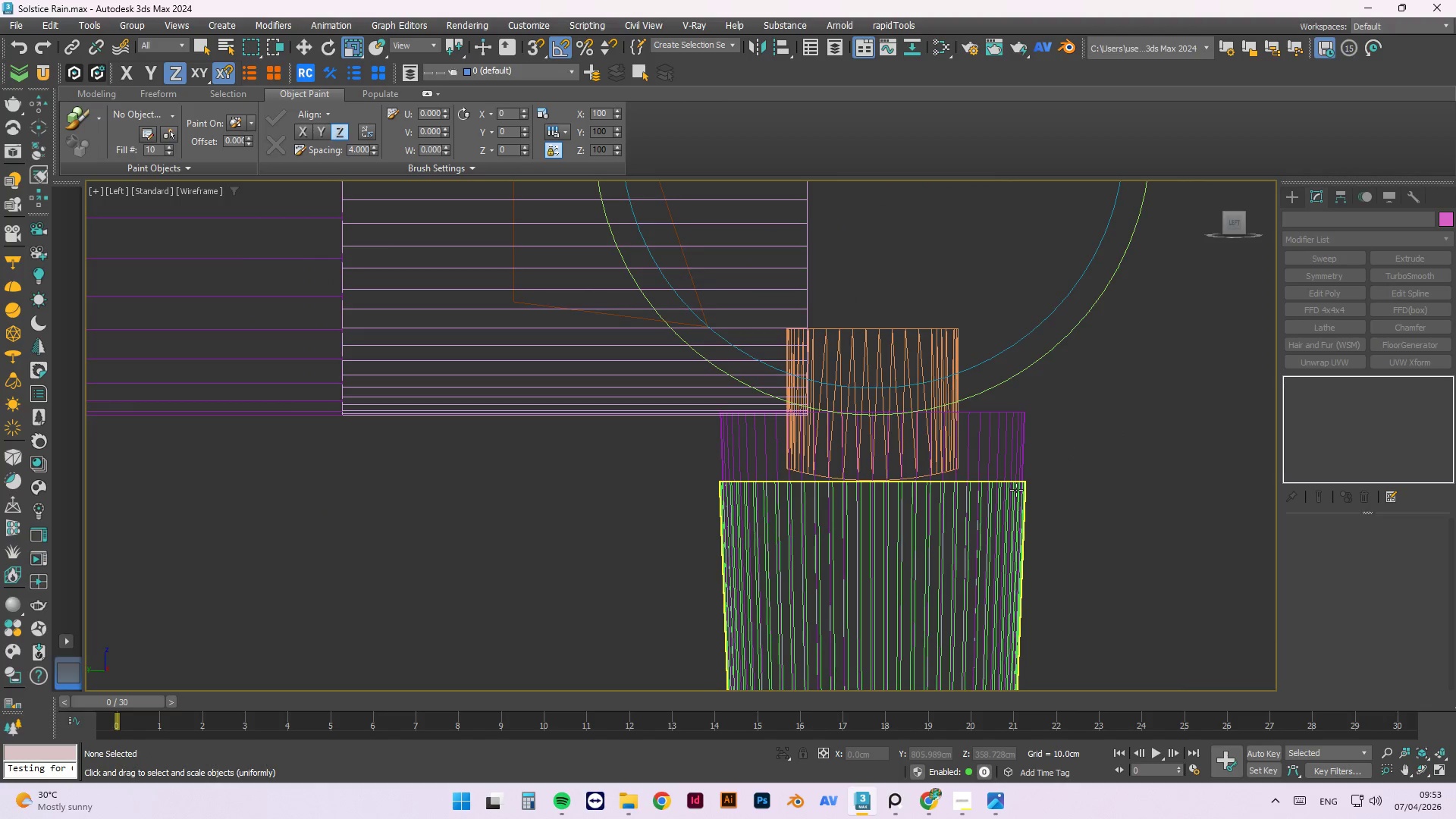 
left_click([1016, 490])
 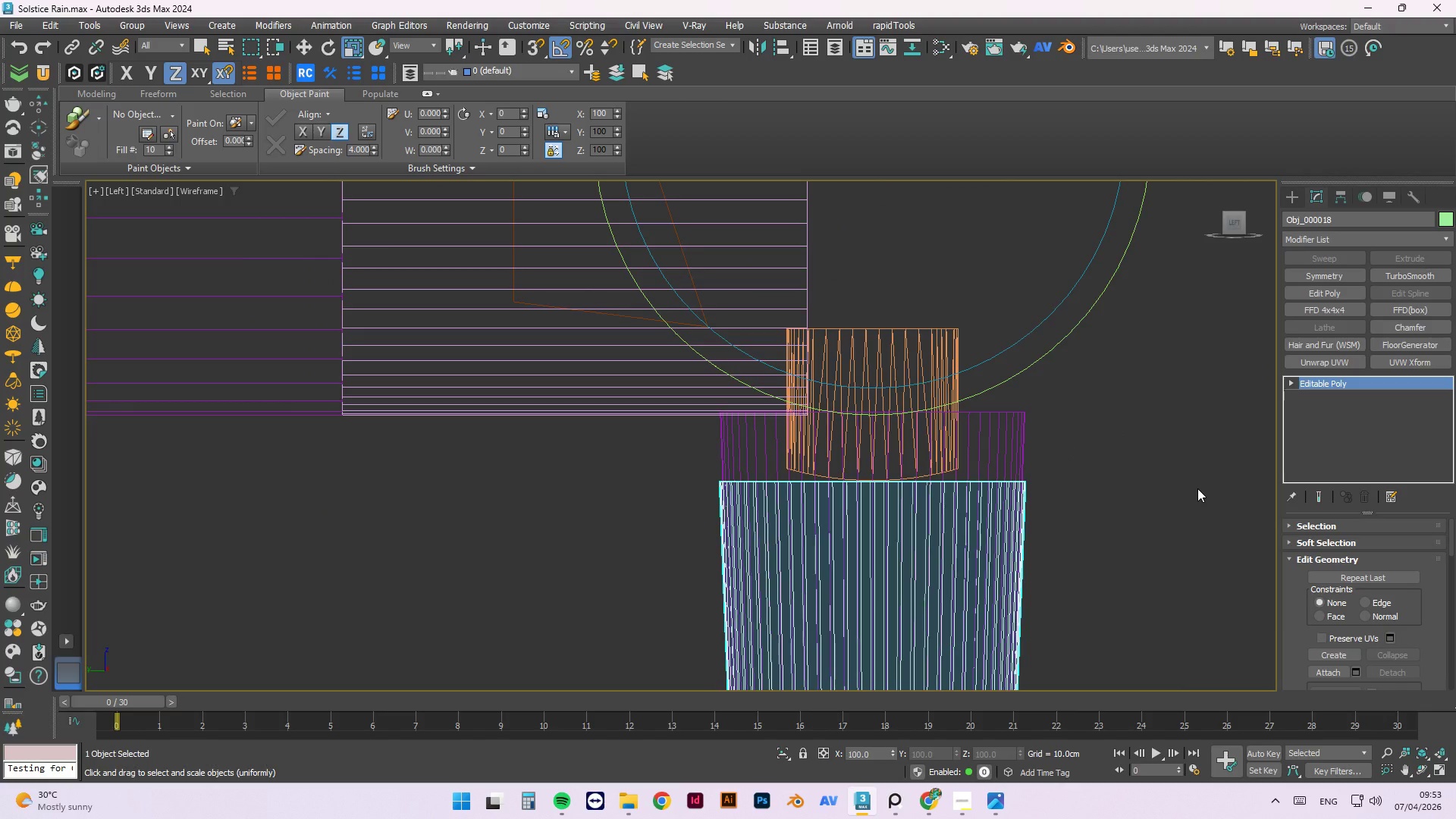 
key(Delete)
 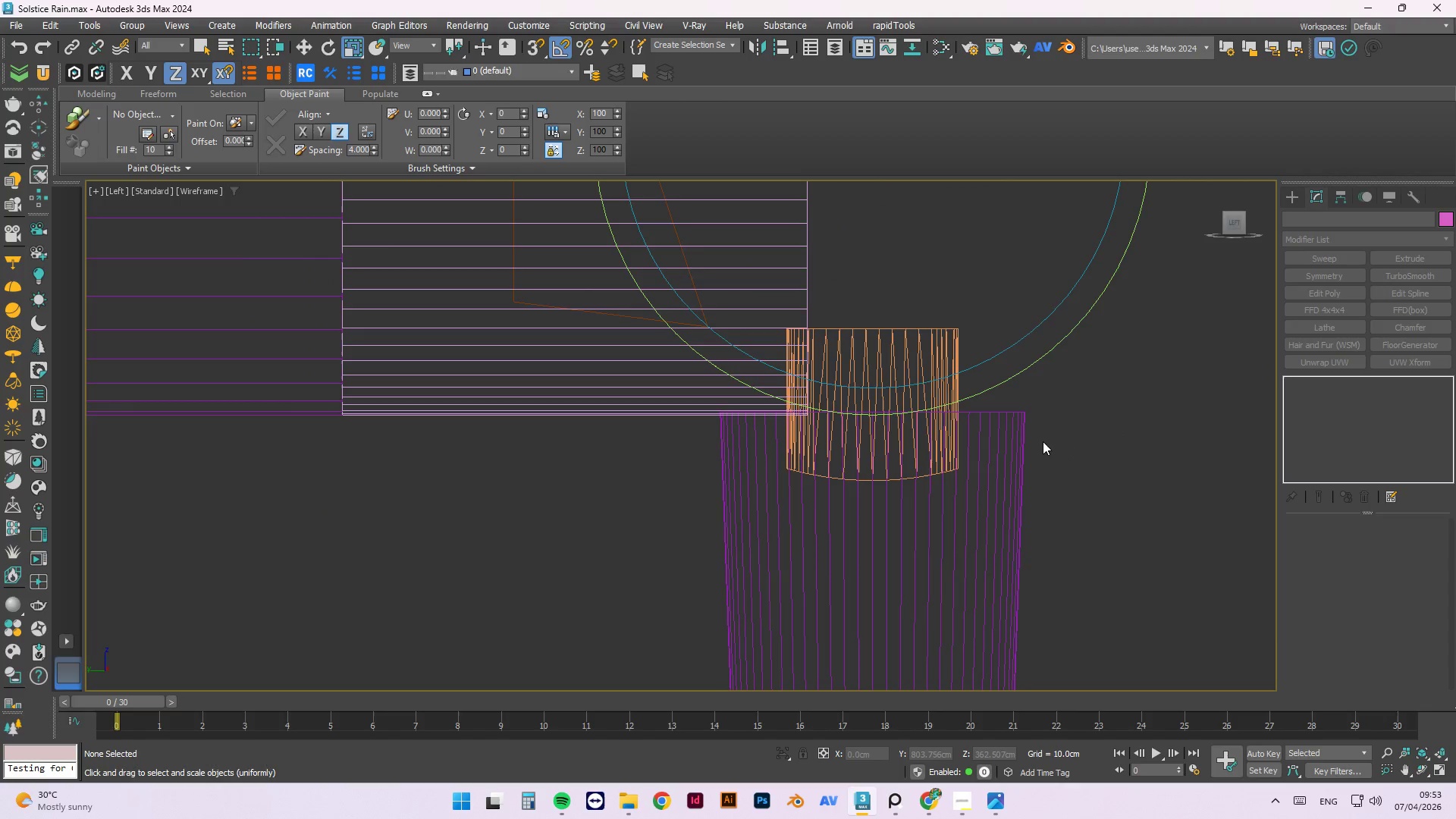 
left_click([1018, 453])
 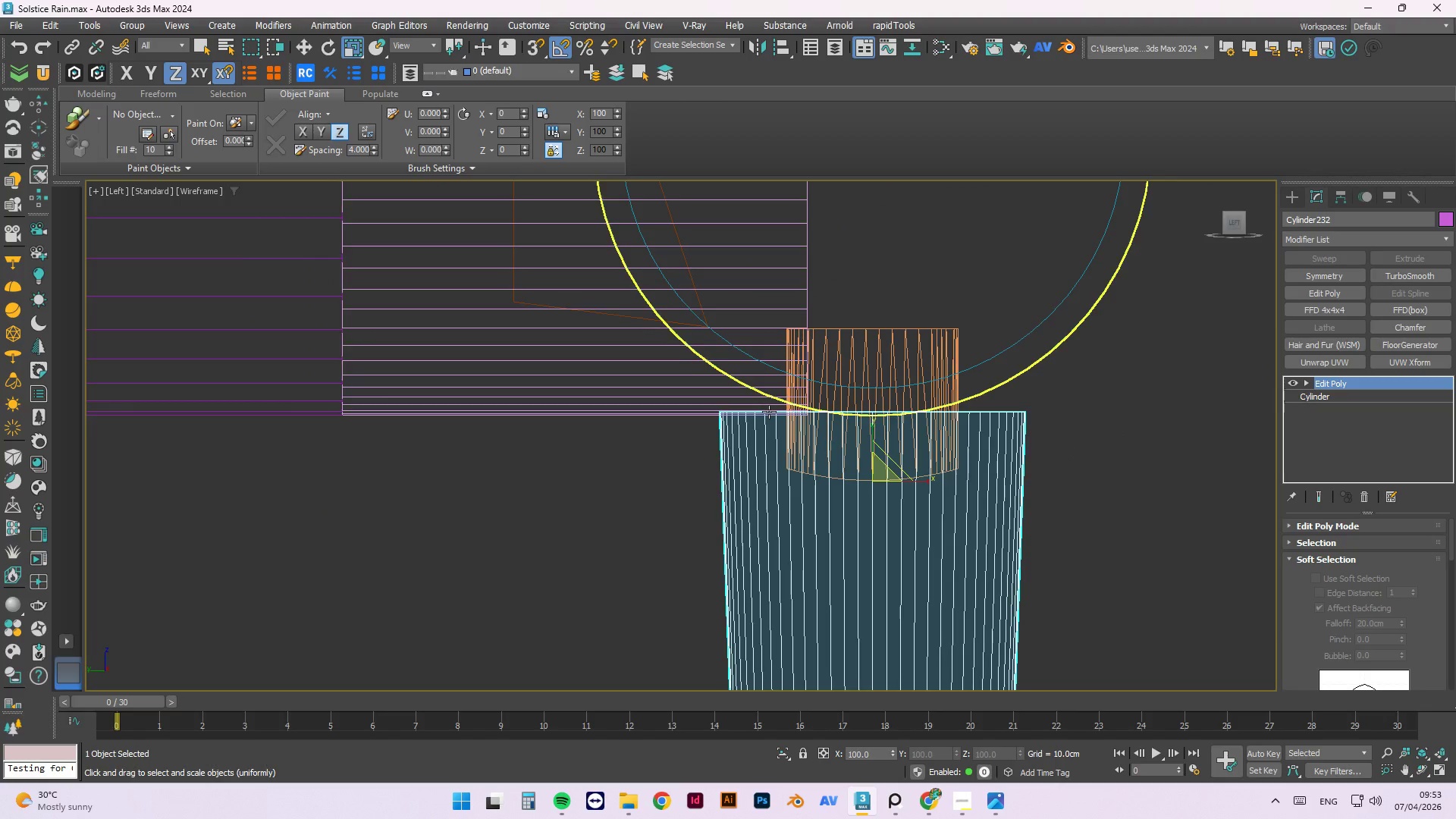 
scroll: coordinate [698, 297], scroll_direction: down, amount: 2.0
 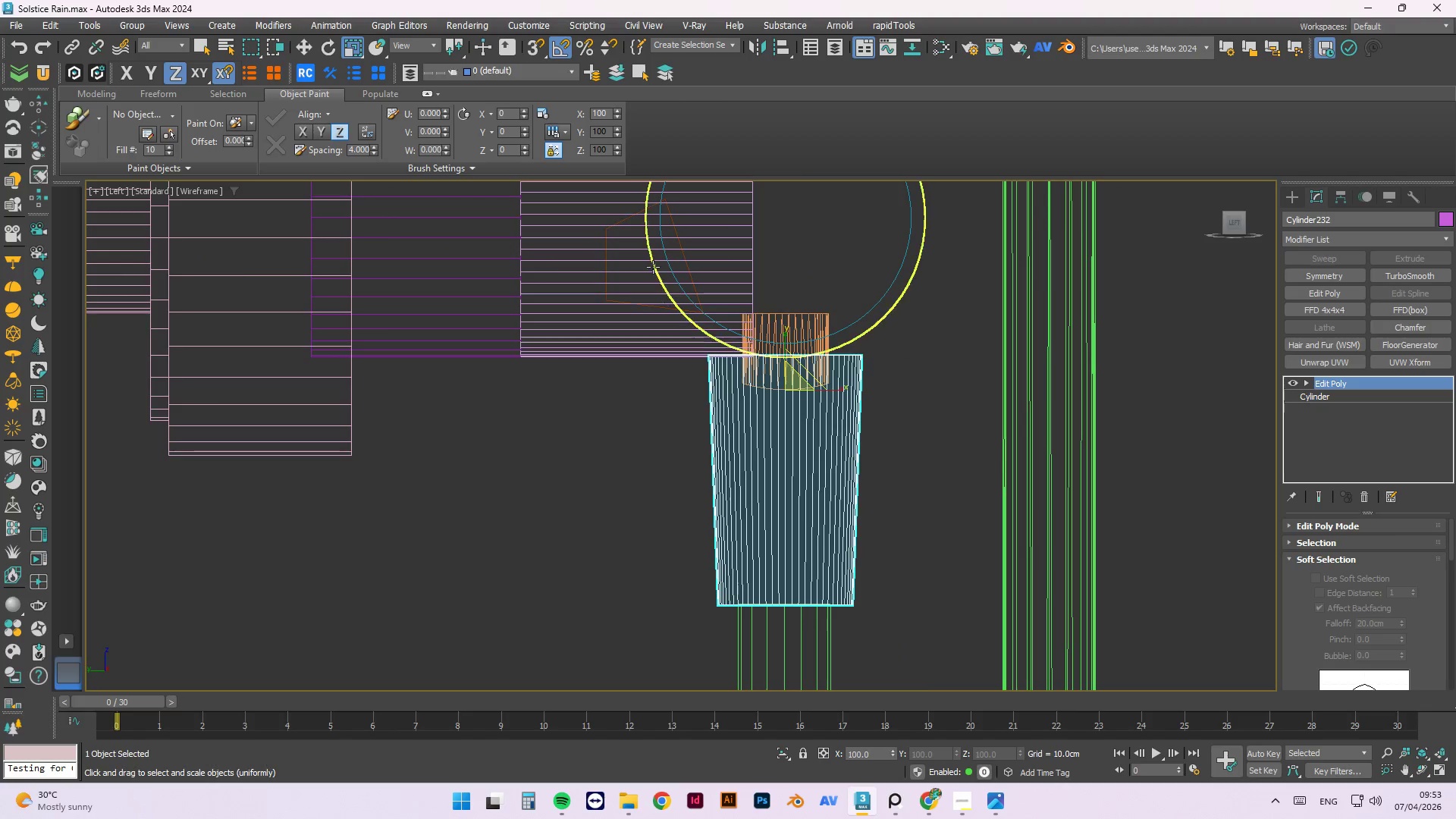 
hold_key(key=AltLeft, duration=1.5)
 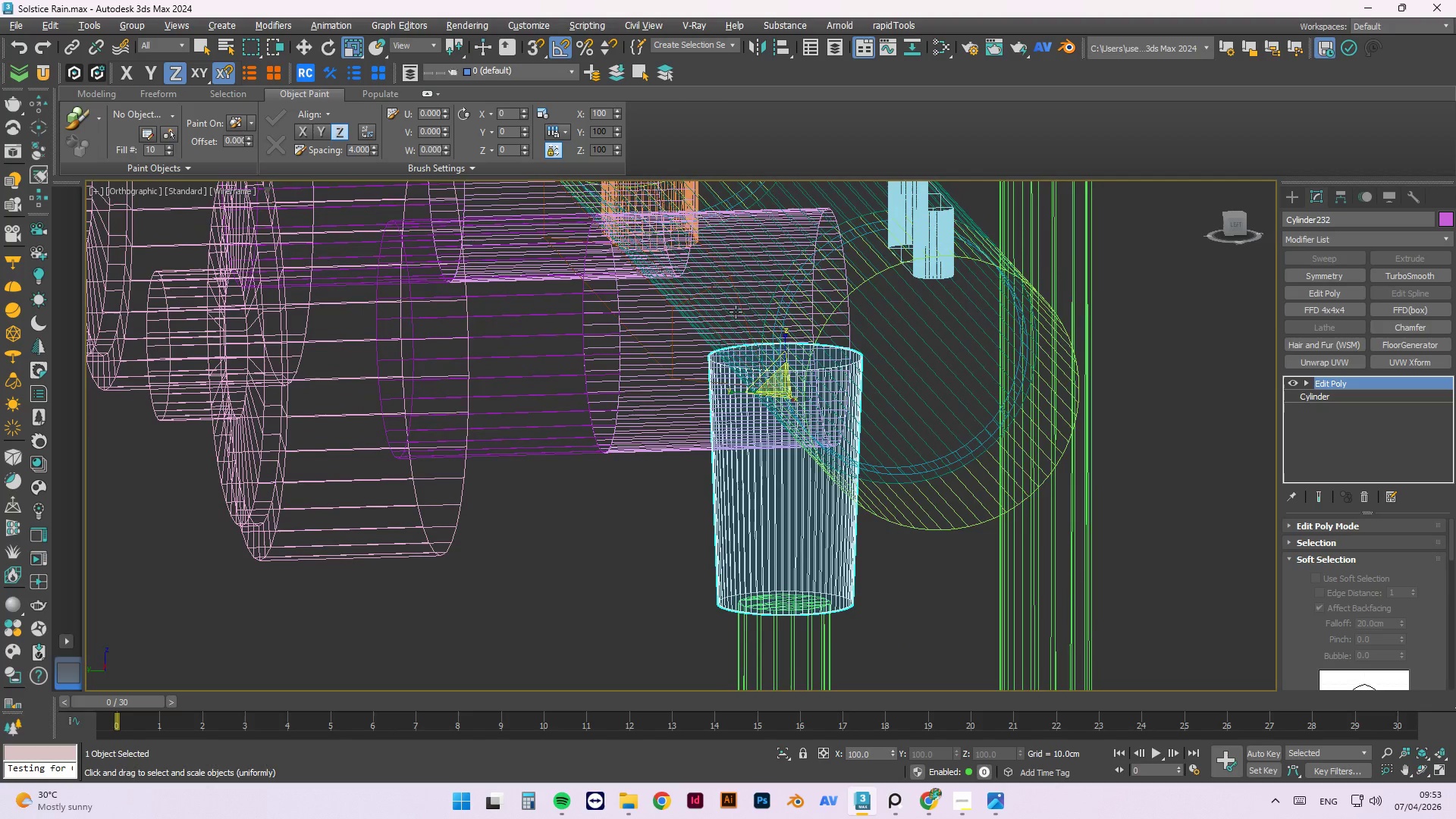 
key(Alt+AltLeft)
 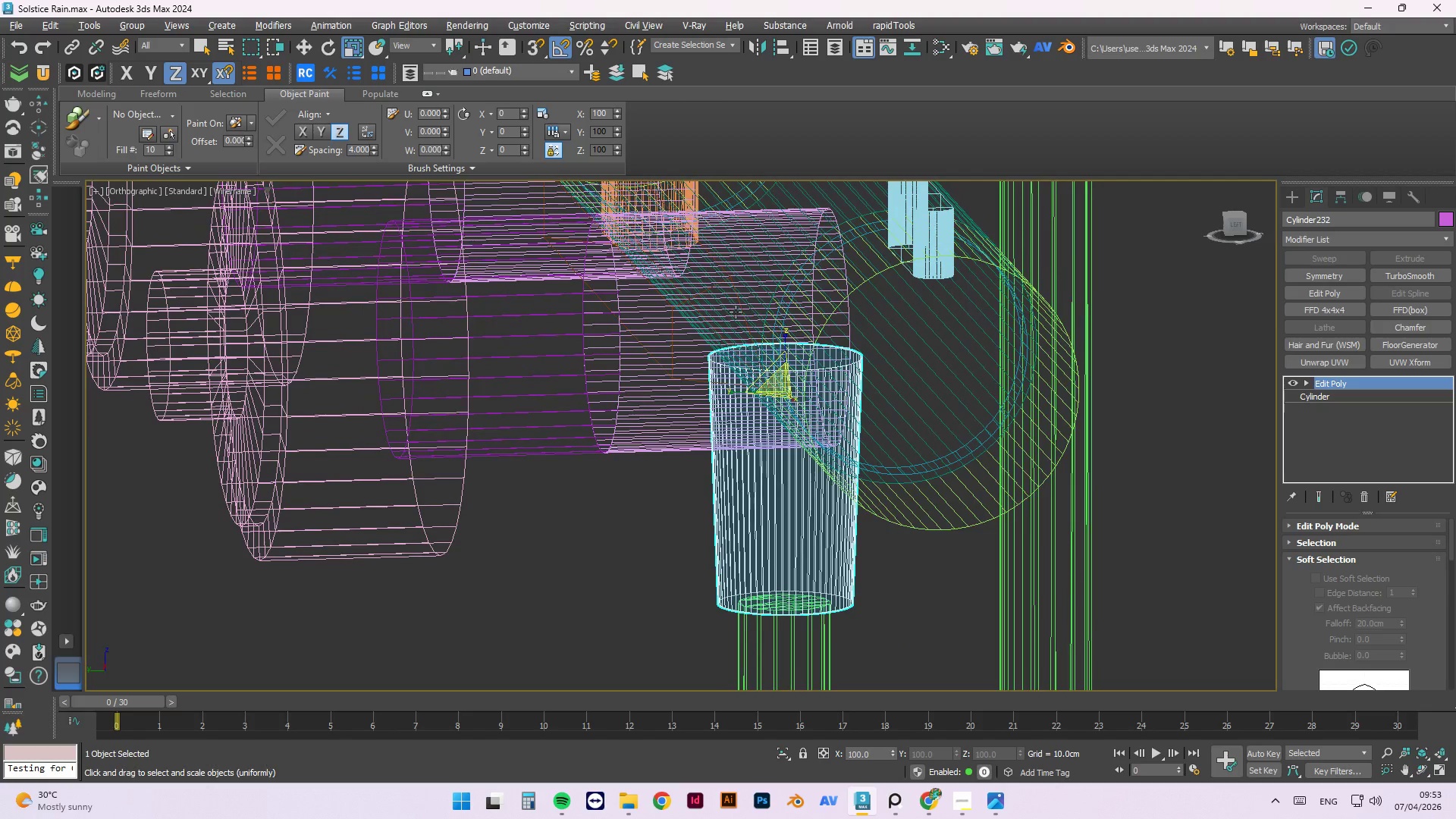 
key(Alt+AltLeft)
 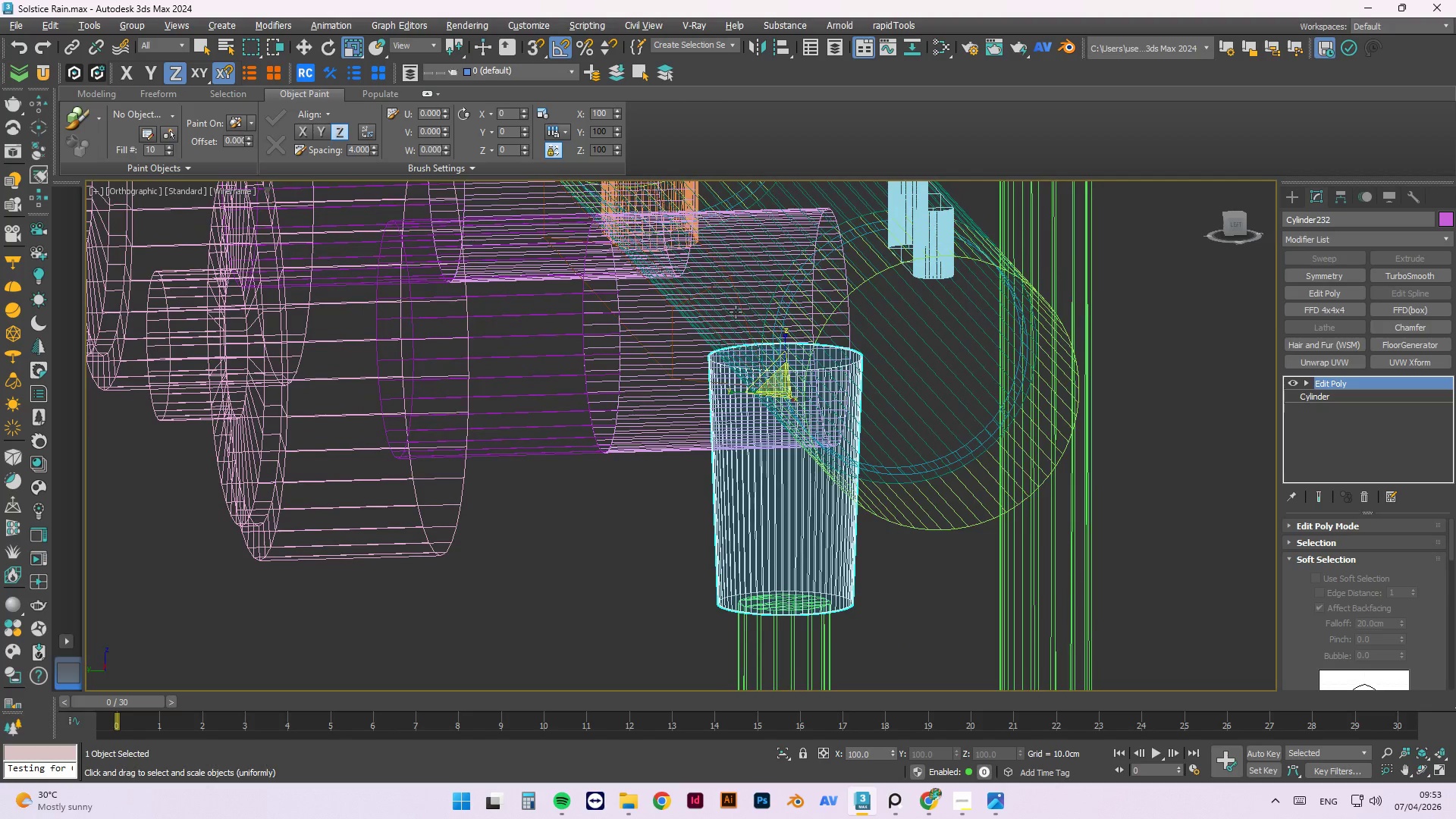 
key(Alt+AltLeft)
 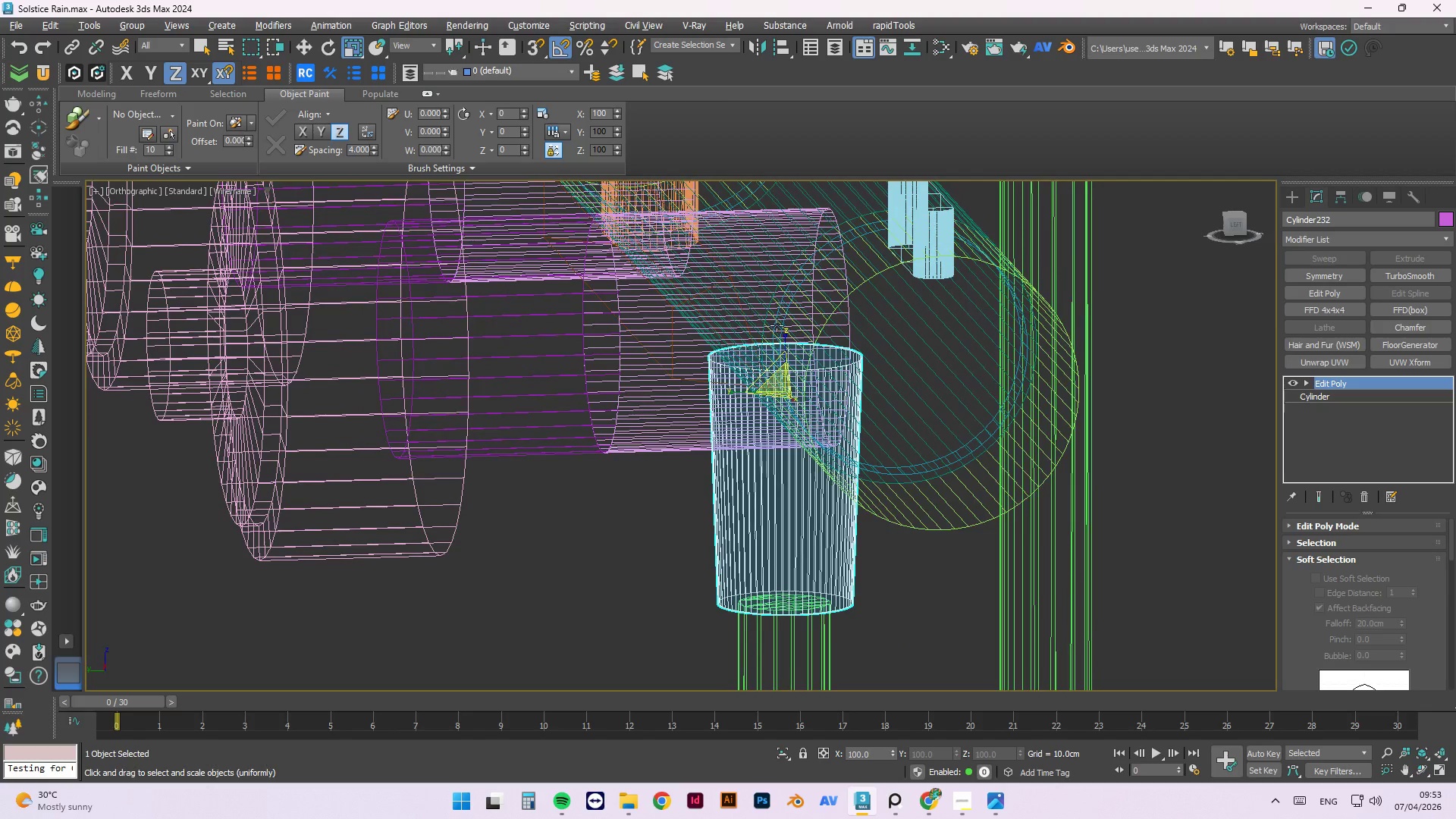 
key(Alt+AltLeft)
 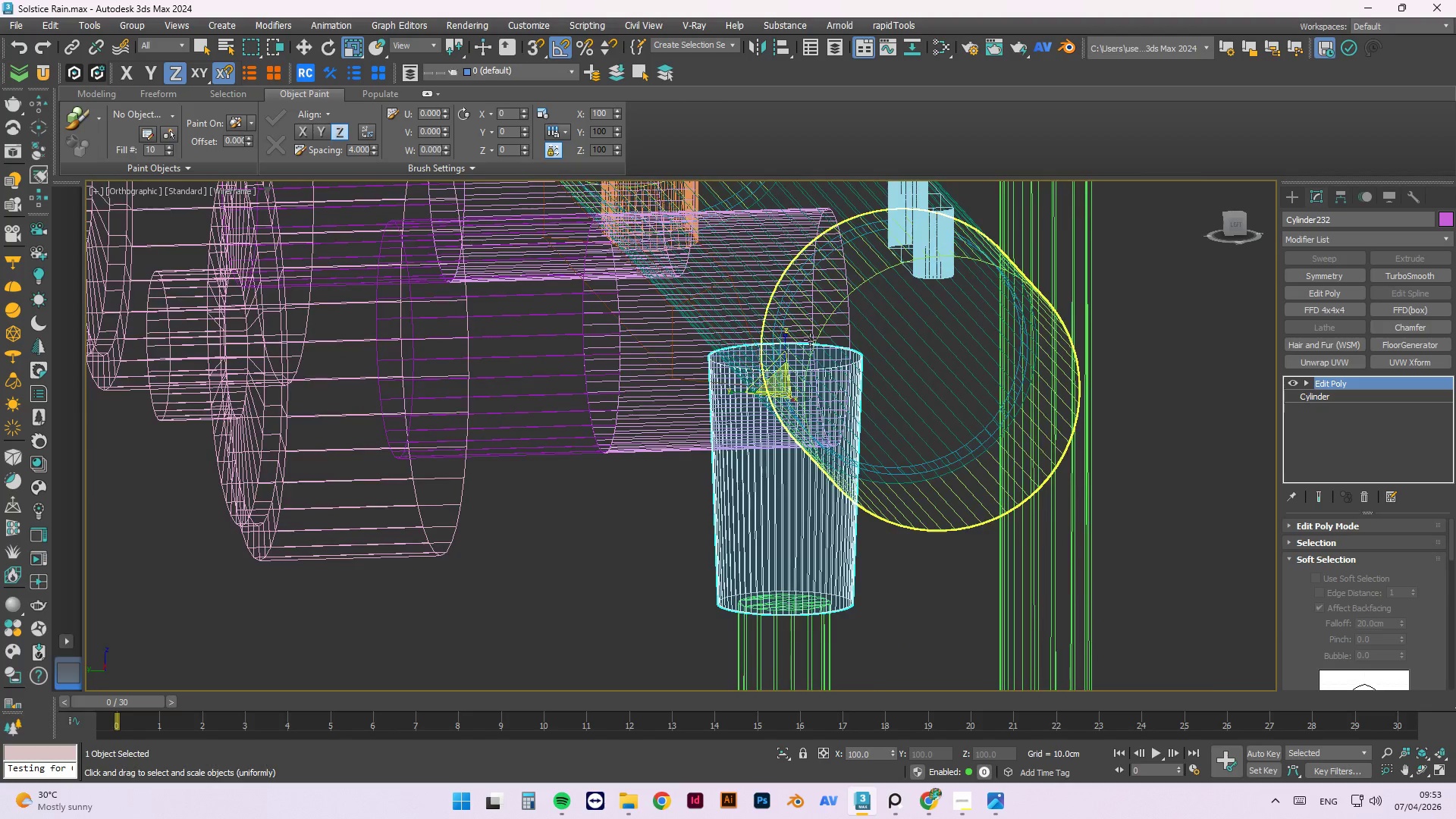 
scroll: coordinate [810, 340], scroll_direction: up, amount: 2.0
 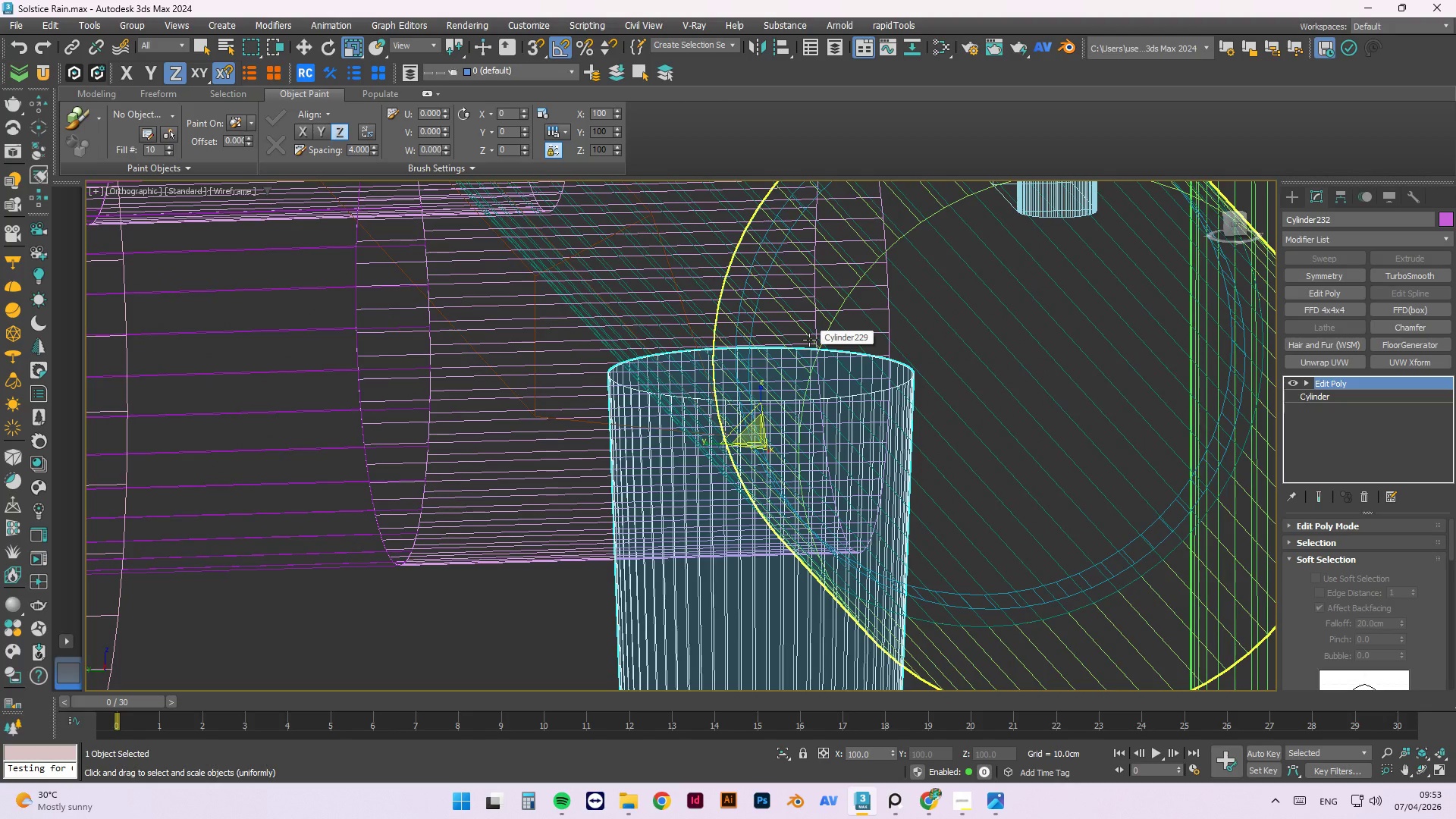 
key(4)
 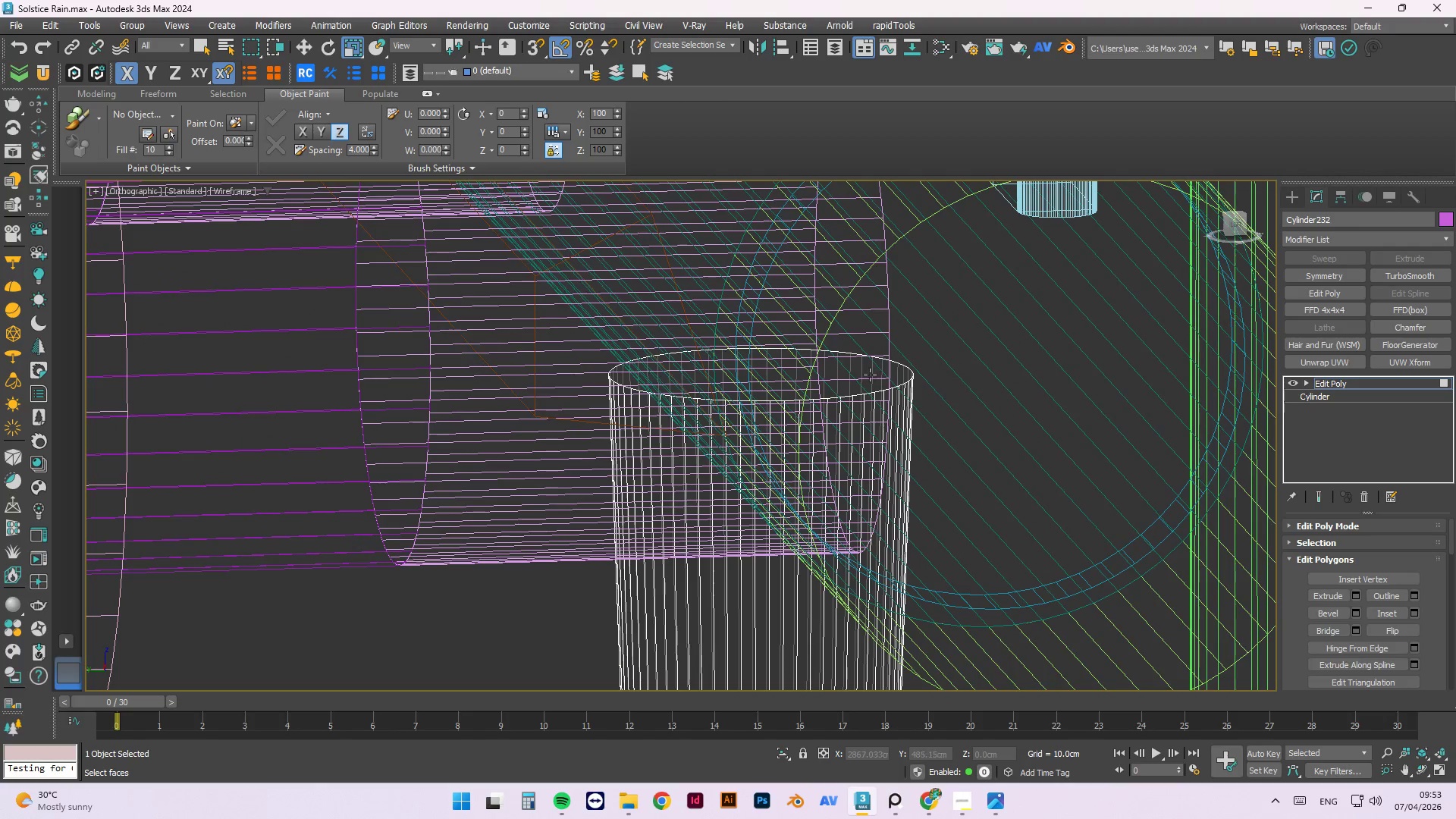 
left_click([866, 375])
 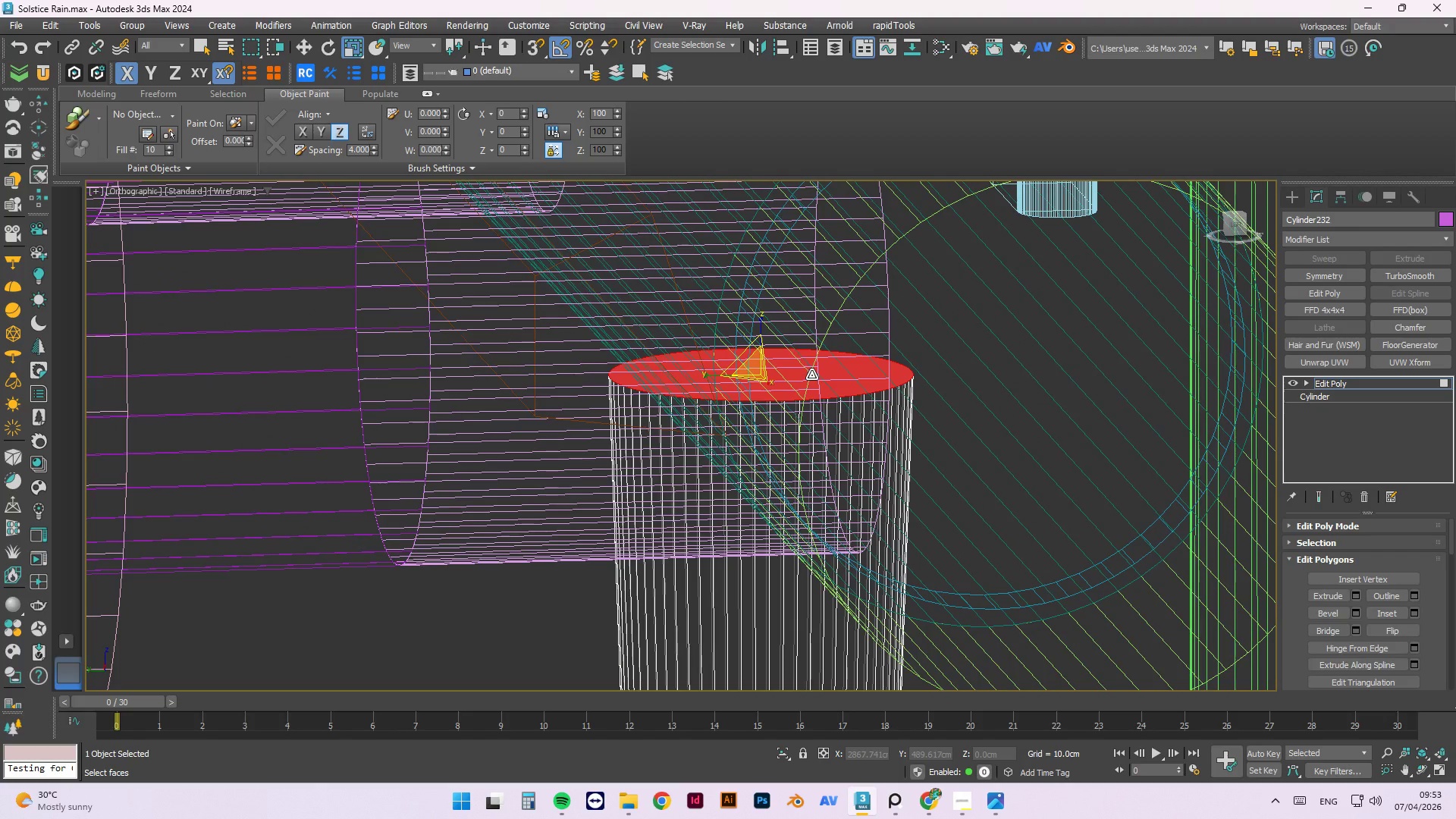 
type(lzw)
 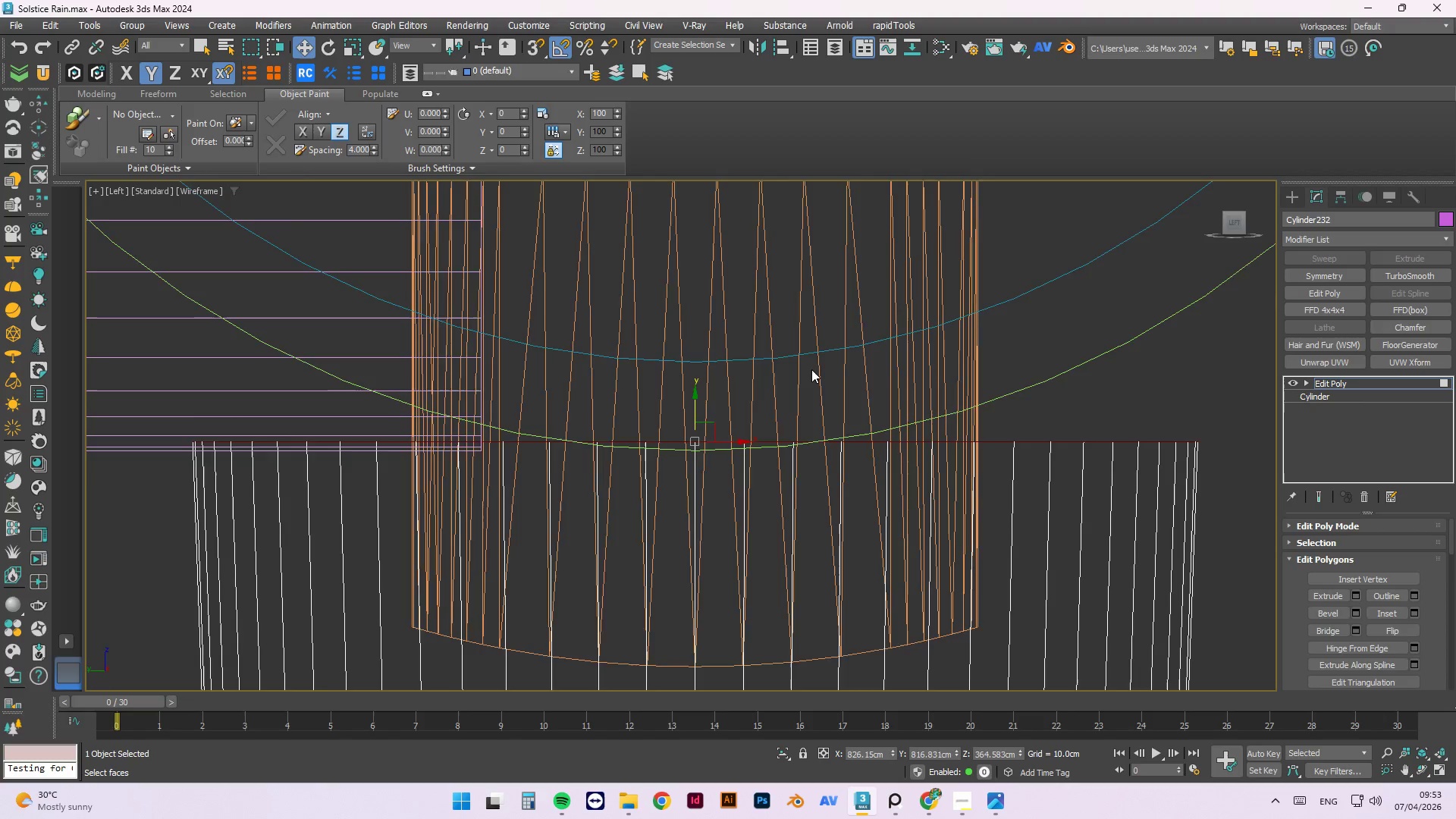 
scroll: coordinate [811, 369], scroll_direction: up, amount: 1.0
 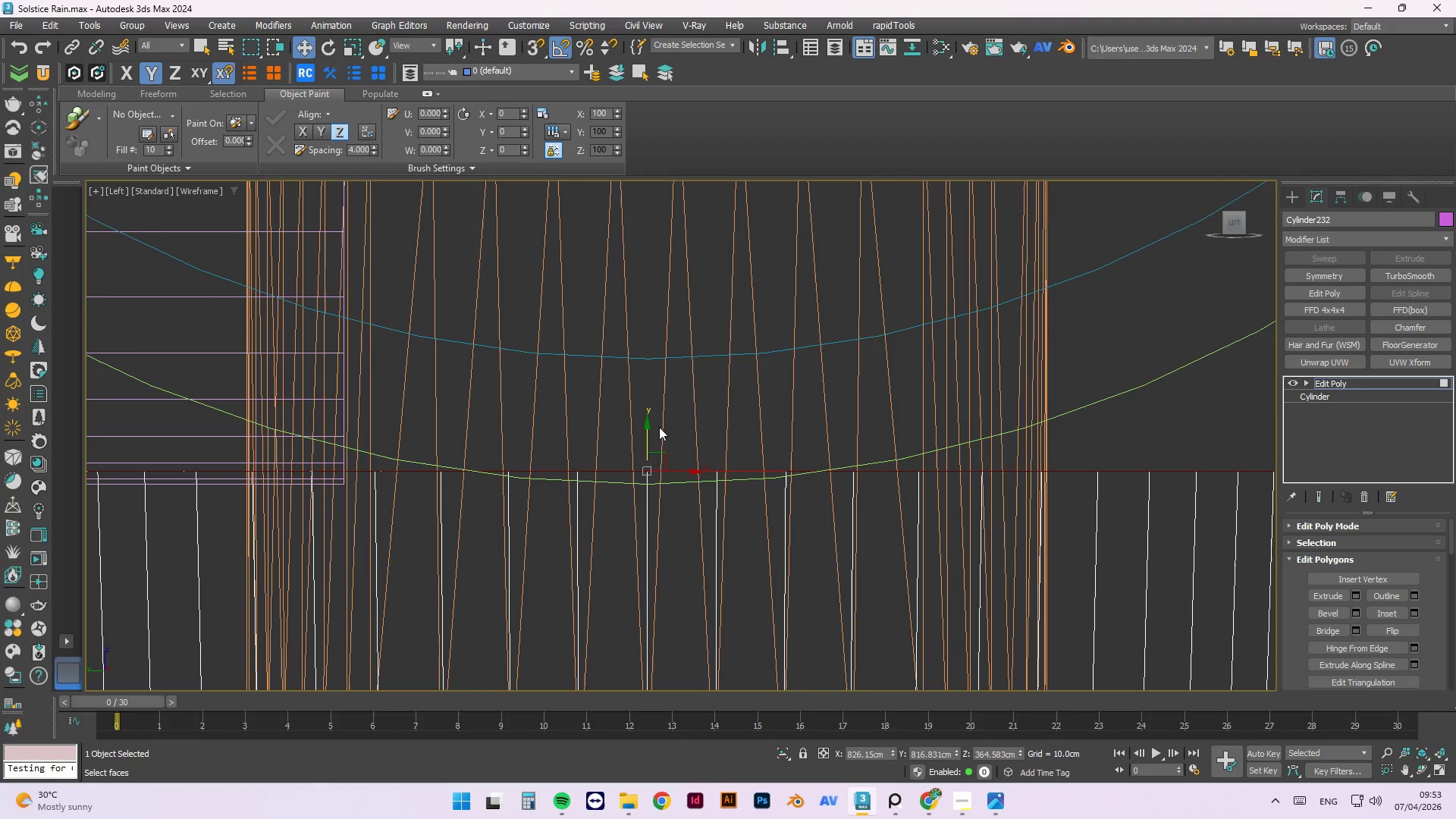 
hold_key(key=ShiftLeft, duration=1.5)
 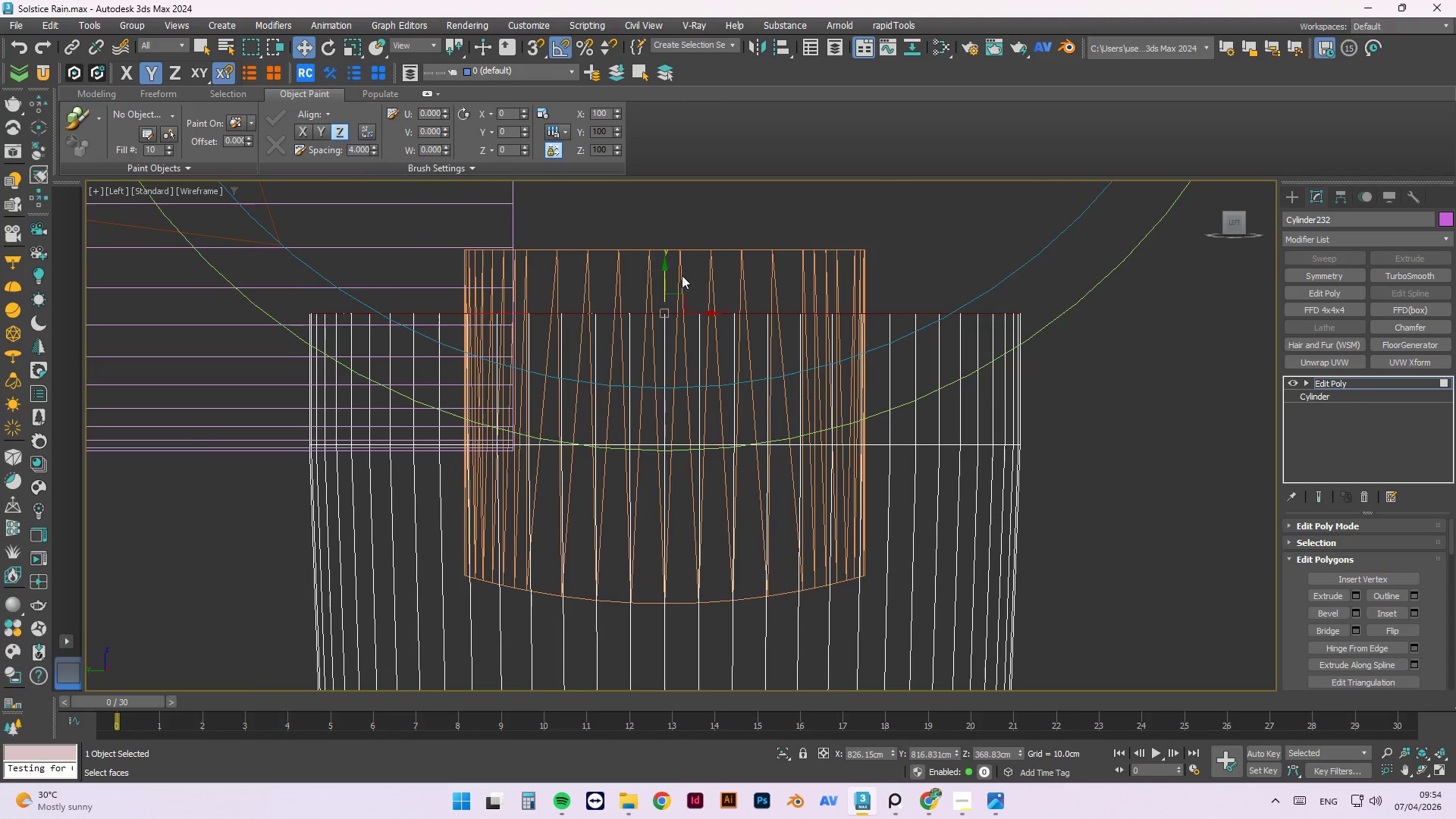 
scroll: coordinate [682, 417], scroll_direction: down, amount: 2.0
 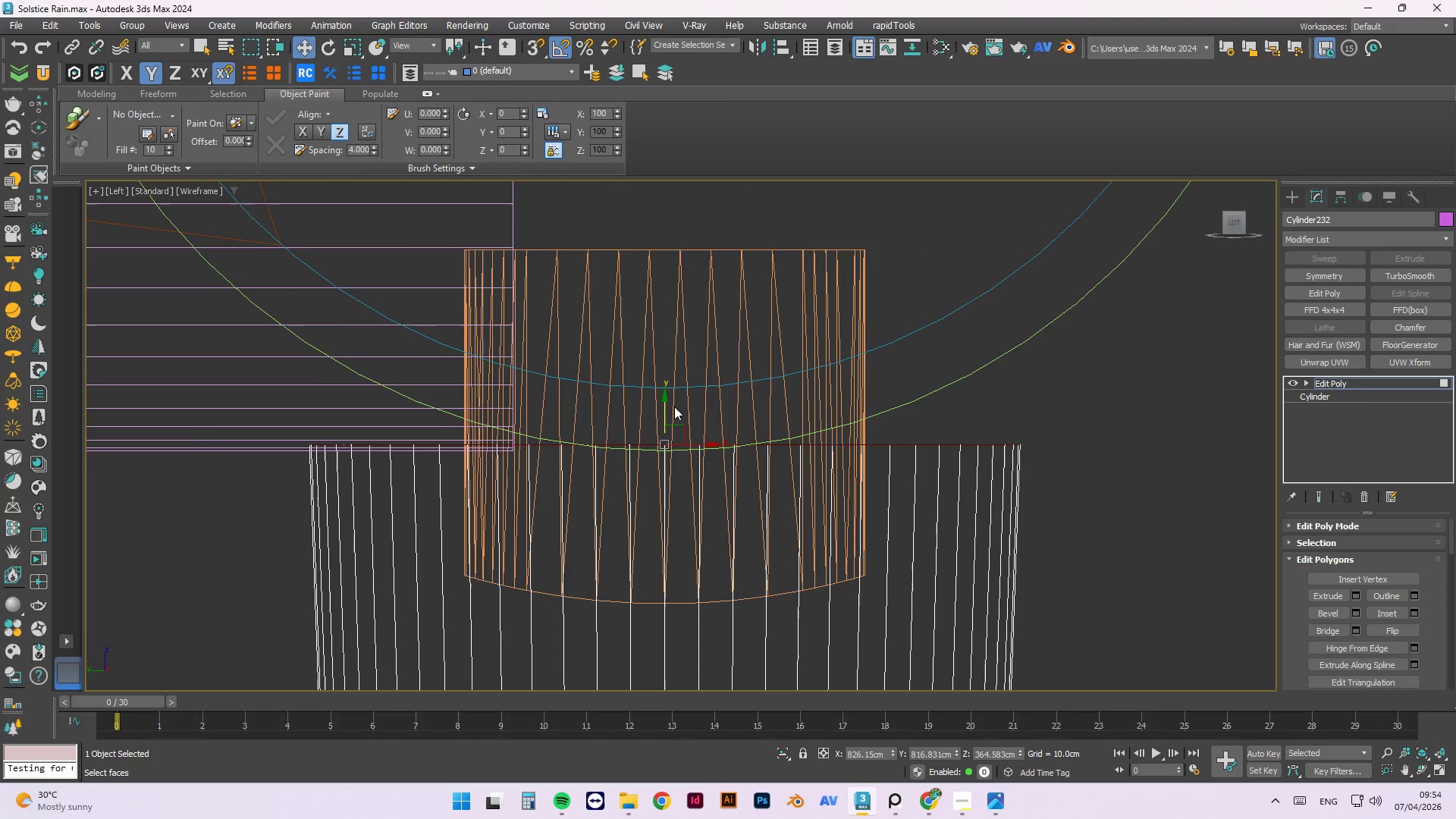 
left_click_drag(start_coordinate=[664, 397], to_coordinate=[654, 266])
 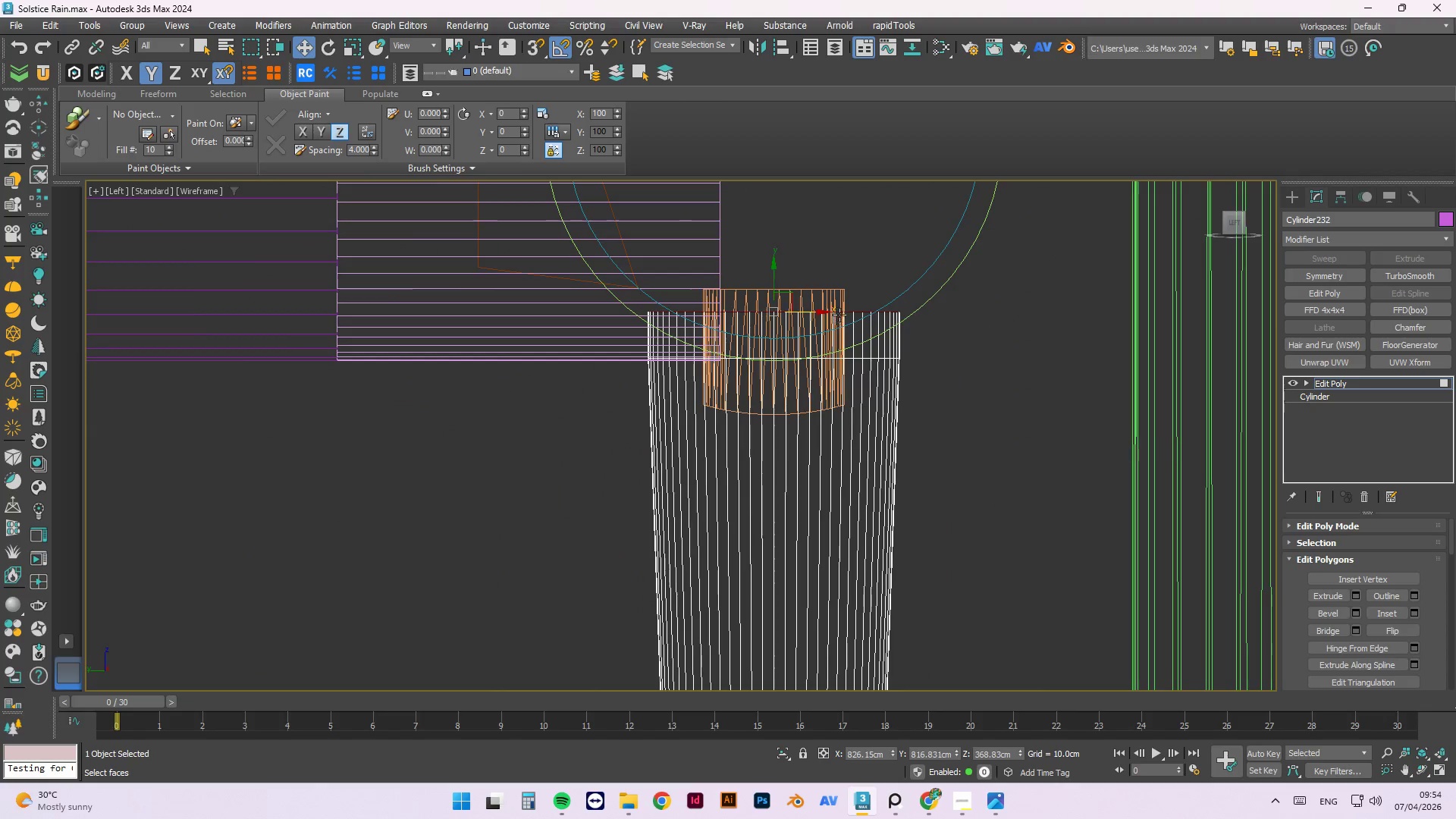 
hold_key(key=ShiftLeft, duration=0.59)
 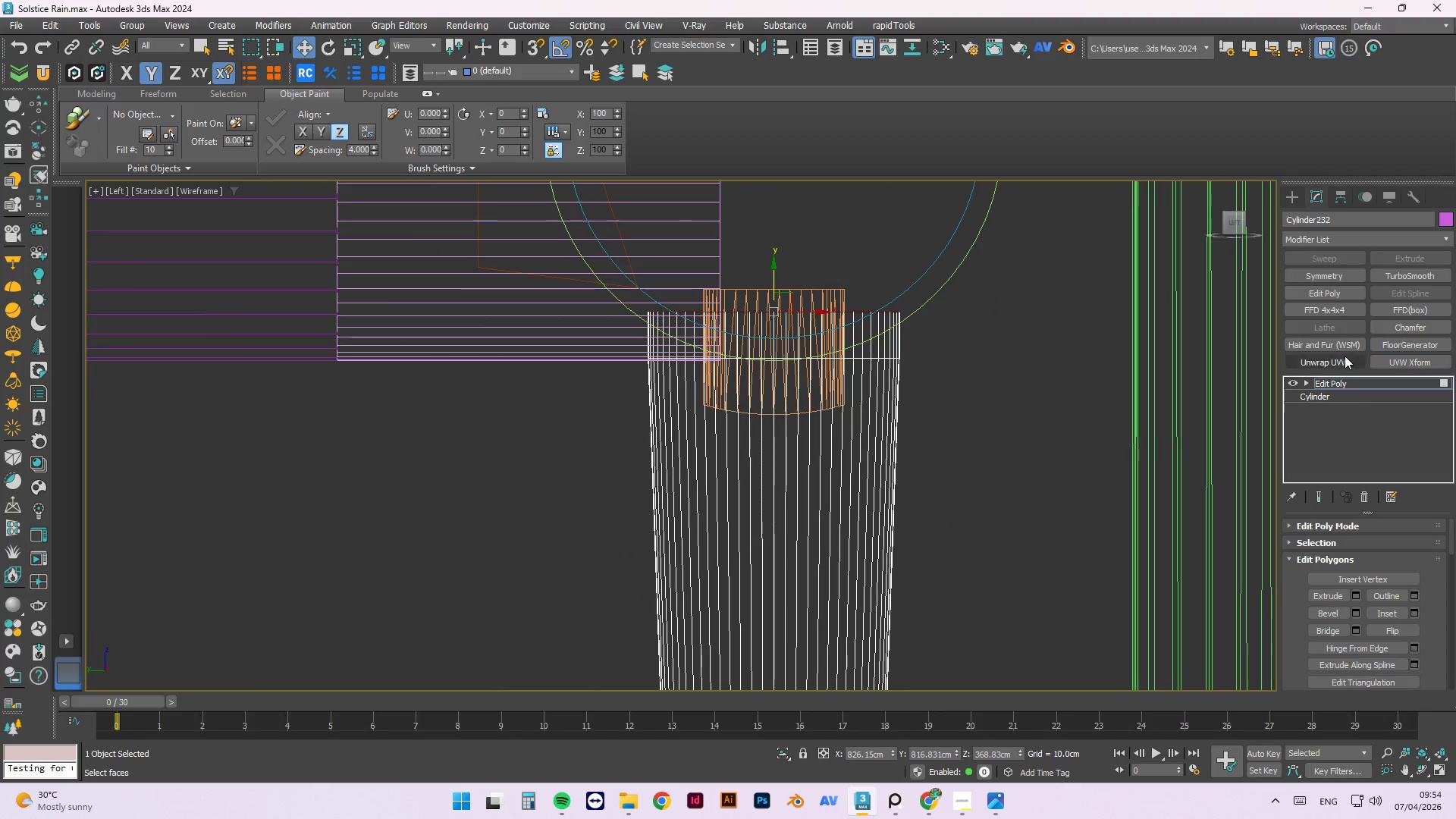 
scroll: coordinate [833, 311], scroll_direction: down, amount: 3.0
 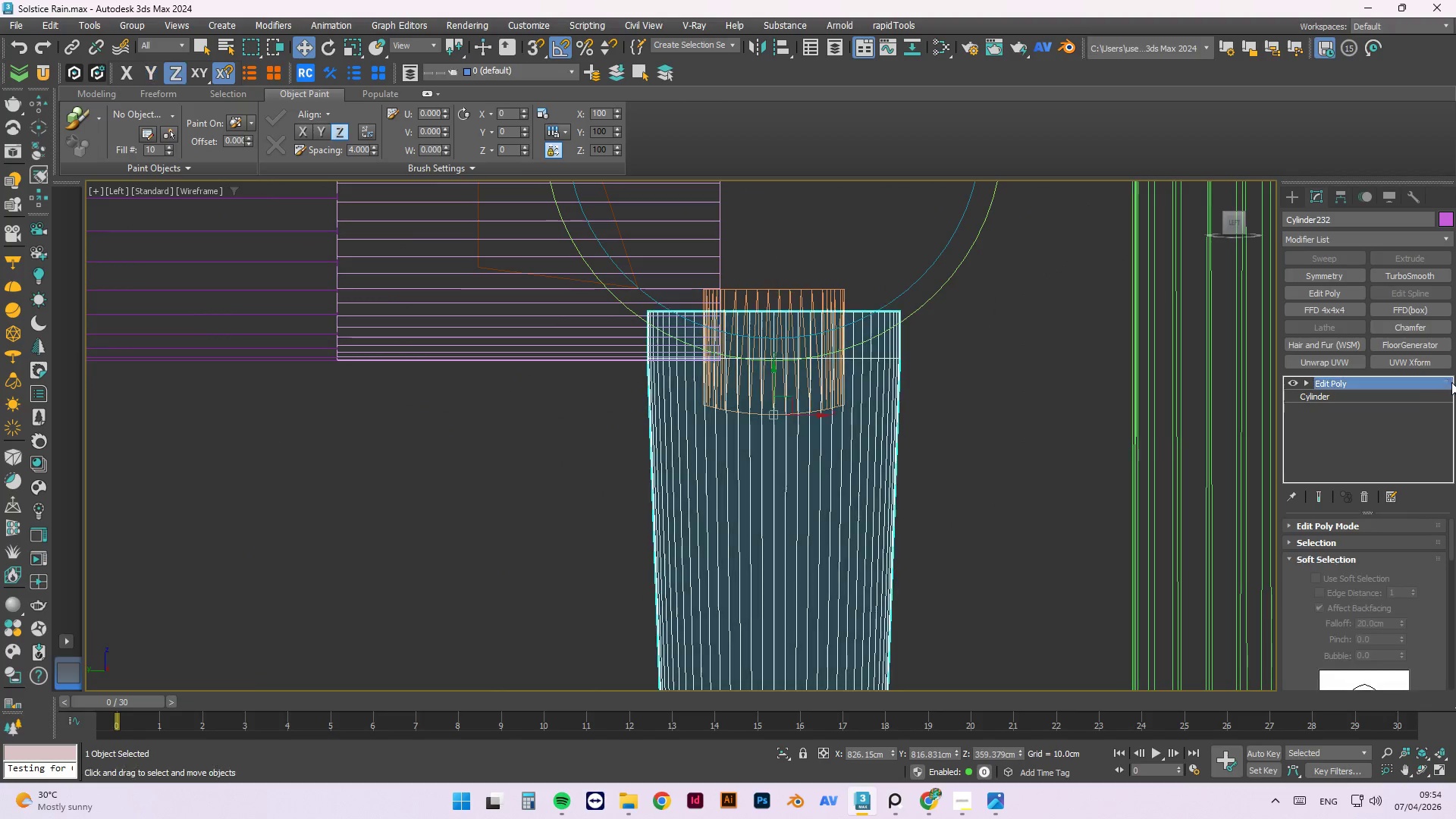 
double_click([1071, 413])
 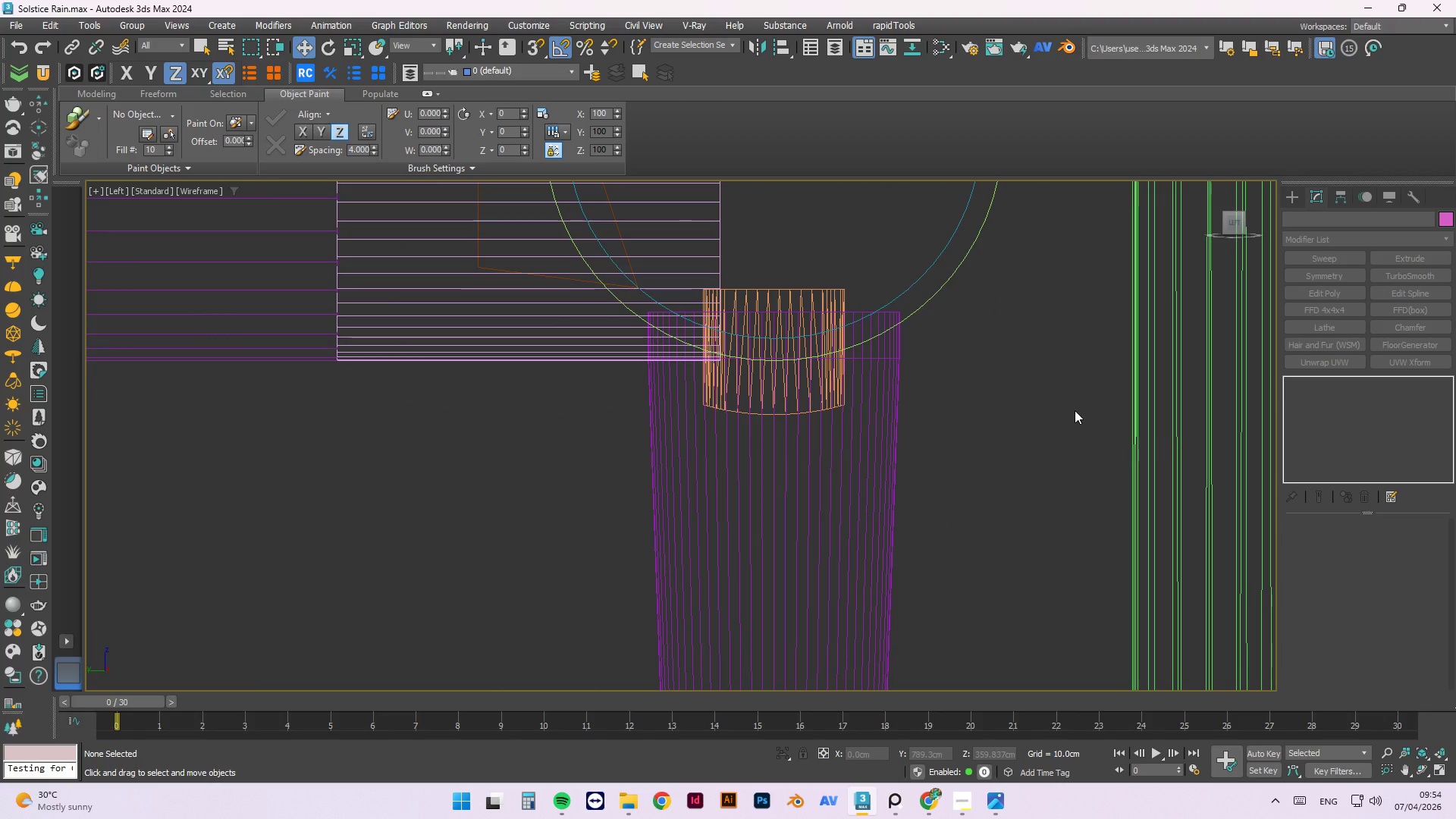 
wait(6.17)
 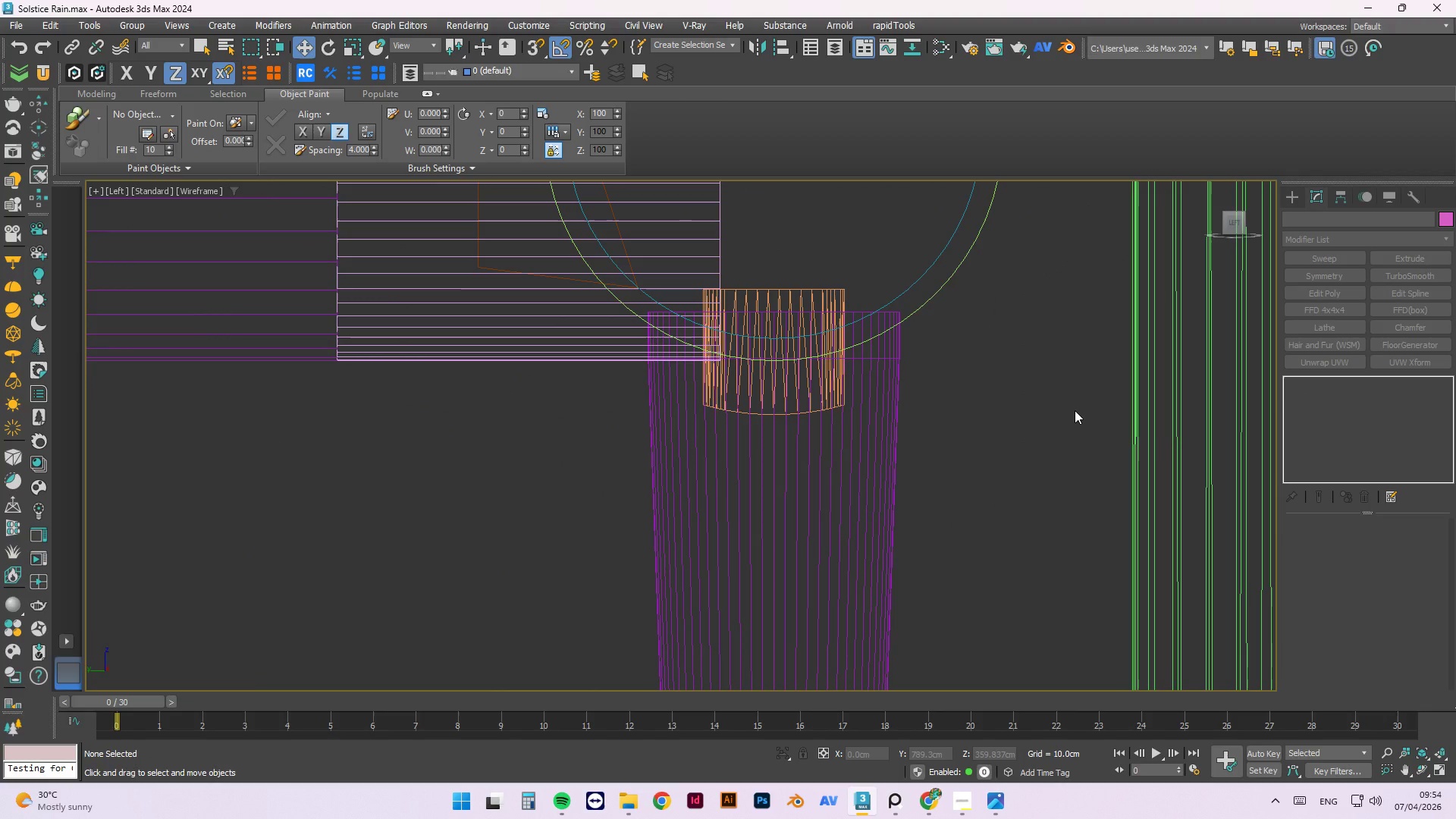 
scroll: coordinate [852, 268], scroll_direction: down, amount: 3.0
 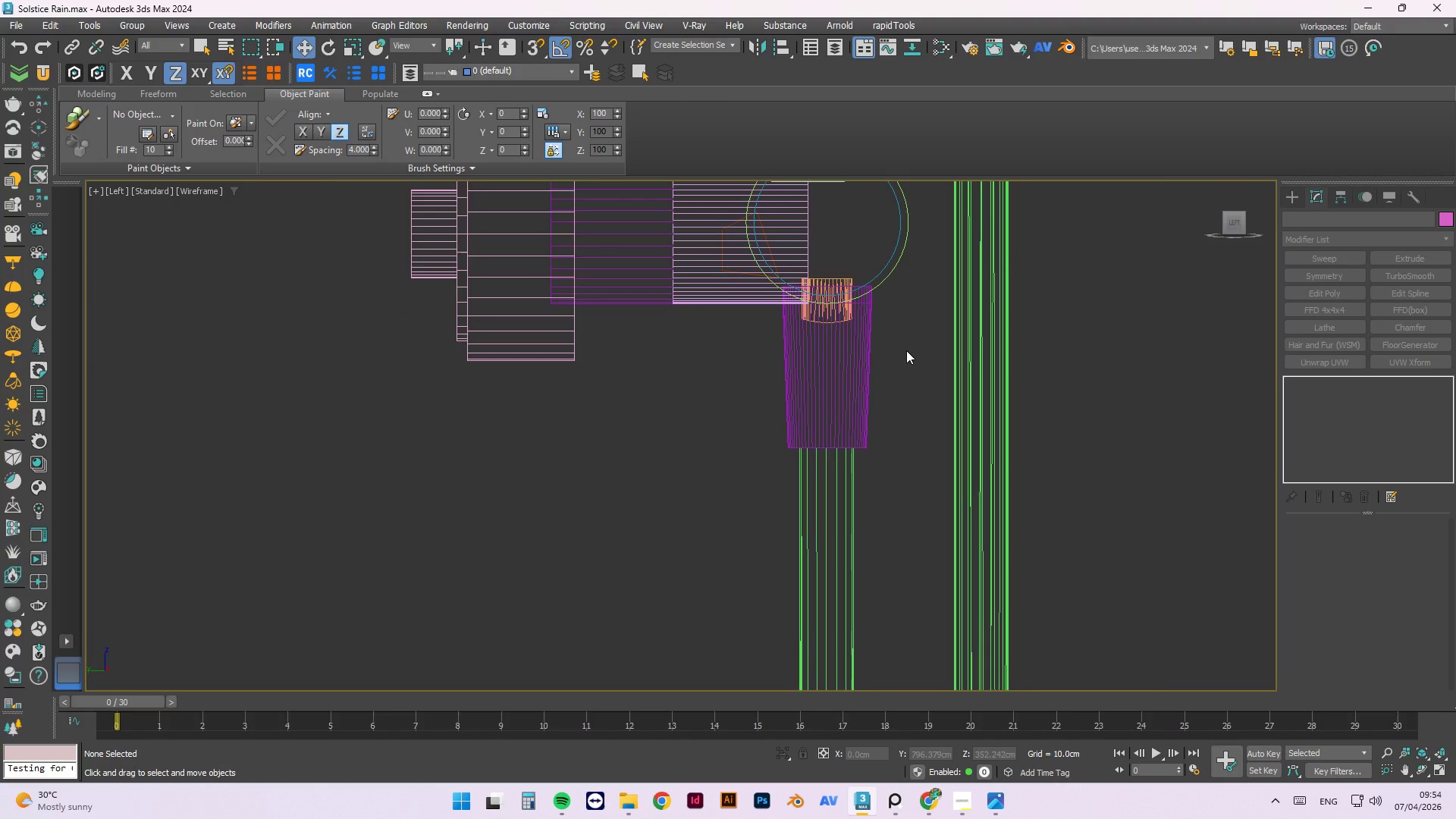 
wait(5.23)
 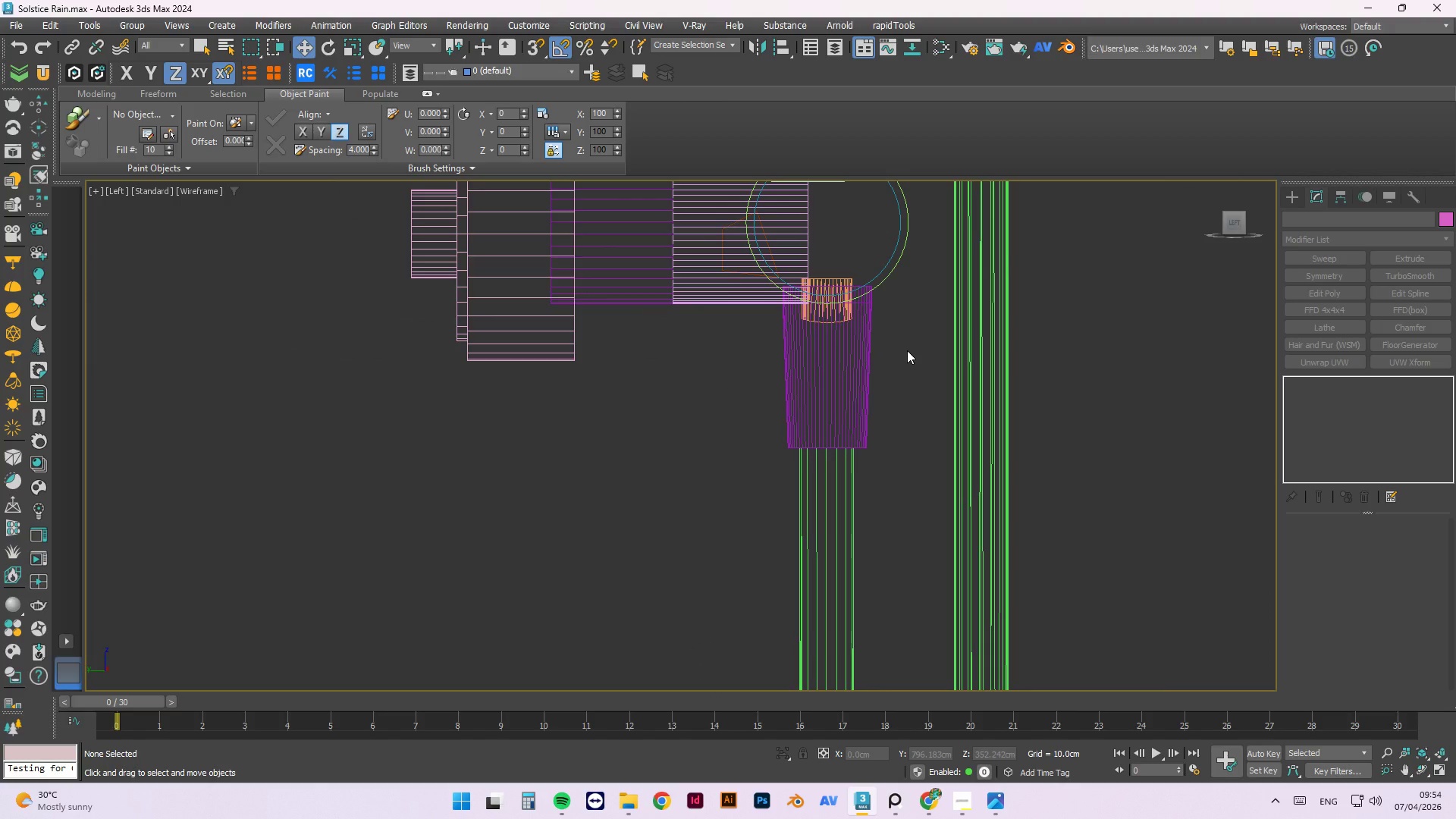 
scroll: coordinate [780, 384], scroll_direction: down, amount: 5.0
 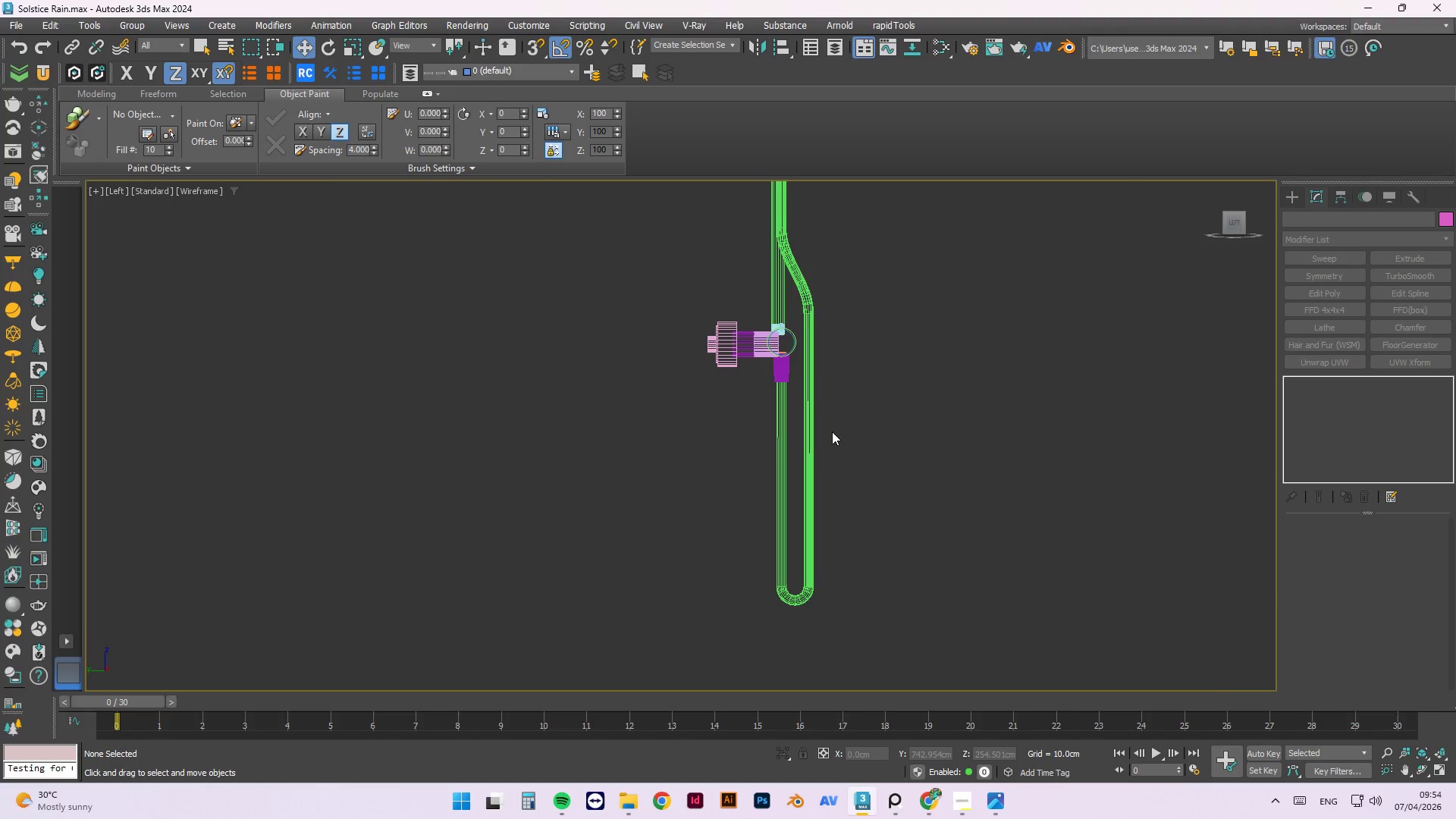 
hold_key(key=AltLeft, duration=0.73)
 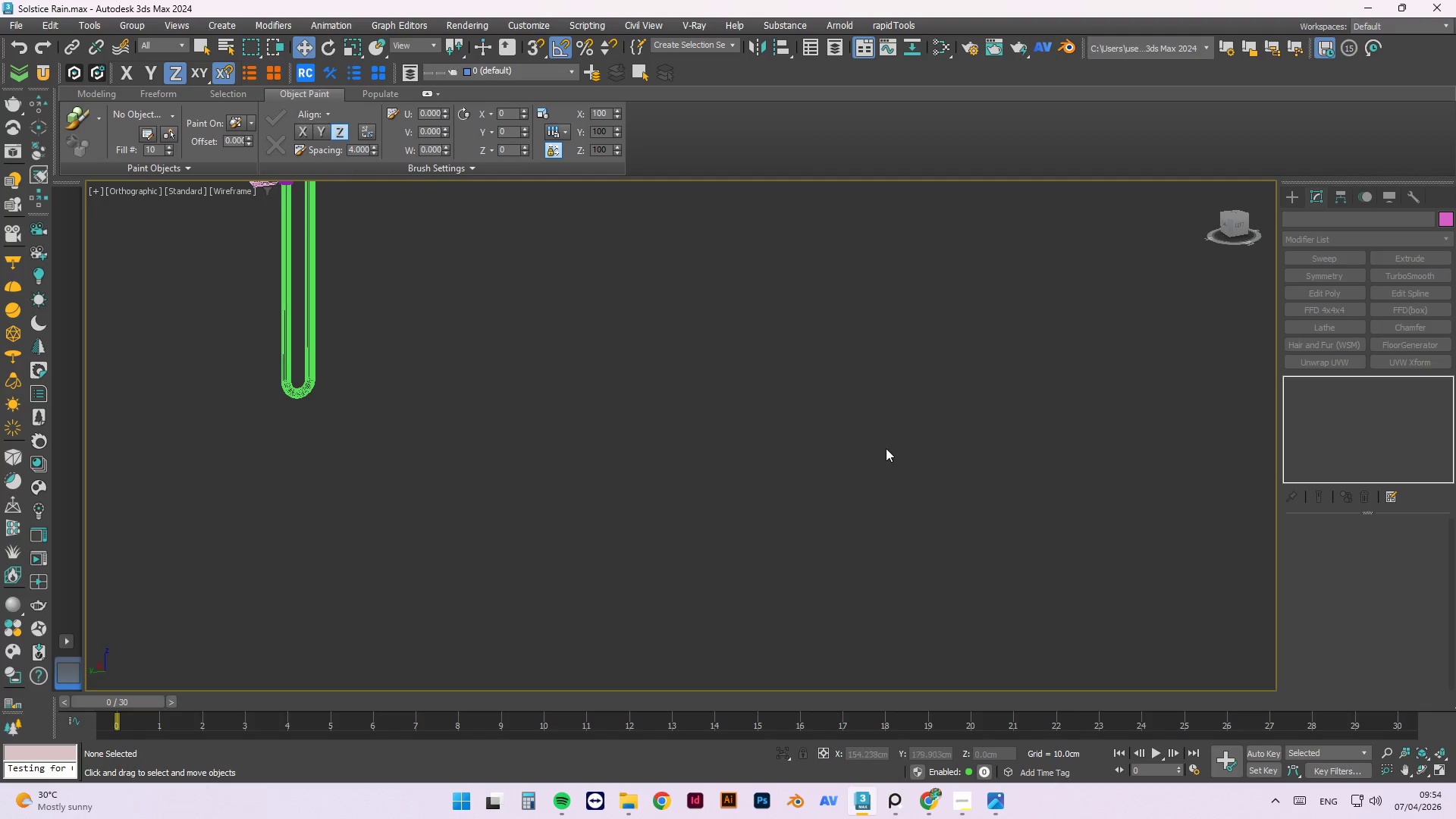 
scroll: coordinate [943, 507], scroll_direction: down, amount: 3.0
 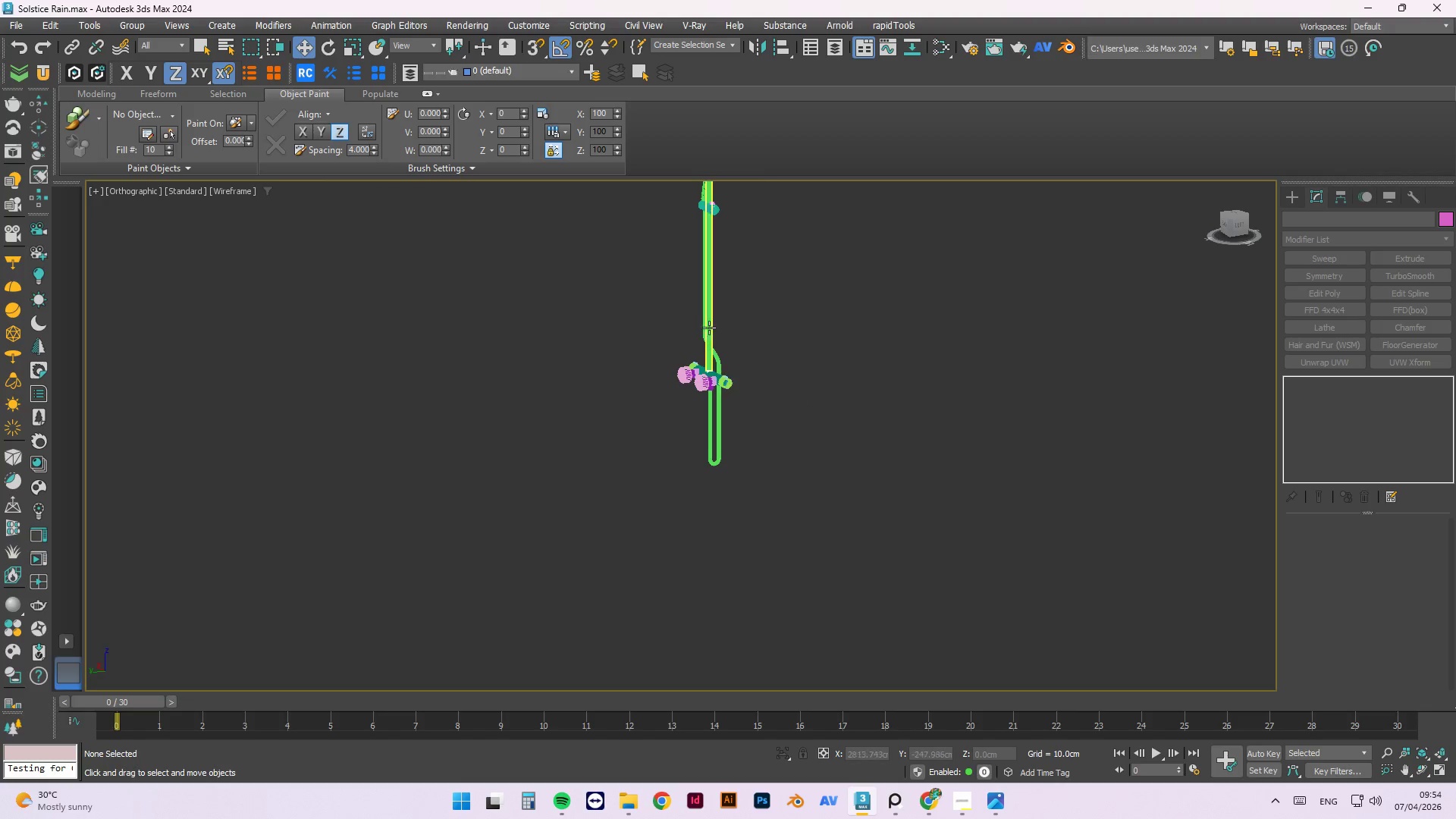 
scroll: coordinate [761, 454], scroll_direction: up, amount: 5.0
 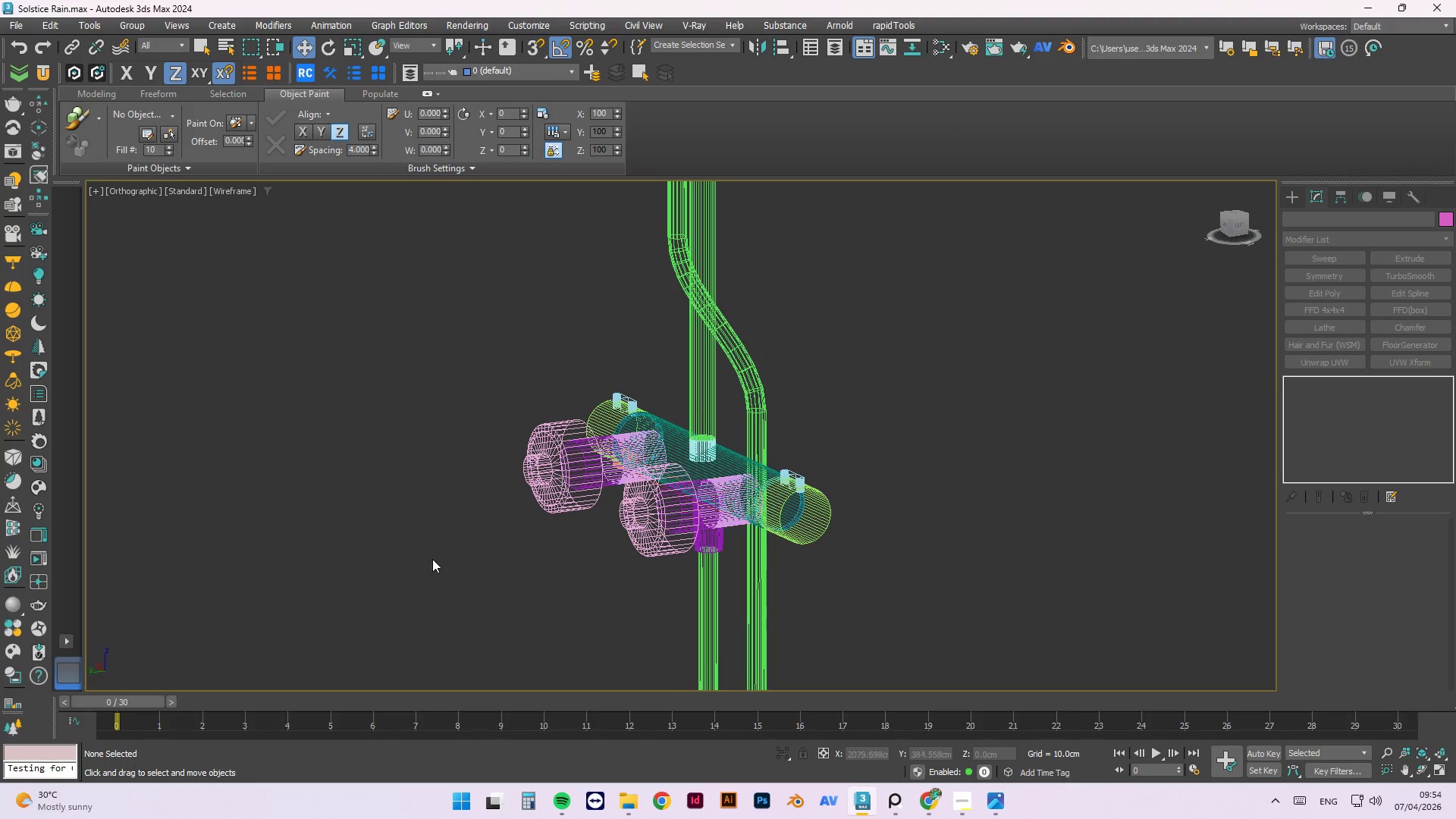 
scroll: coordinate [741, 586], scroll_direction: down, amount: 4.0
 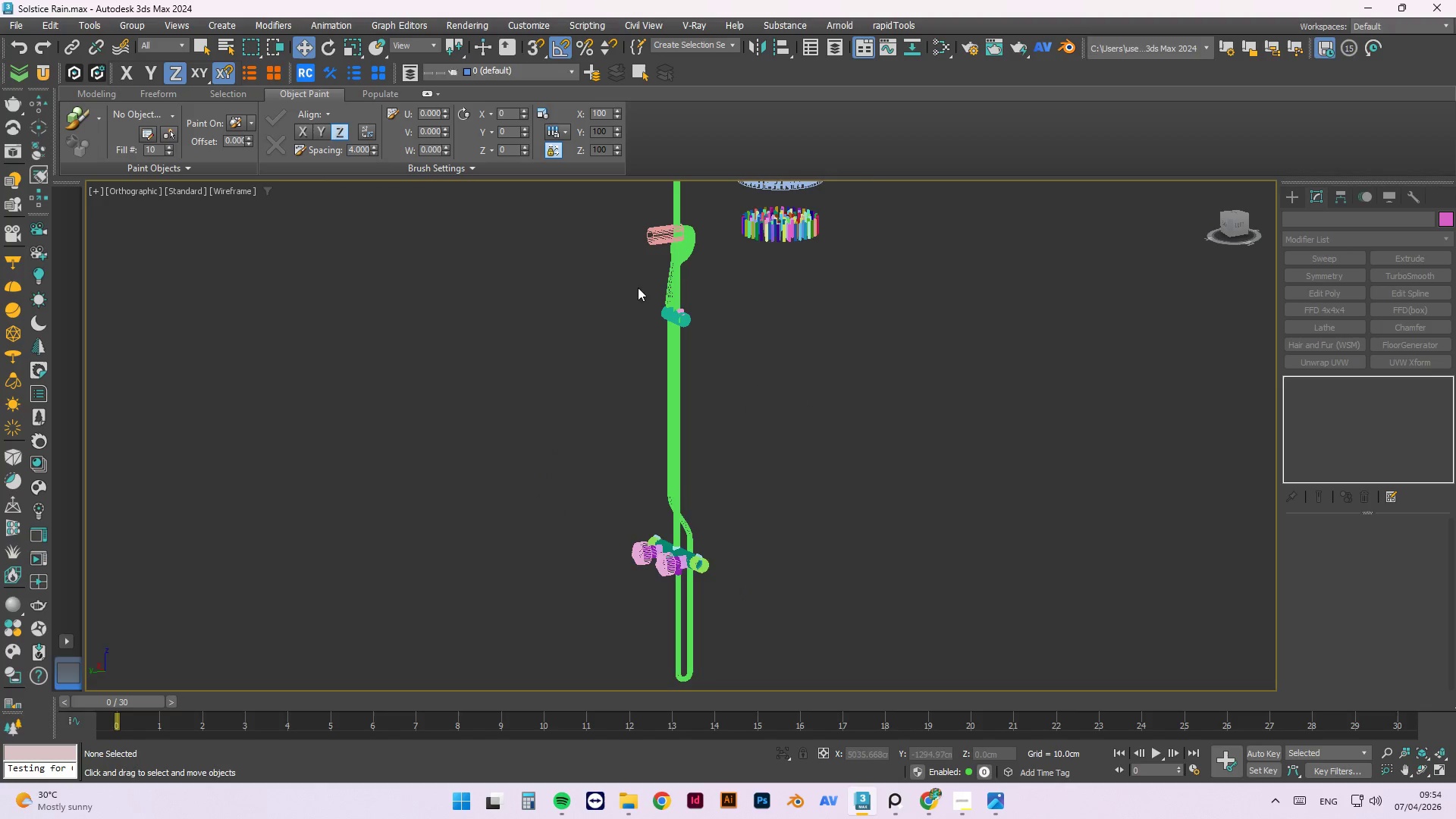 
scroll: coordinate [689, 518], scroll_direction: up, amount: 8.0
 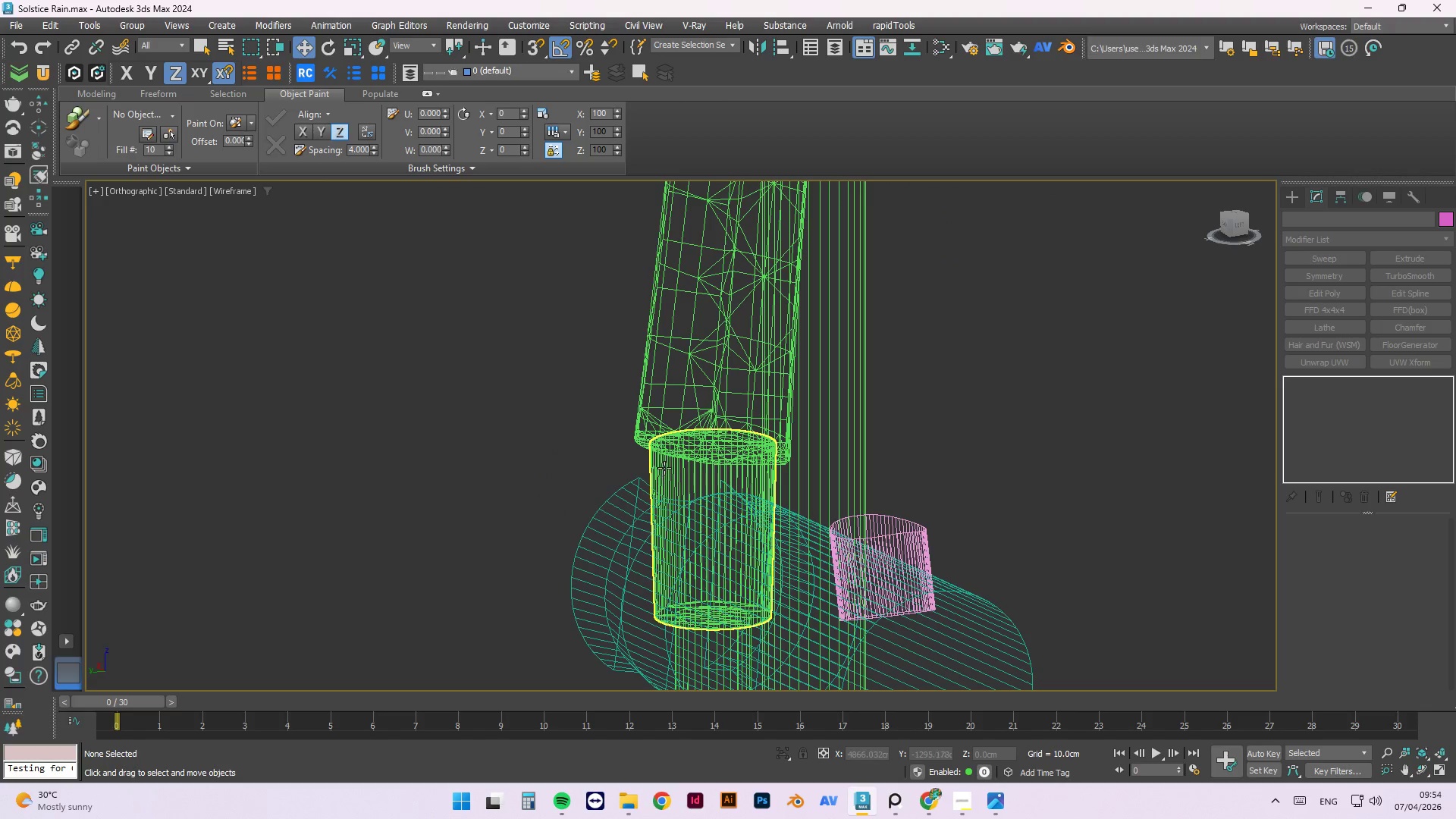 
left_click([664, 468])
 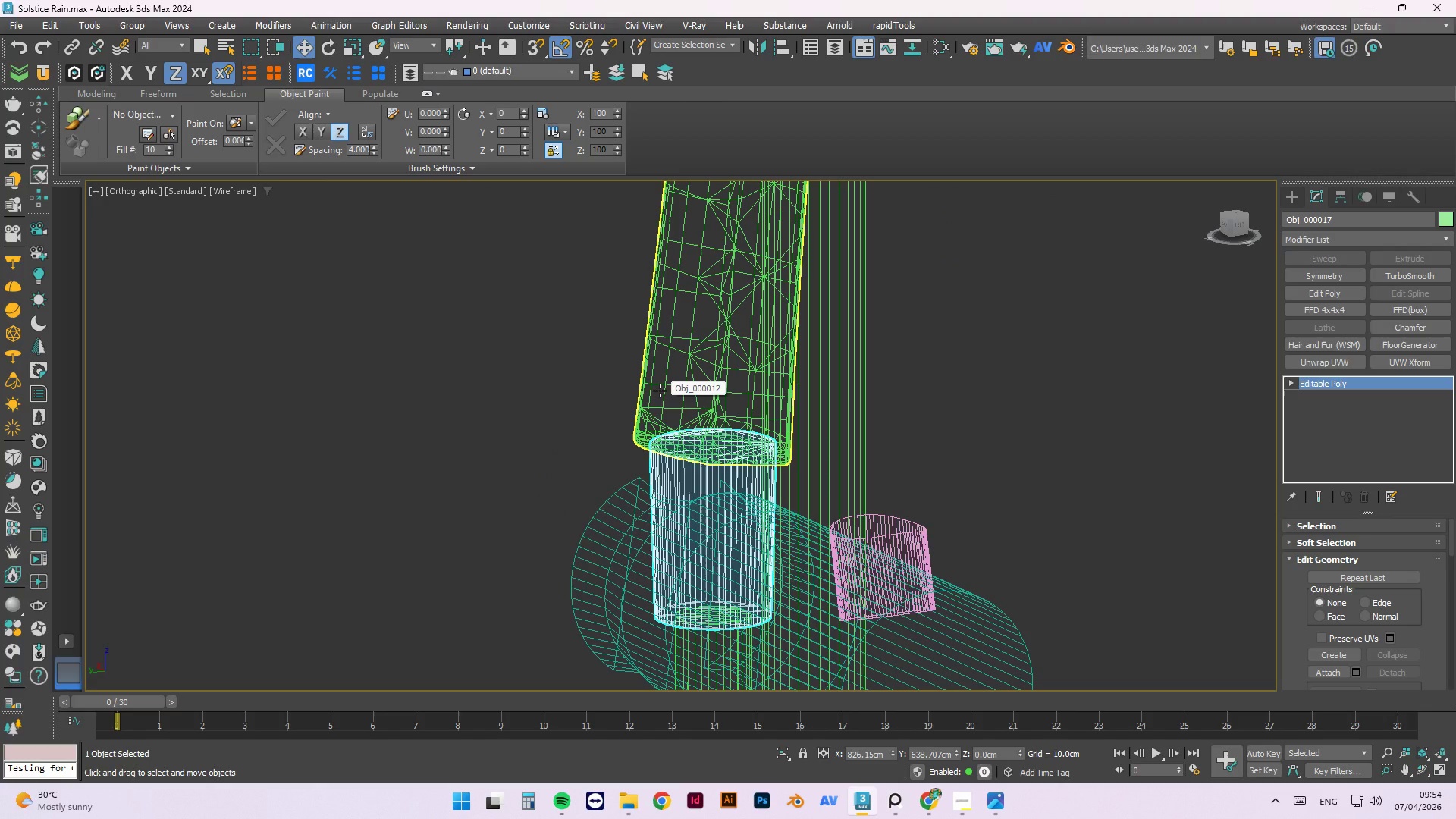 
hold_key(key=ControlLeft, duration=0.42)
 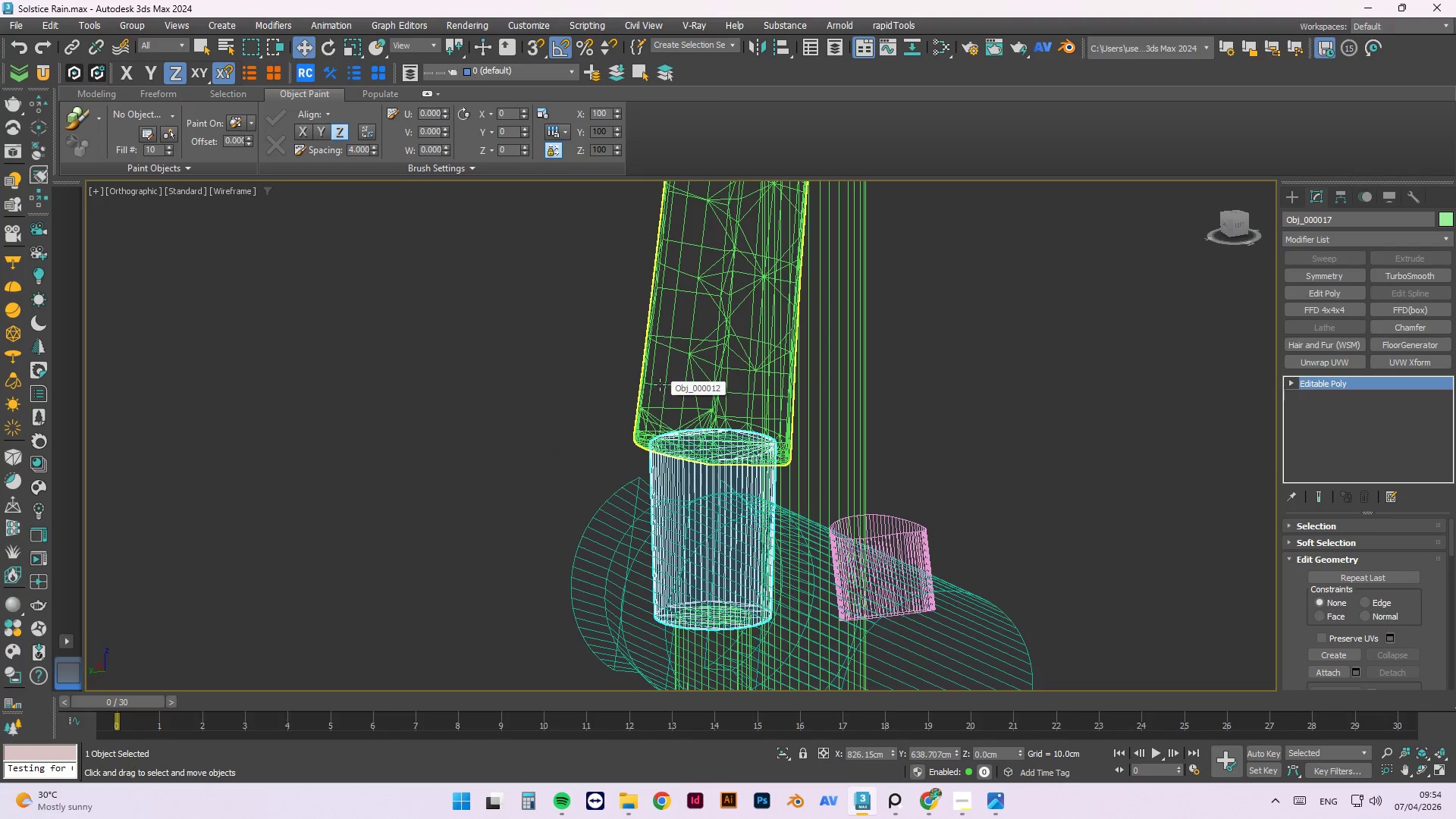 
scroll: coordinate [660, 384], scroll_direction: down, amount: 3.0
 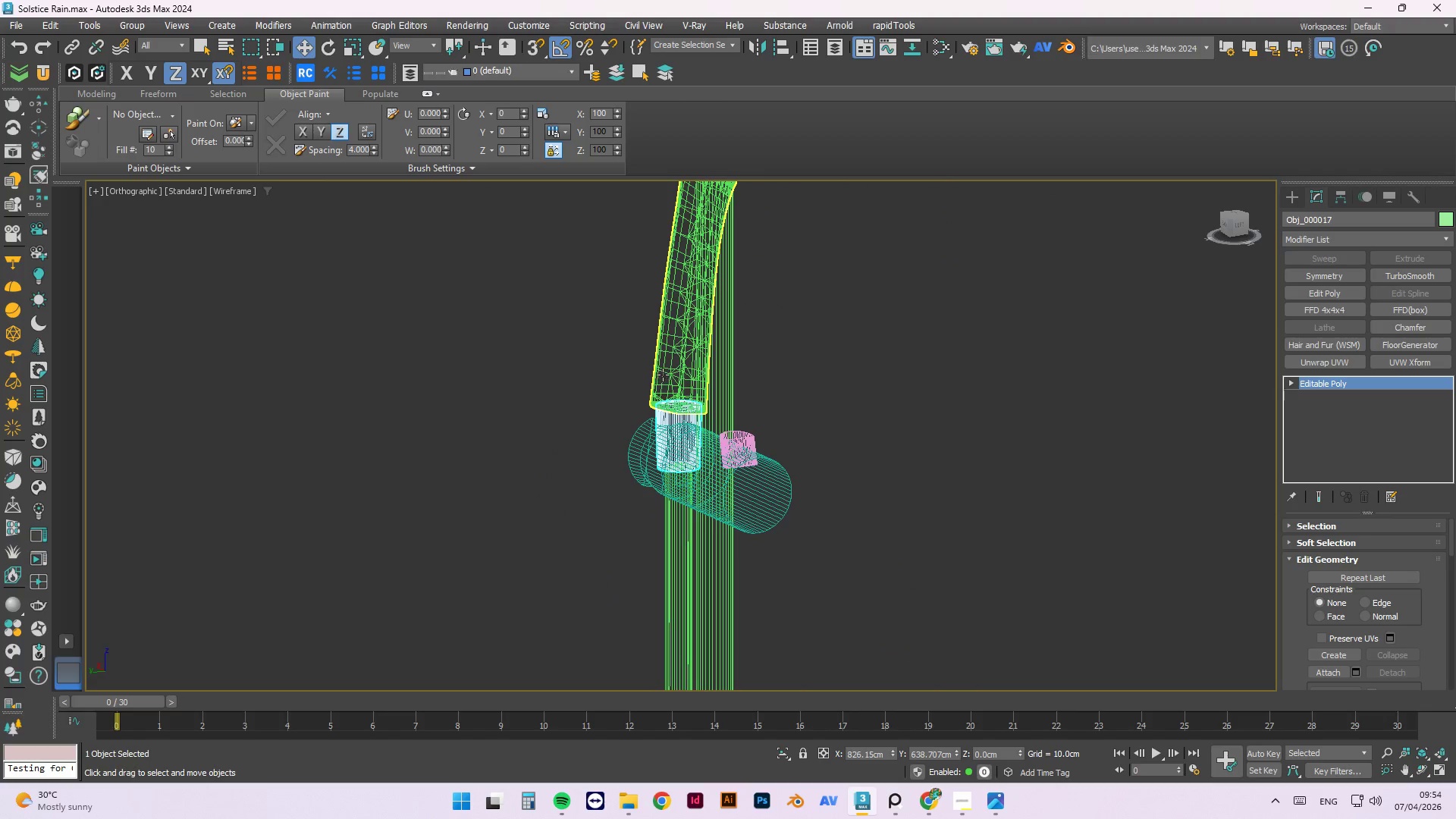 
left_click([663, 375])
 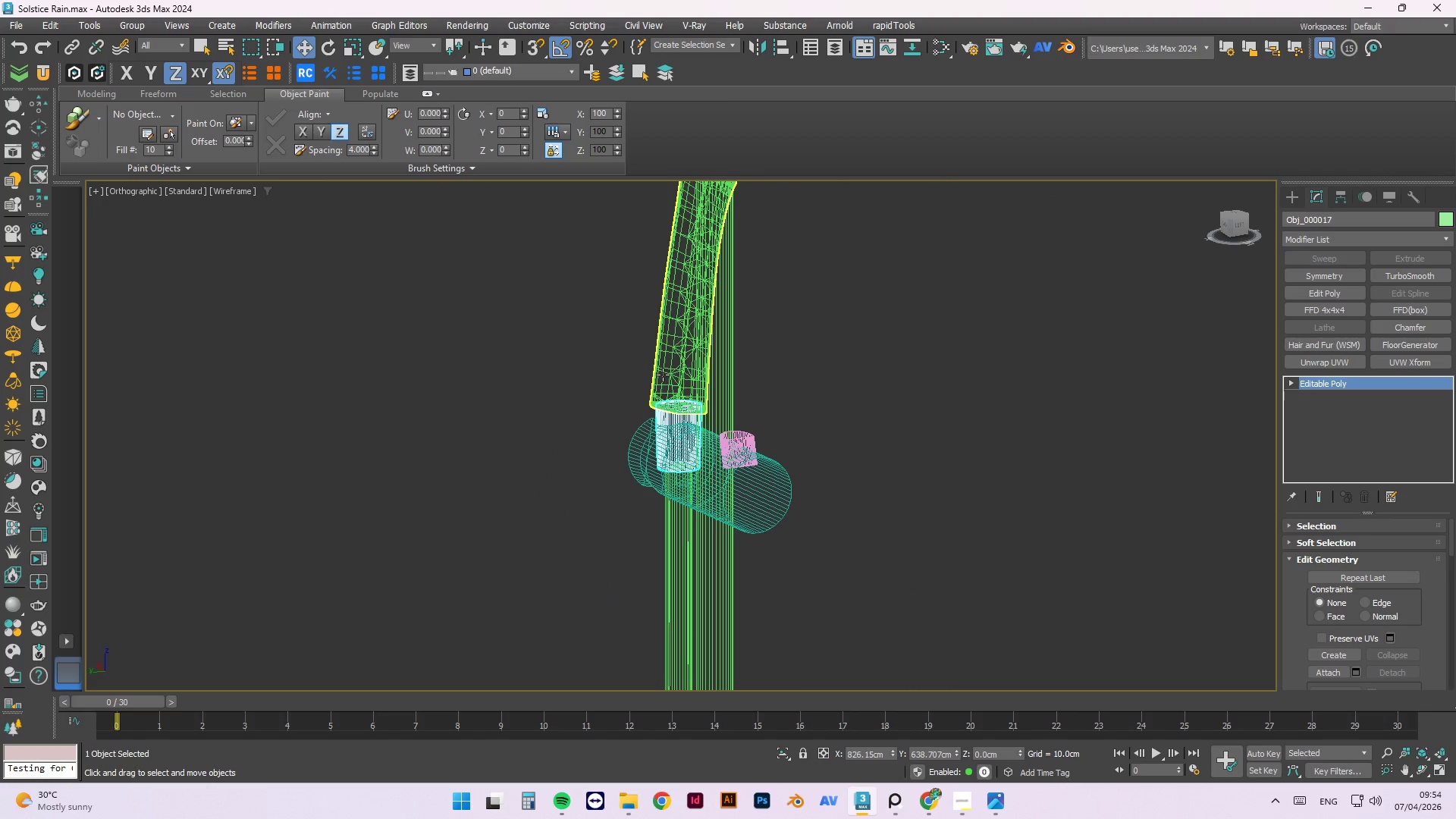 
key(Control+ControlLeft)
 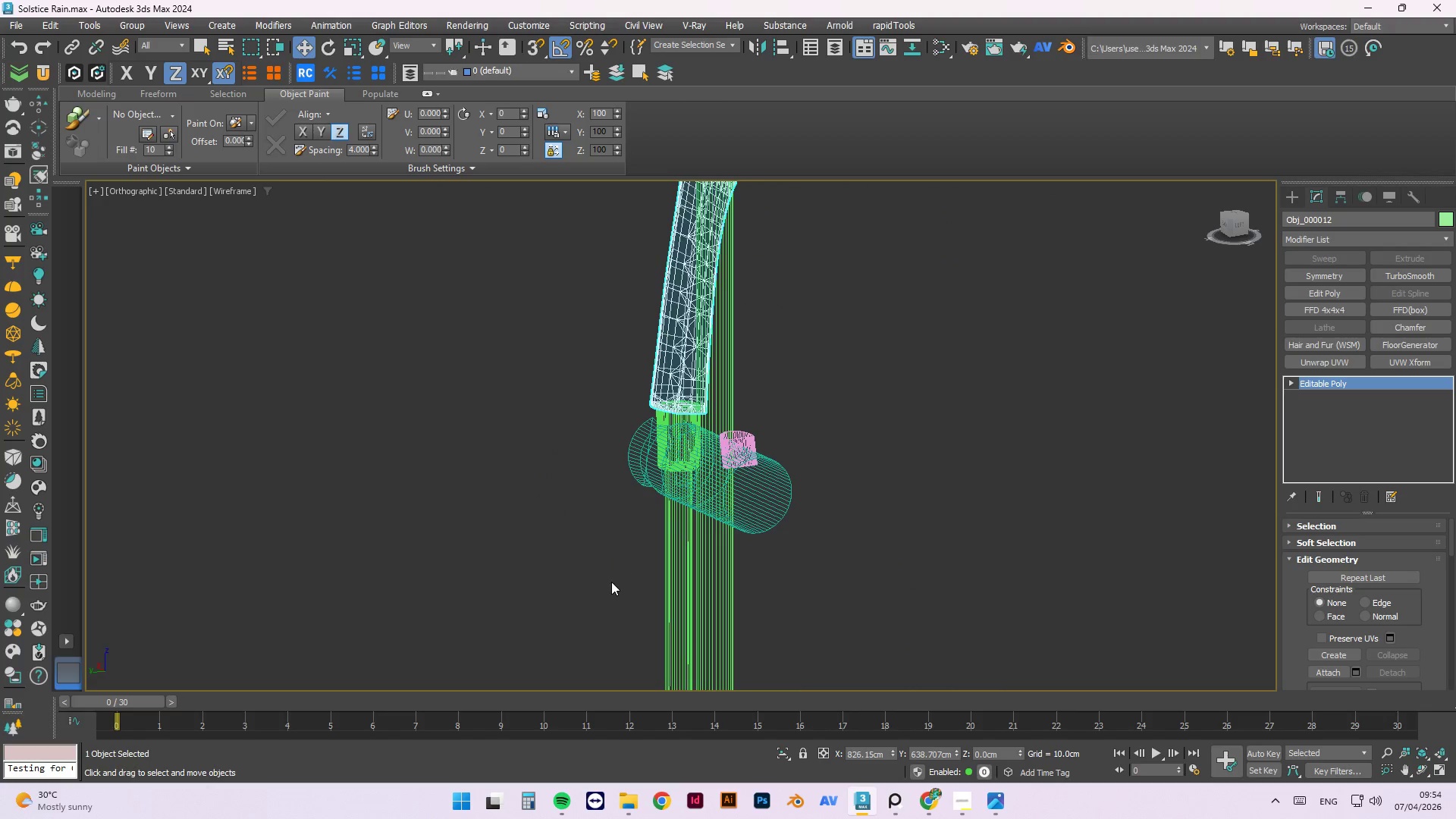 
scroll: coordinate [611, 582], scroll_direction: down, amount: 2.0
 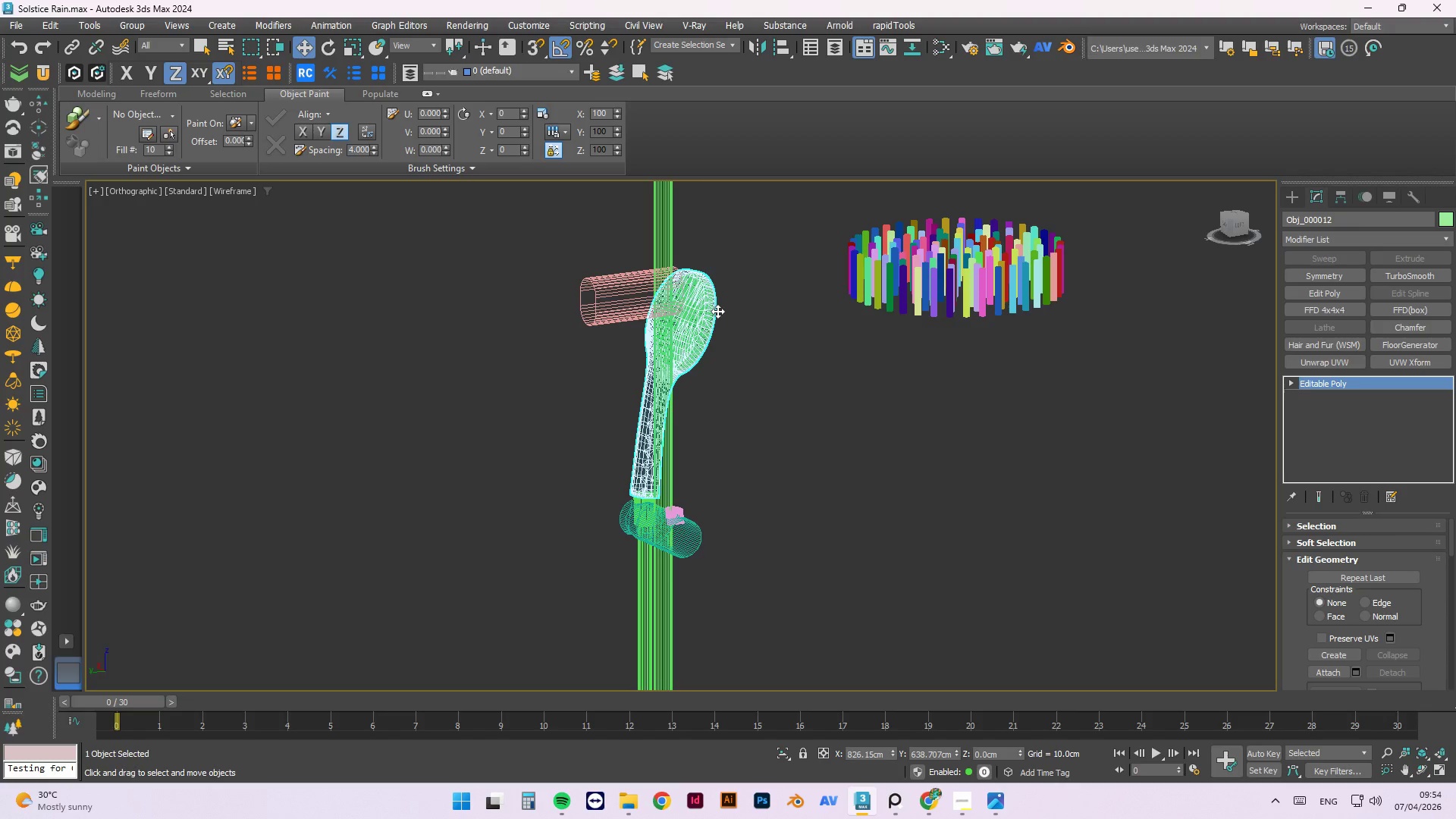 
key(Alt+Q)
 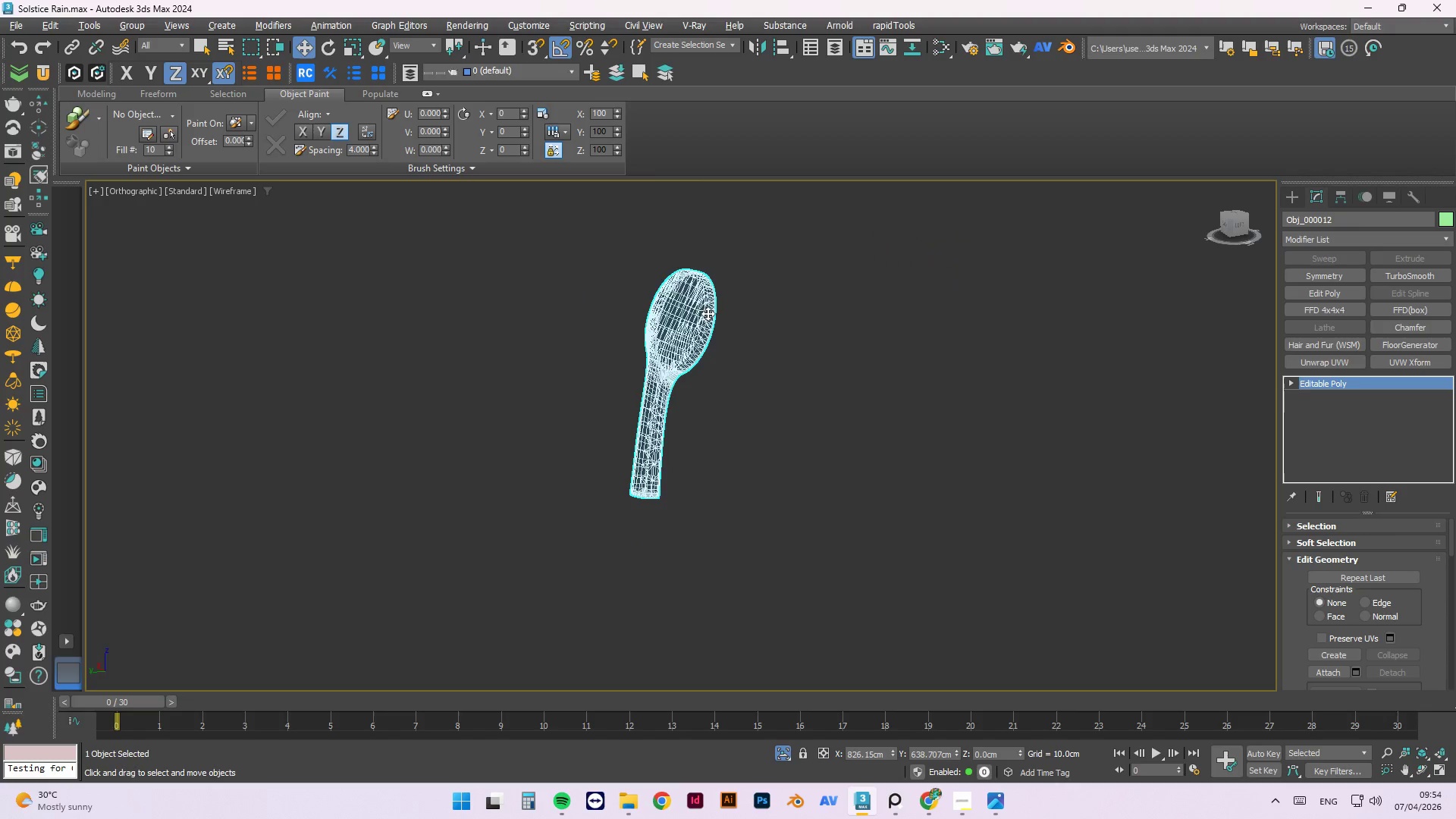 
left_click([881, 313])
 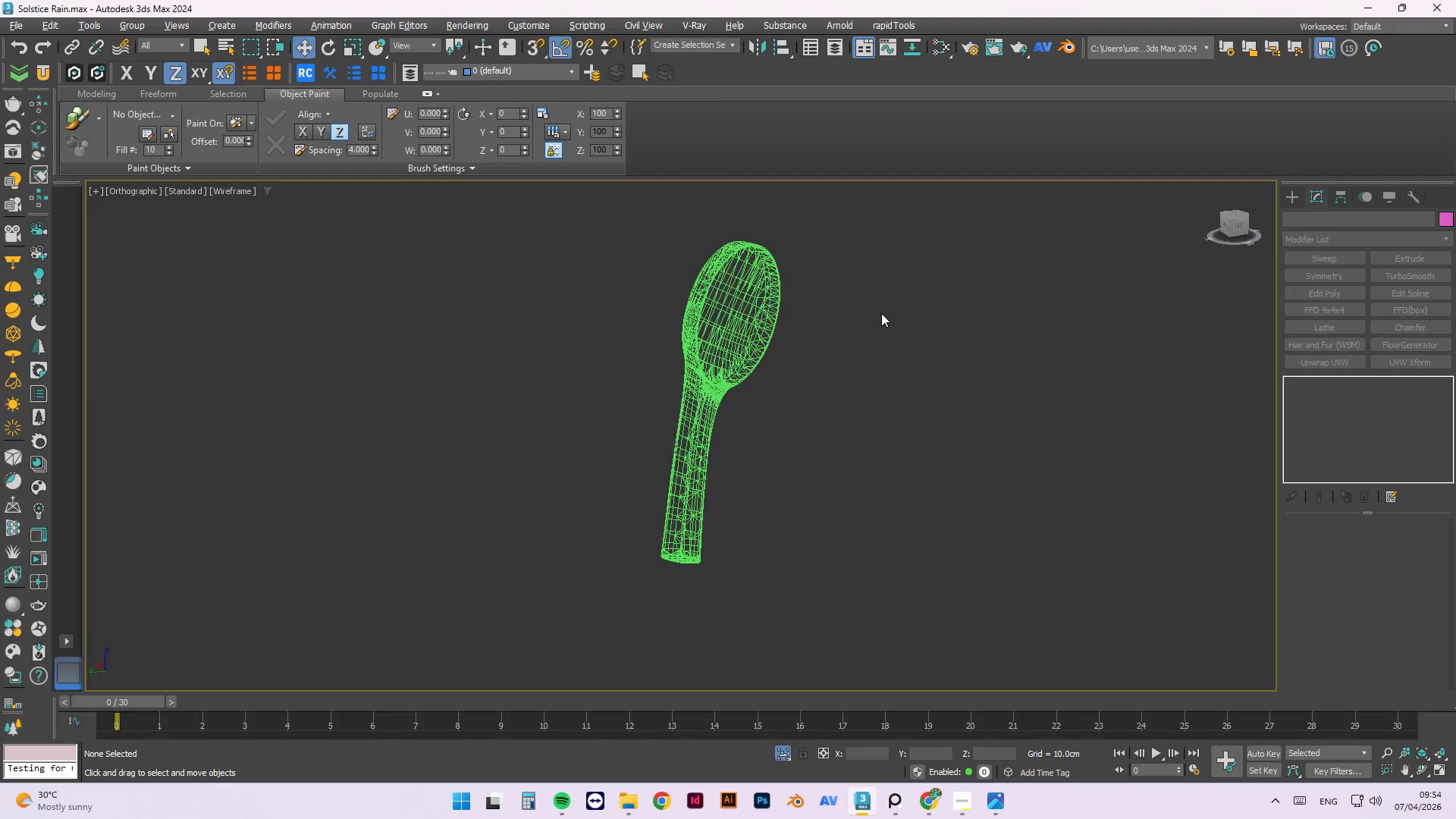 
scroll: coordinate [558, 340], scroll_direction: up, amount: 1.0
 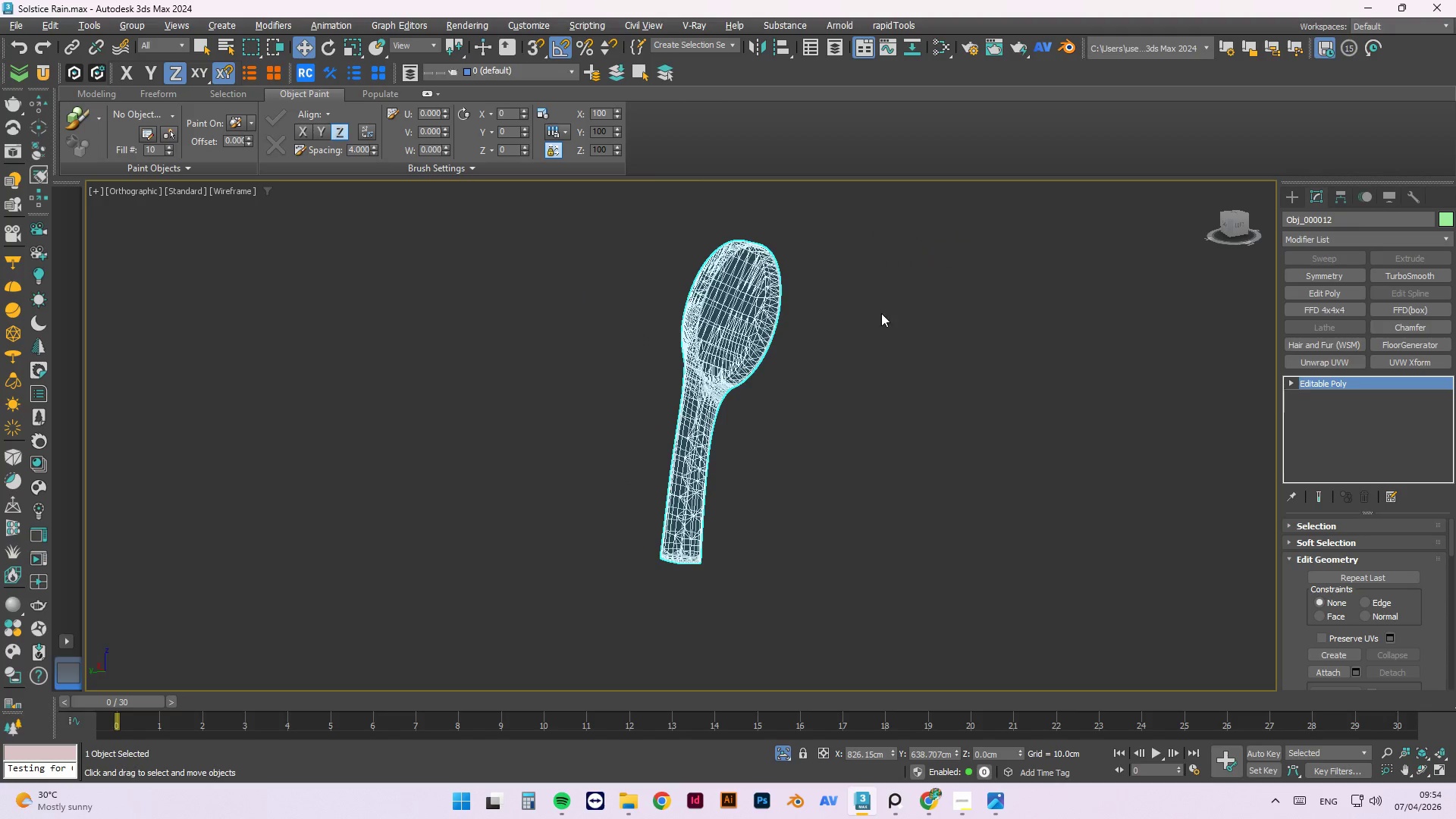 
key(F3)
 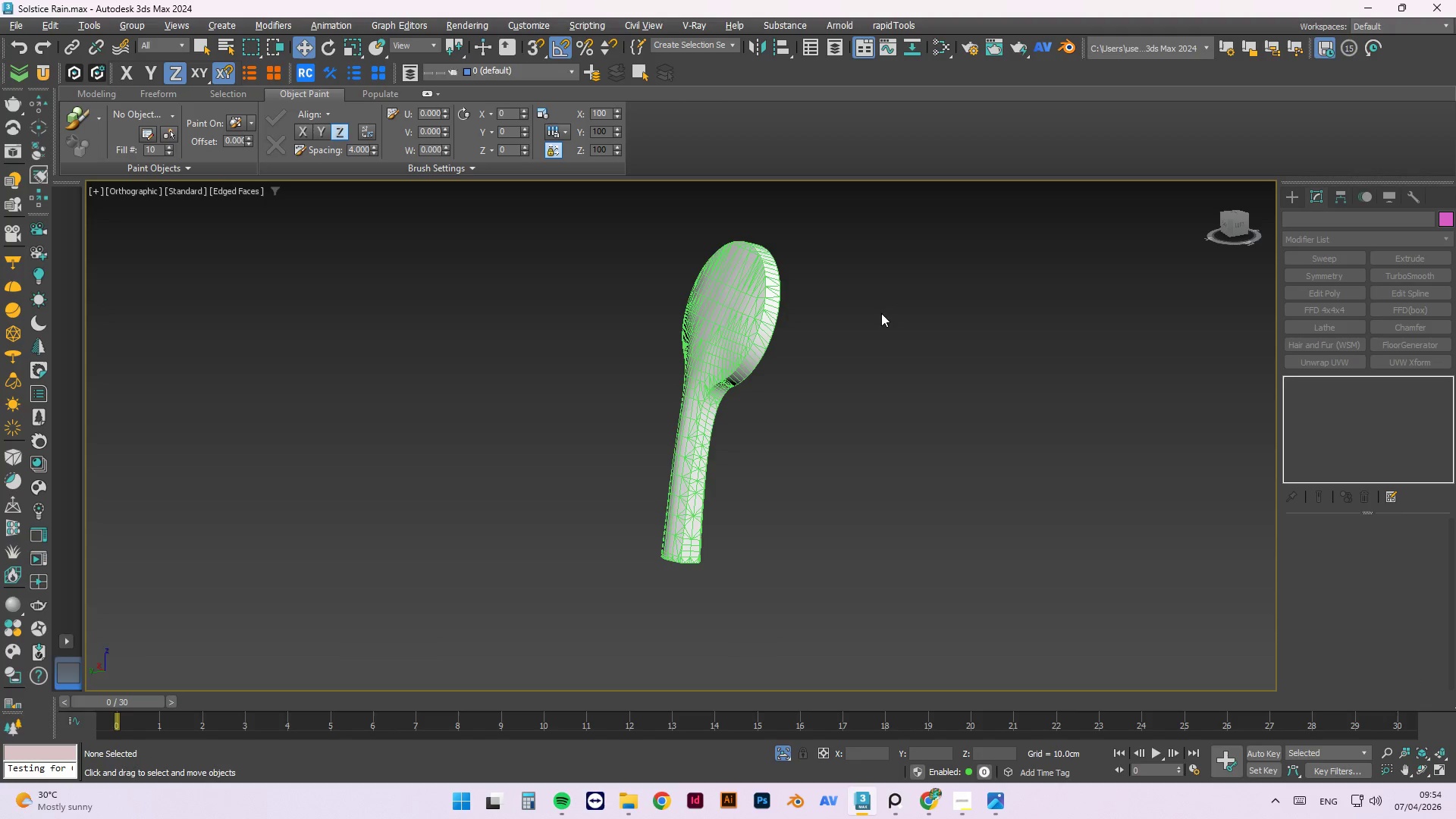 
hold_key(key=AltLeft, duration=0.62)
 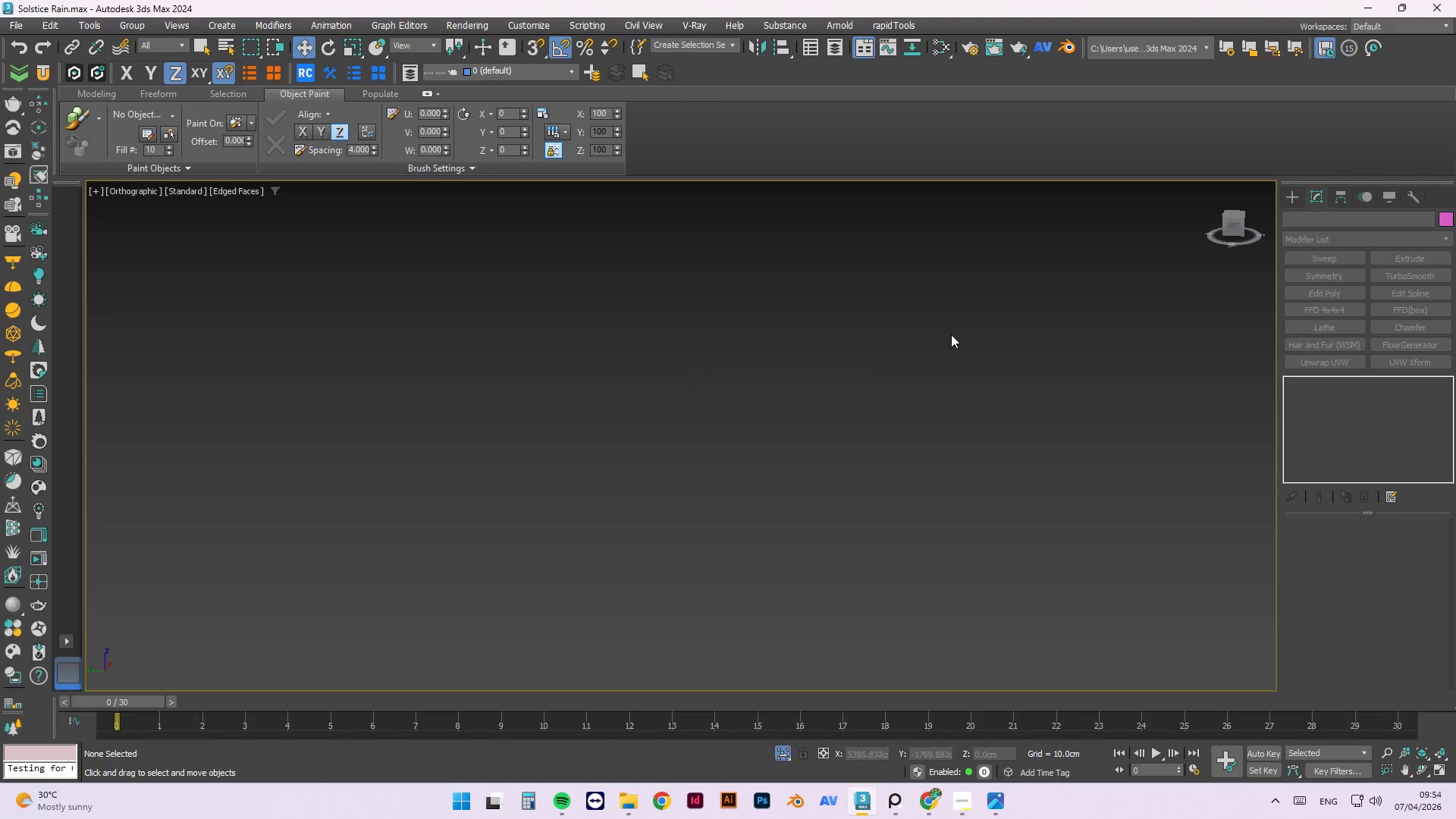 
scroll: coordinate [901, 359], scroll_direction: down, amount: 1.0
 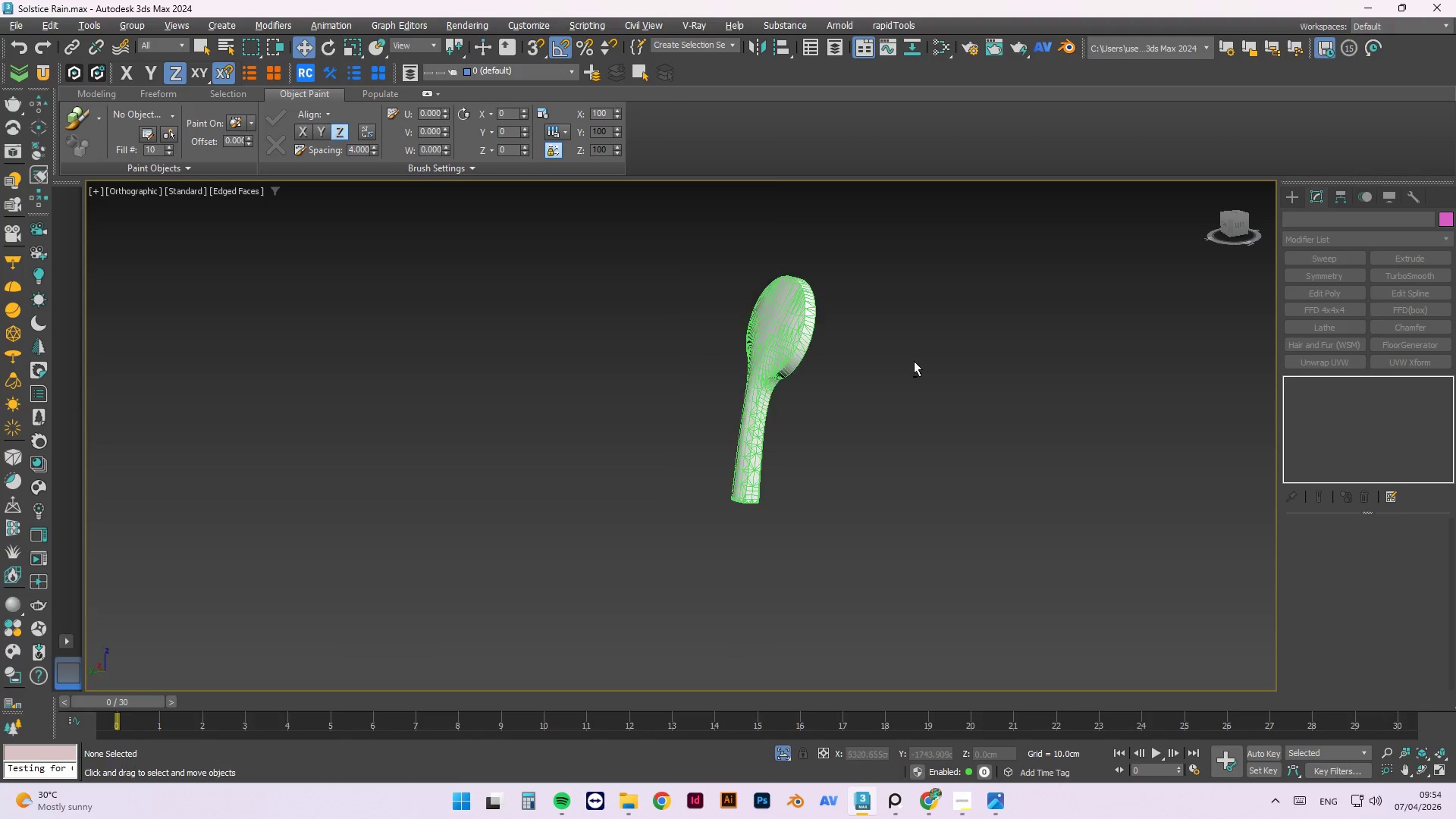 
hold_key(key=AltLeft, duration=0.48)
 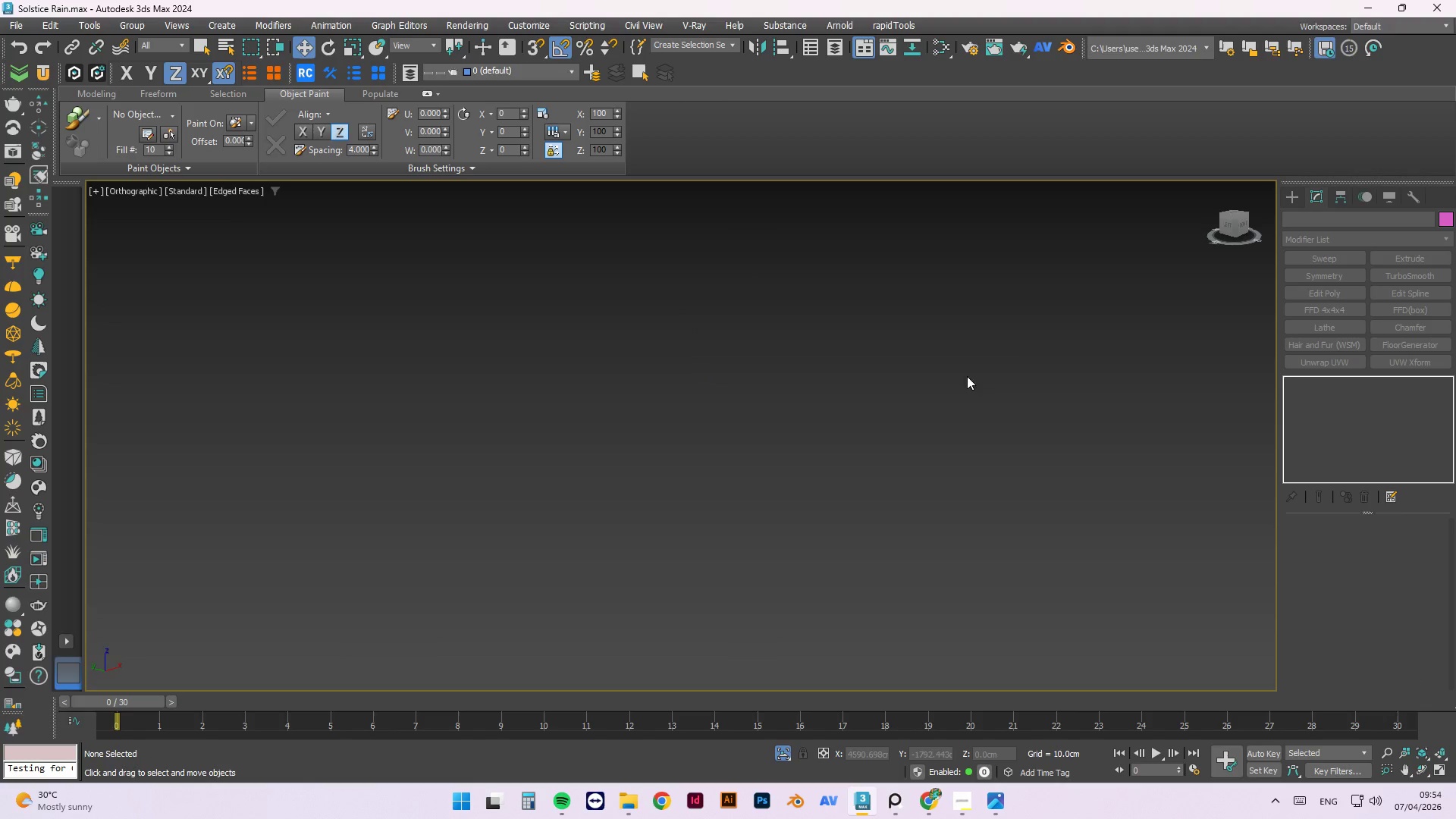 
scroll: coordinate [1002, 387], scroll_direction: down, amount: 6.0
 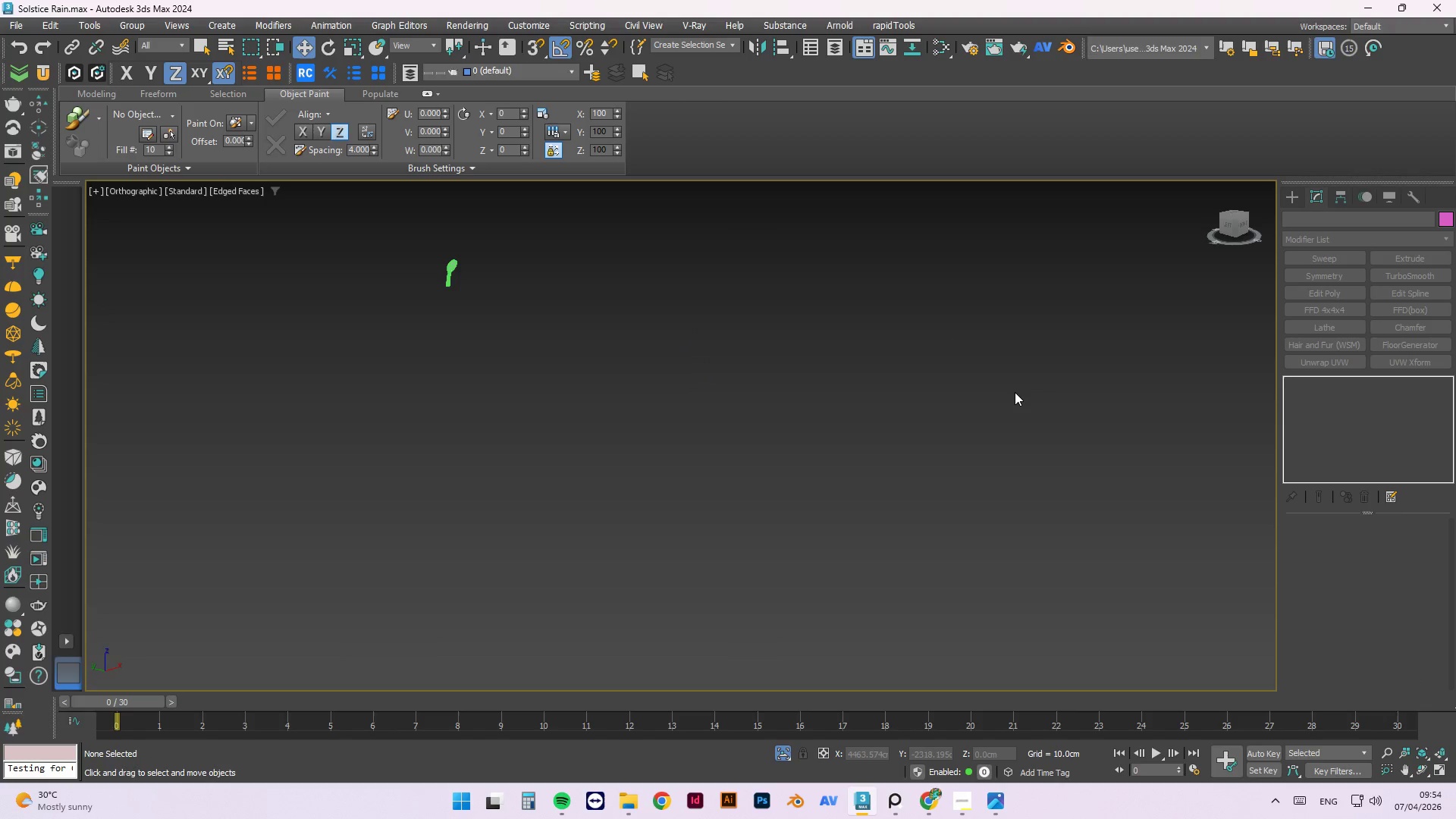 
key(P)
 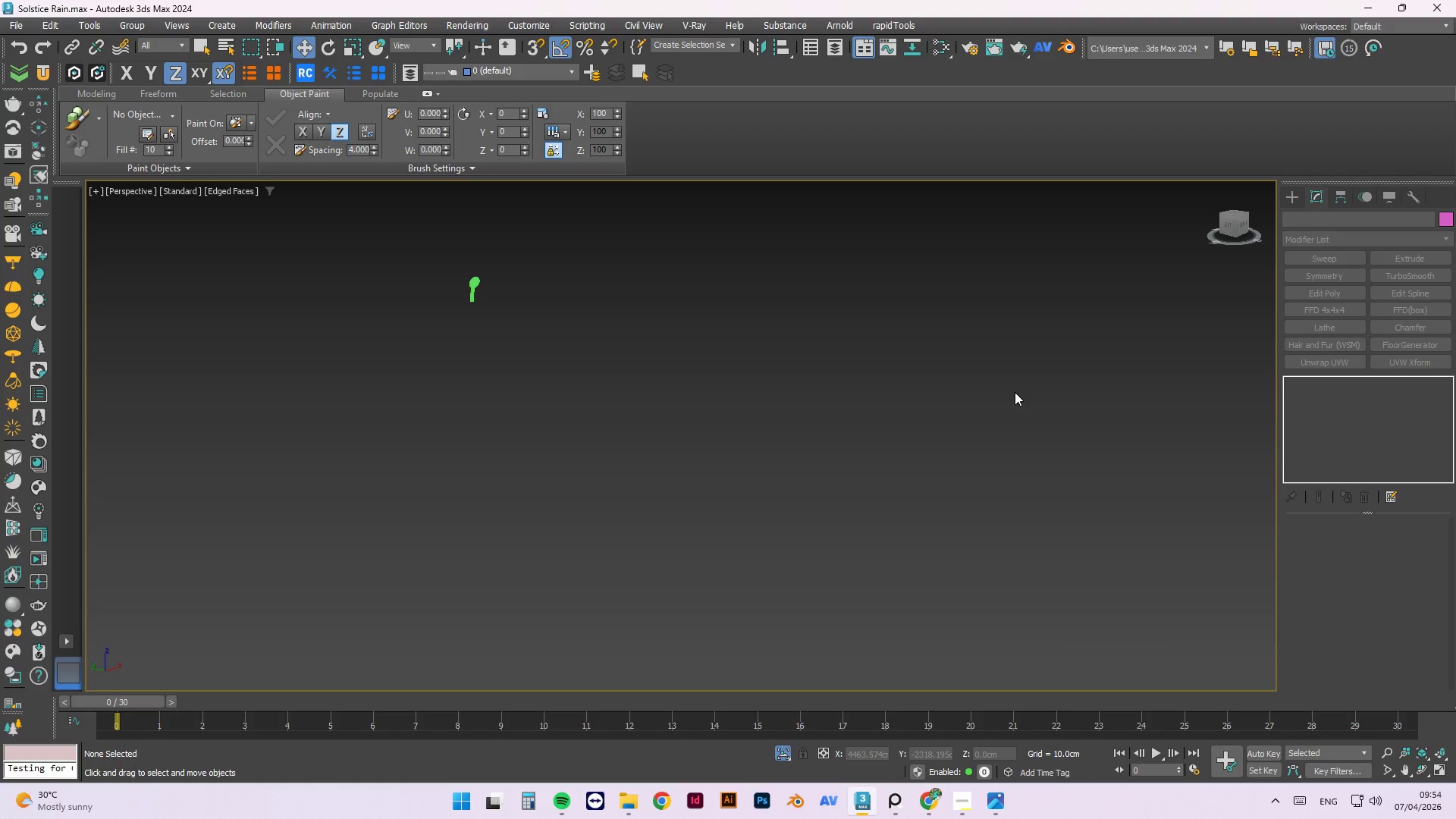 
wait(10.31)
 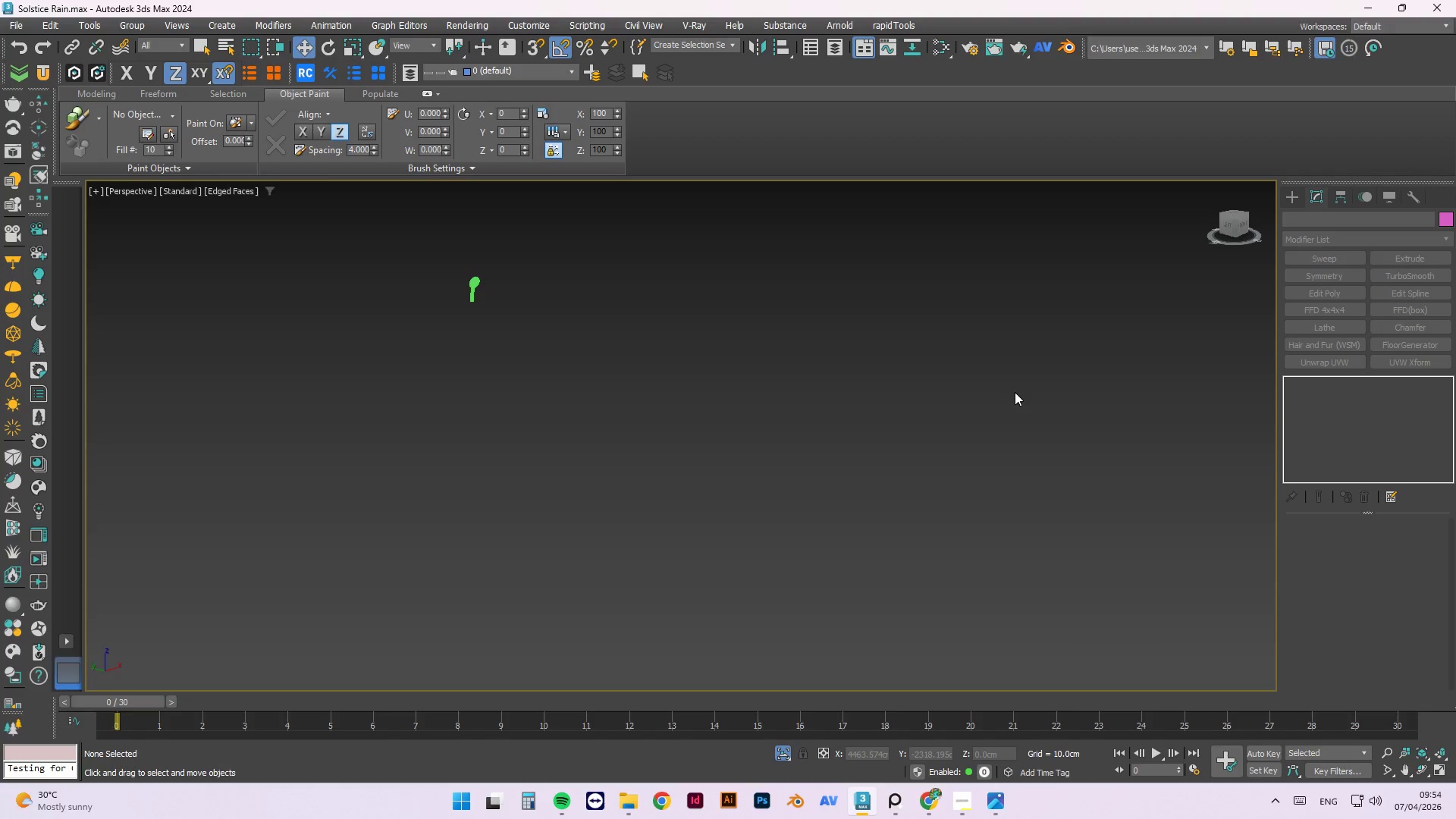 
scroll: coordinate [745, 365], scroll_direction: down, amount: 1.0
 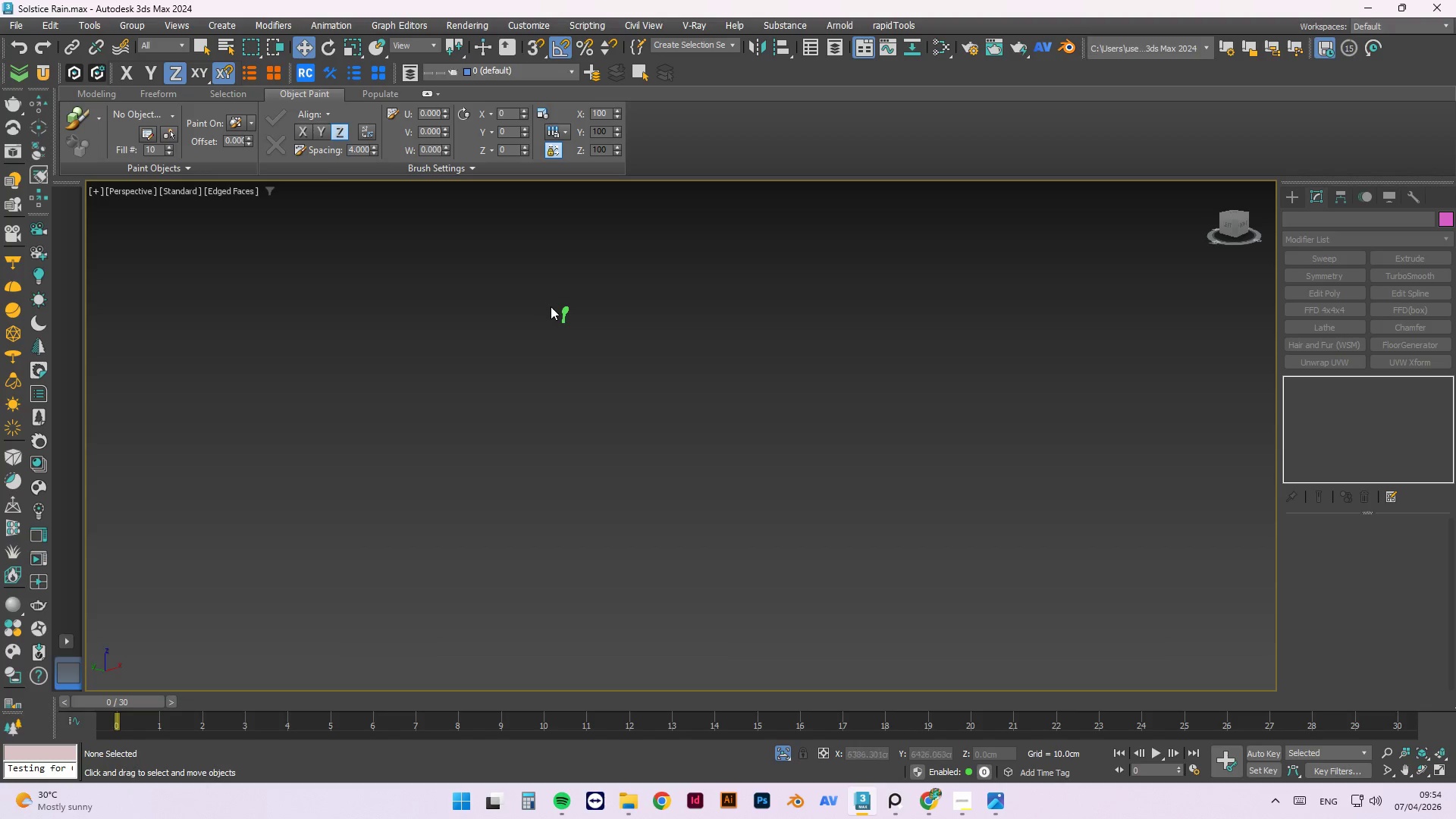 
scroll: coordinate [706, 437], scroll_direction: up, amount: 10.0
 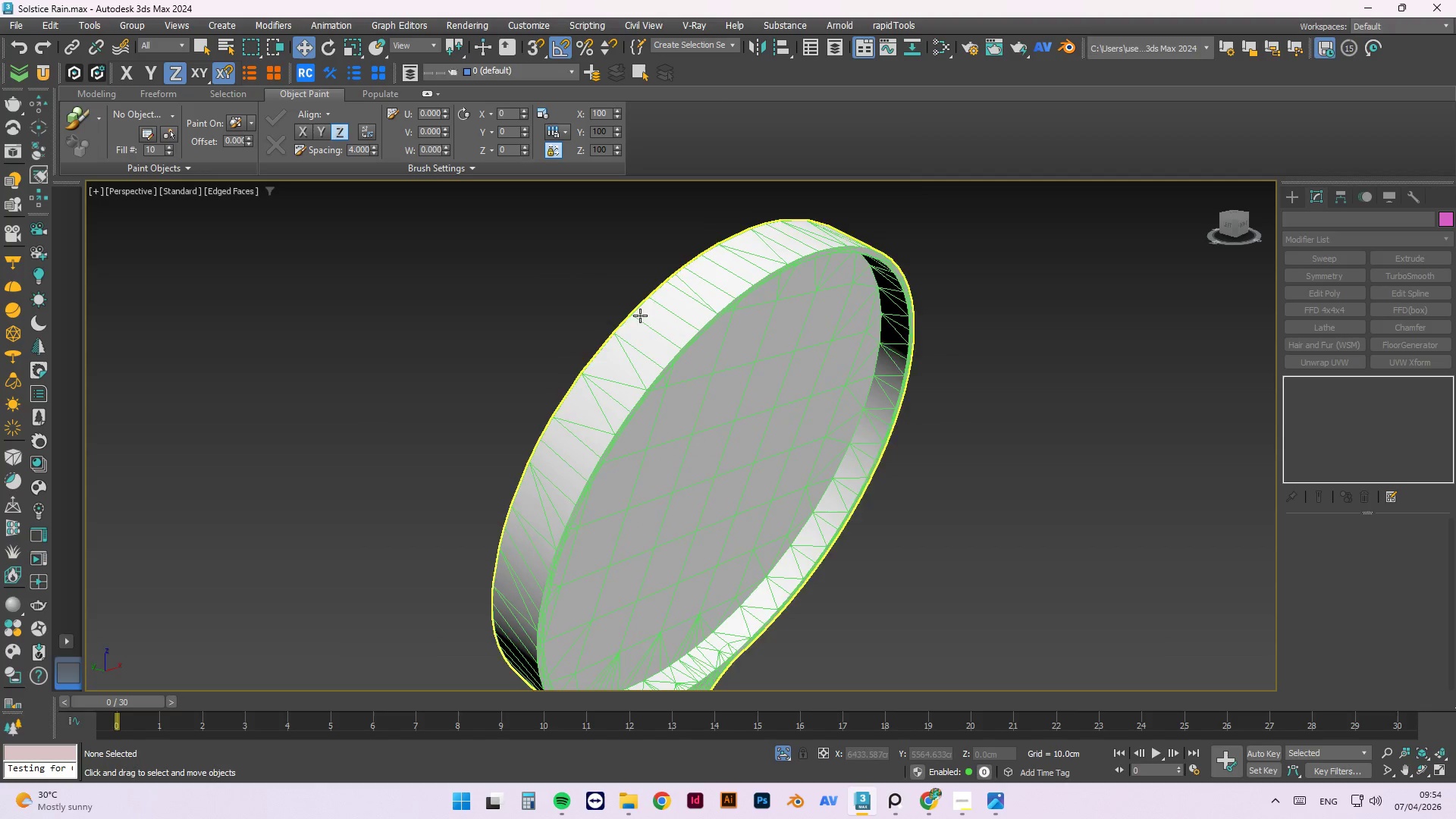 
scroll: coordinate [637, 259], scroll_direction: down, amount: 1.0
 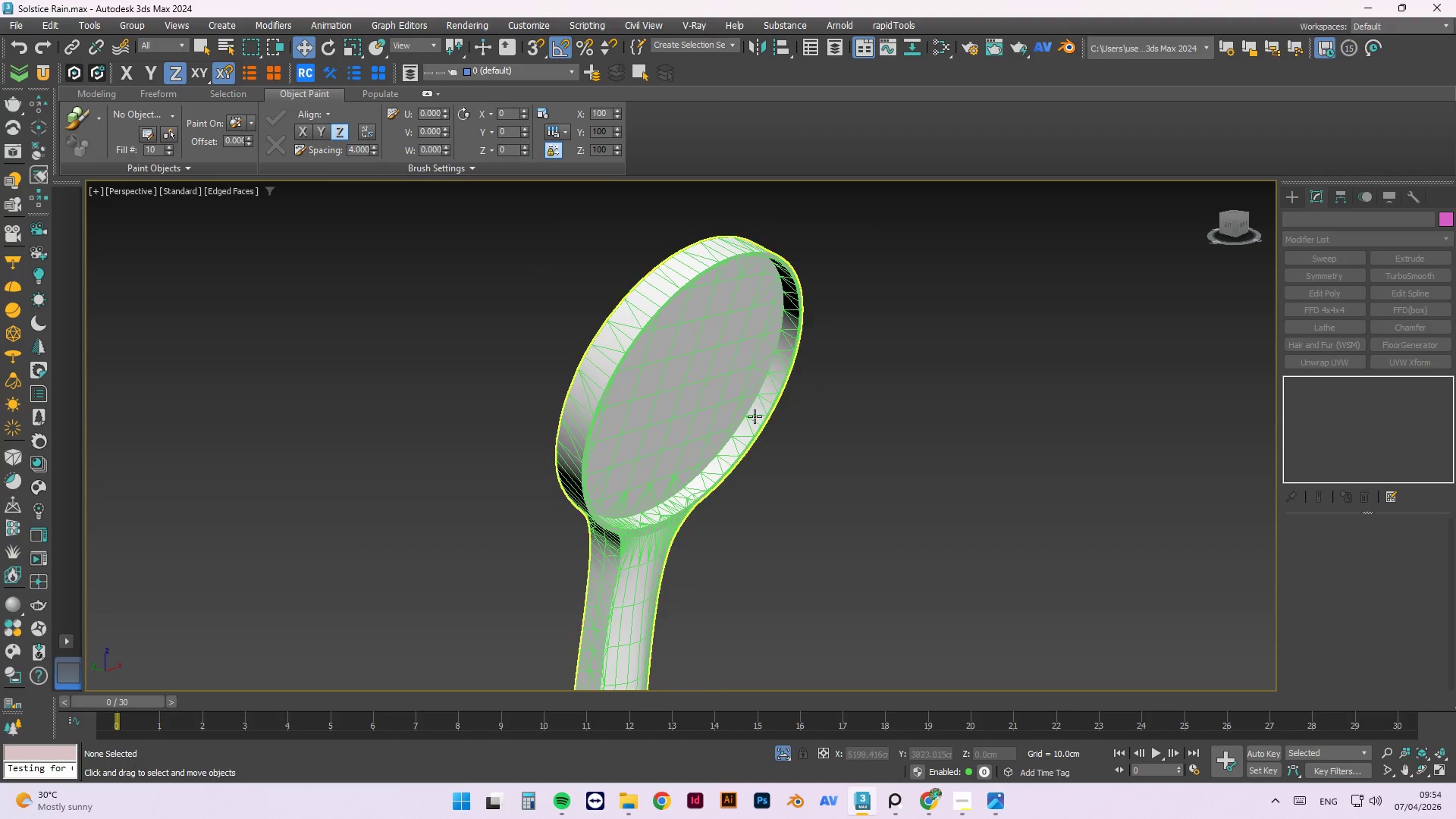 
scroll: coordinate [678, 611], scroll_direction: up, amount: 4.0
 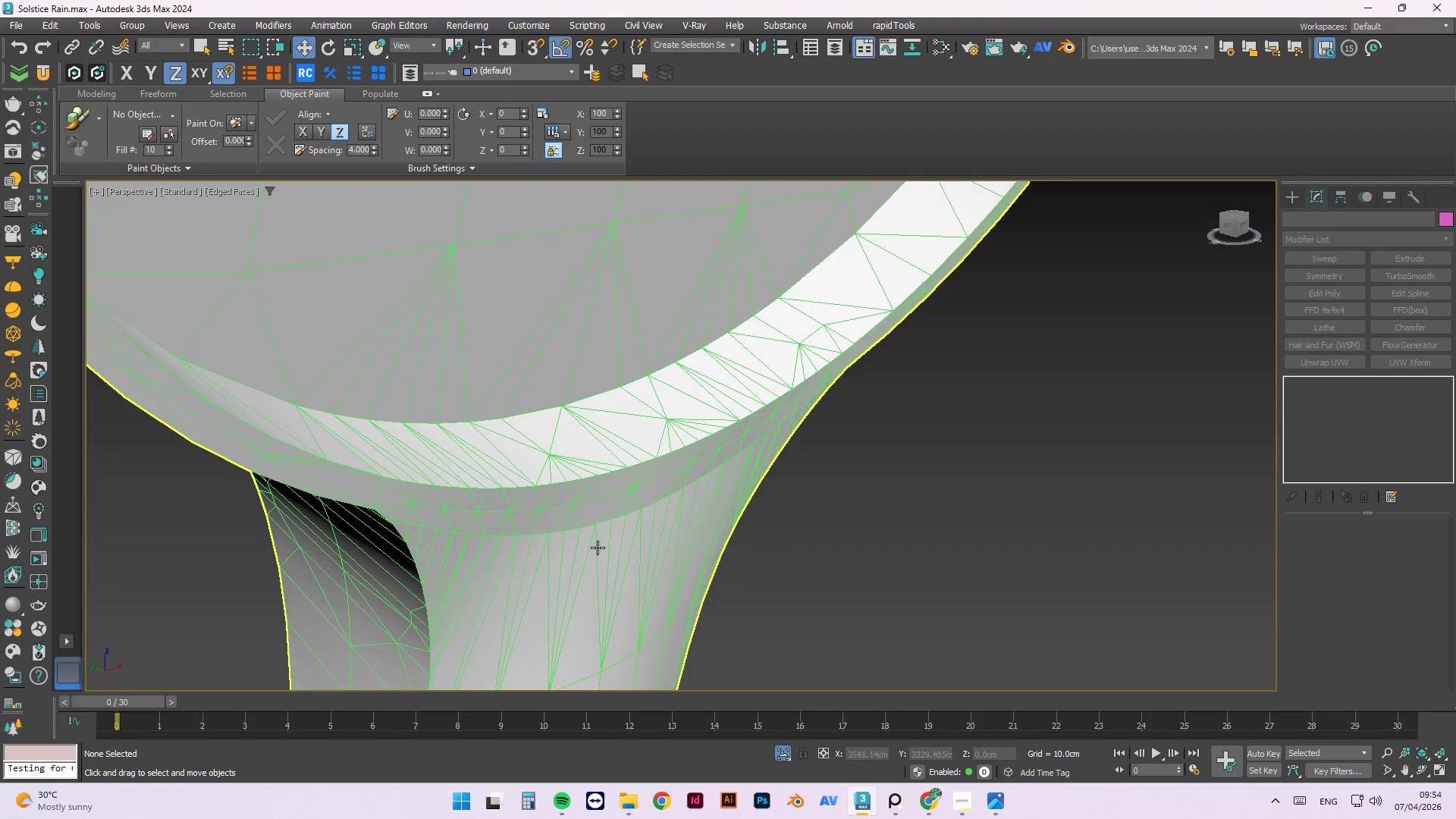 
scroll: coordinate [686, 368], scroll_direction: down, amount: 5.0
 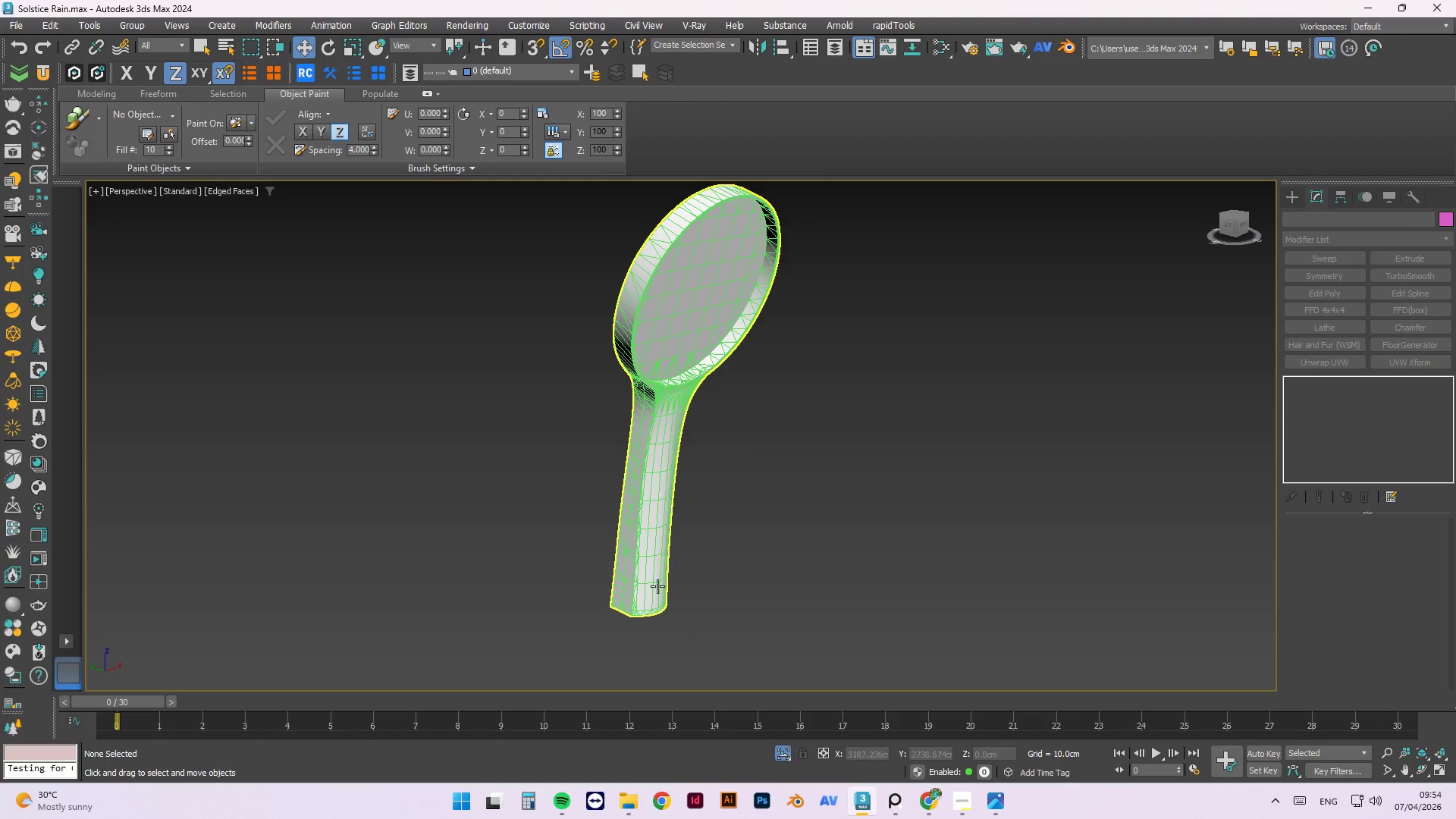 
scroll: coordinate [578, 555], scroll_direction: none, amount: 0.0
 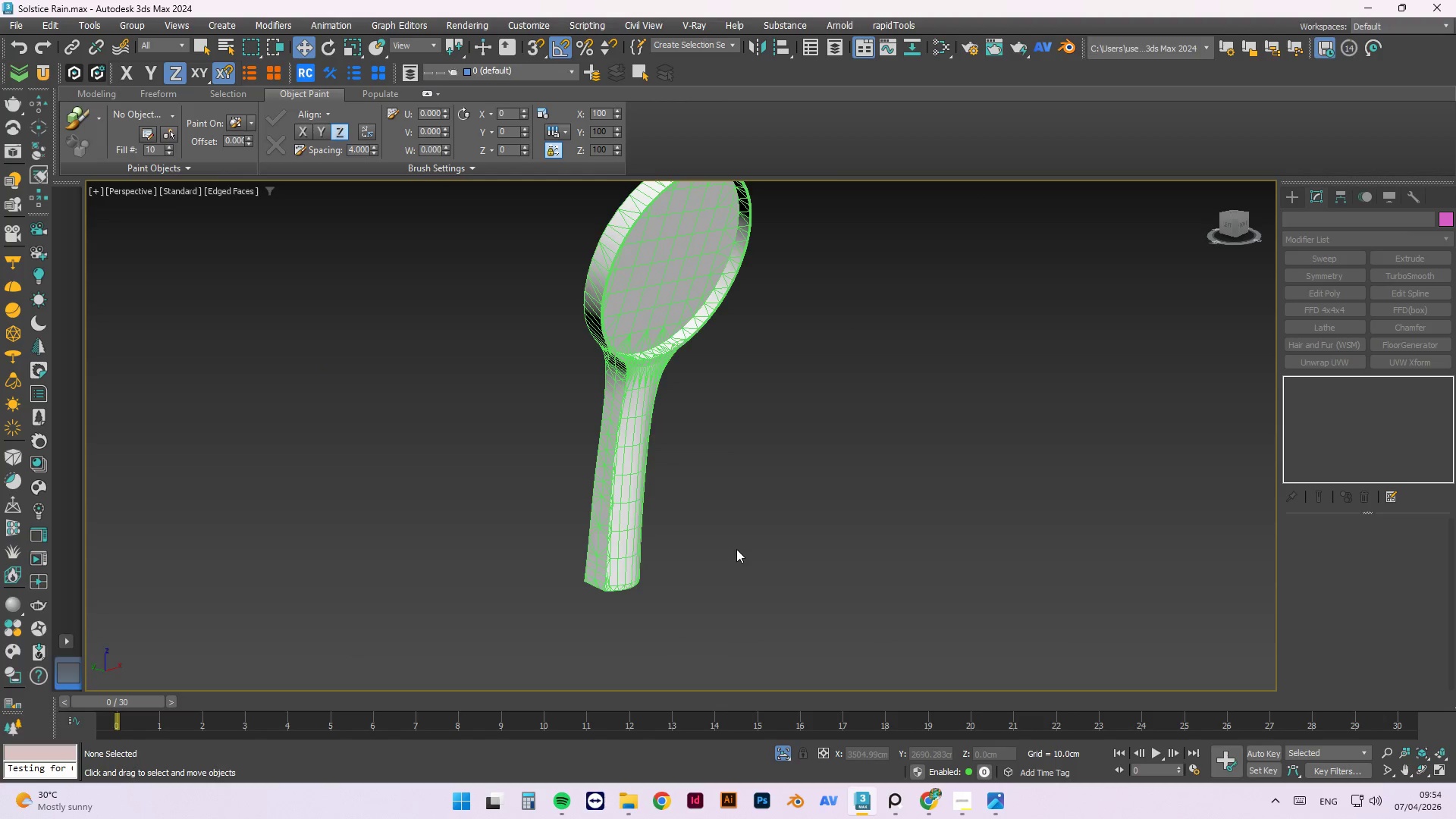 
hold_key(key=AltLeft, duration=0.75)
 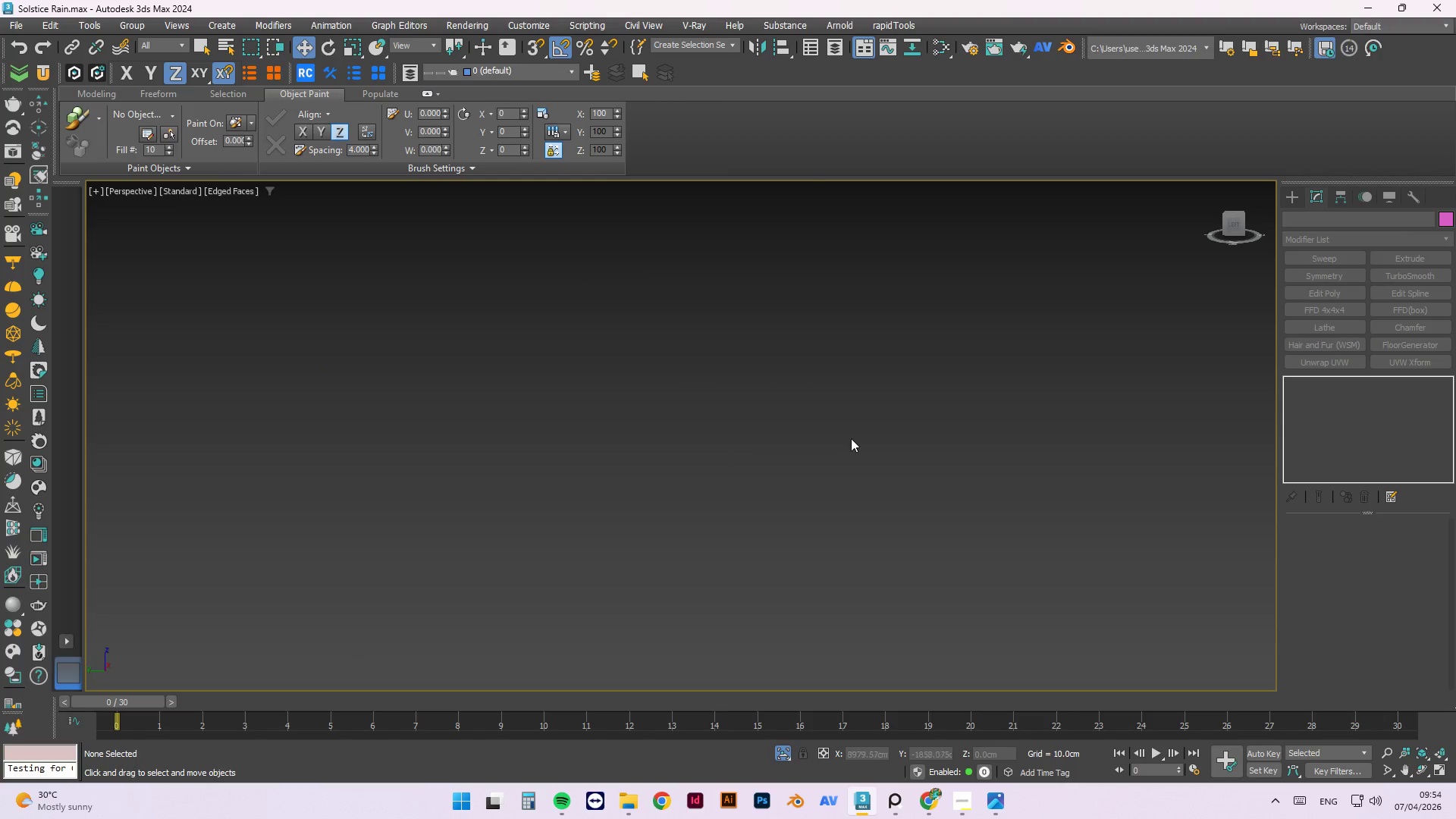 
scroll: coordinate [579, 380], scroll_direction: down, amount: 11.0
 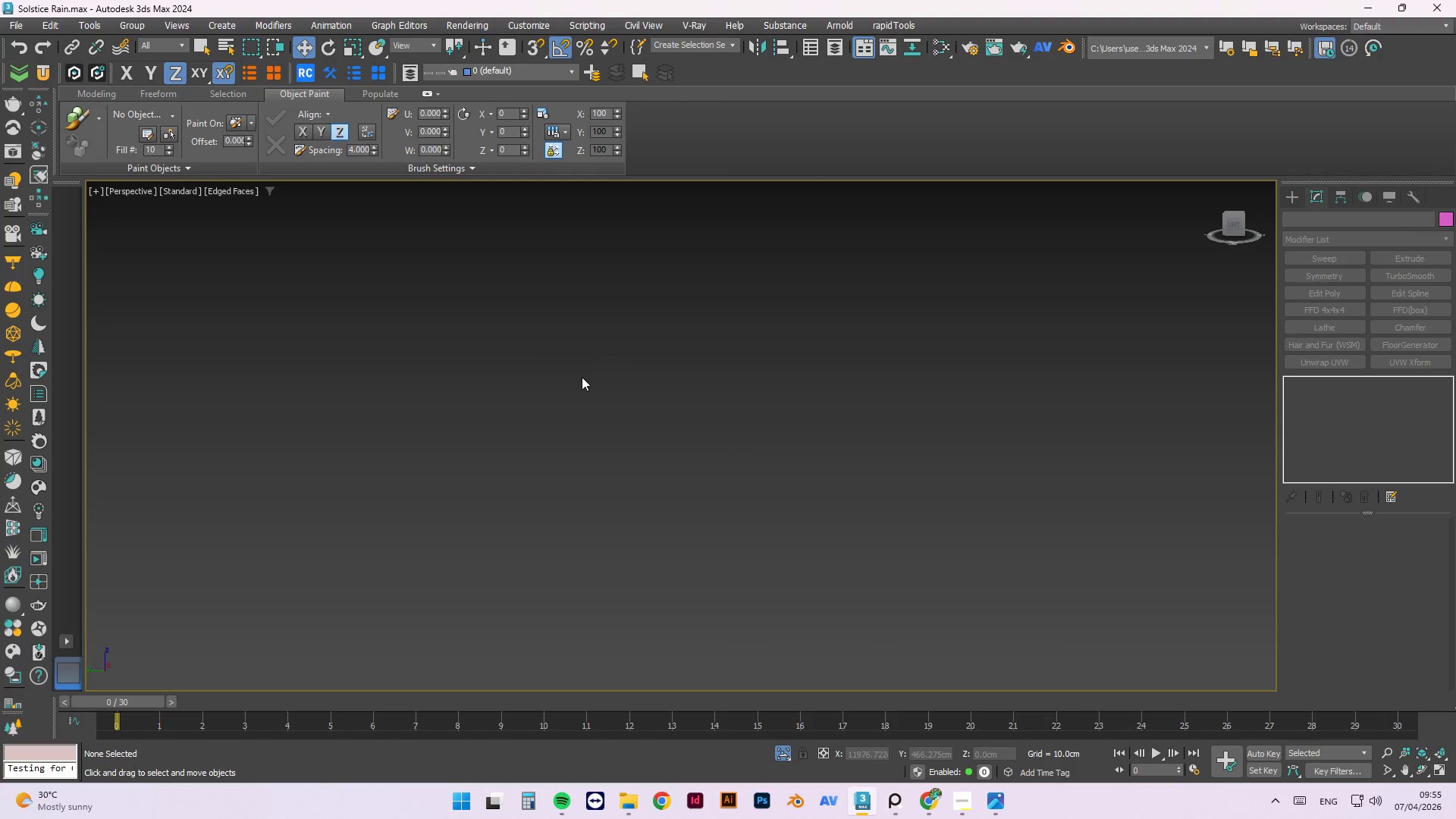 
key(F)
 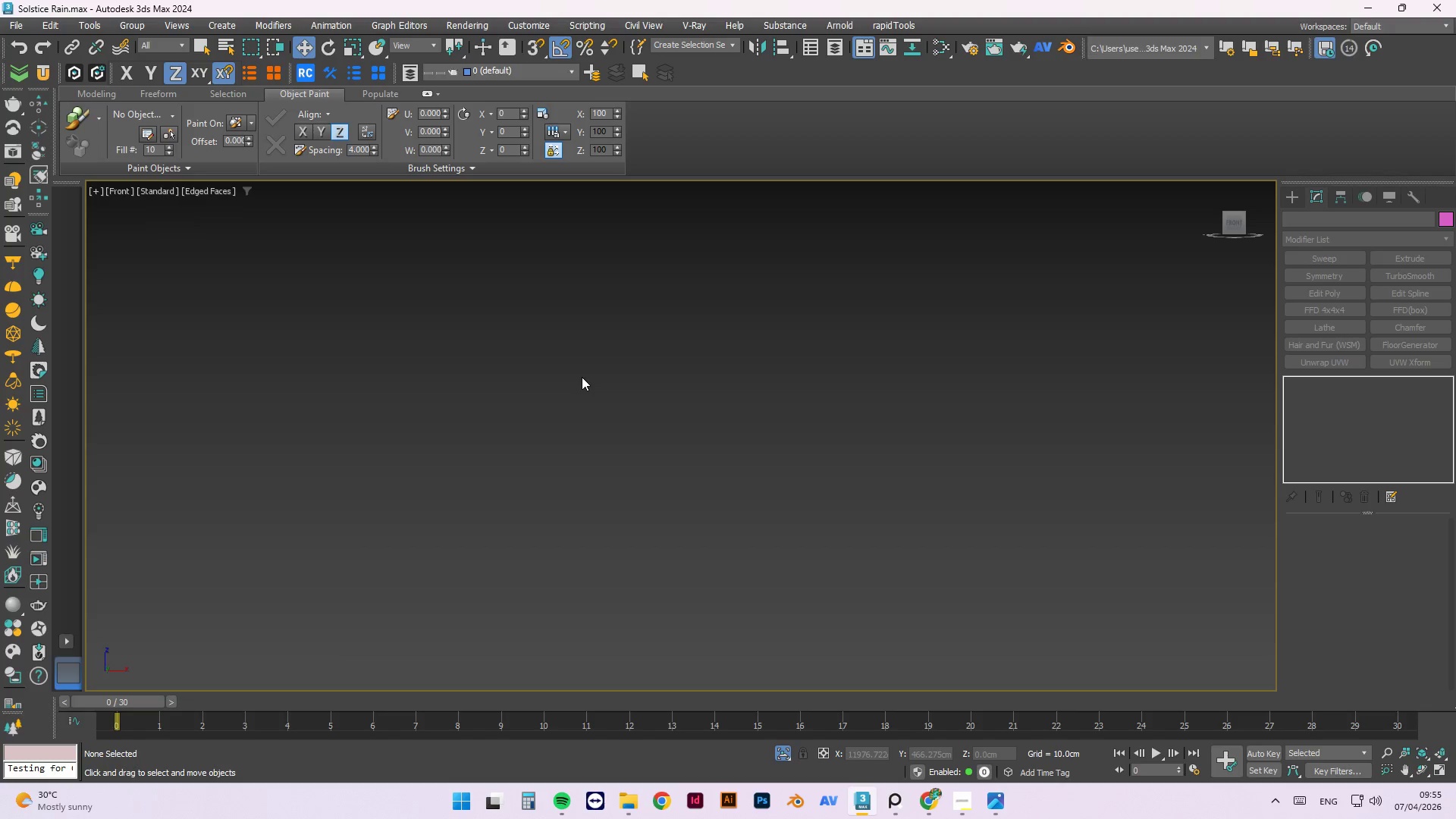 
scroll: coordinate [616, 325], scroll_direction: up, amount: 4.0
 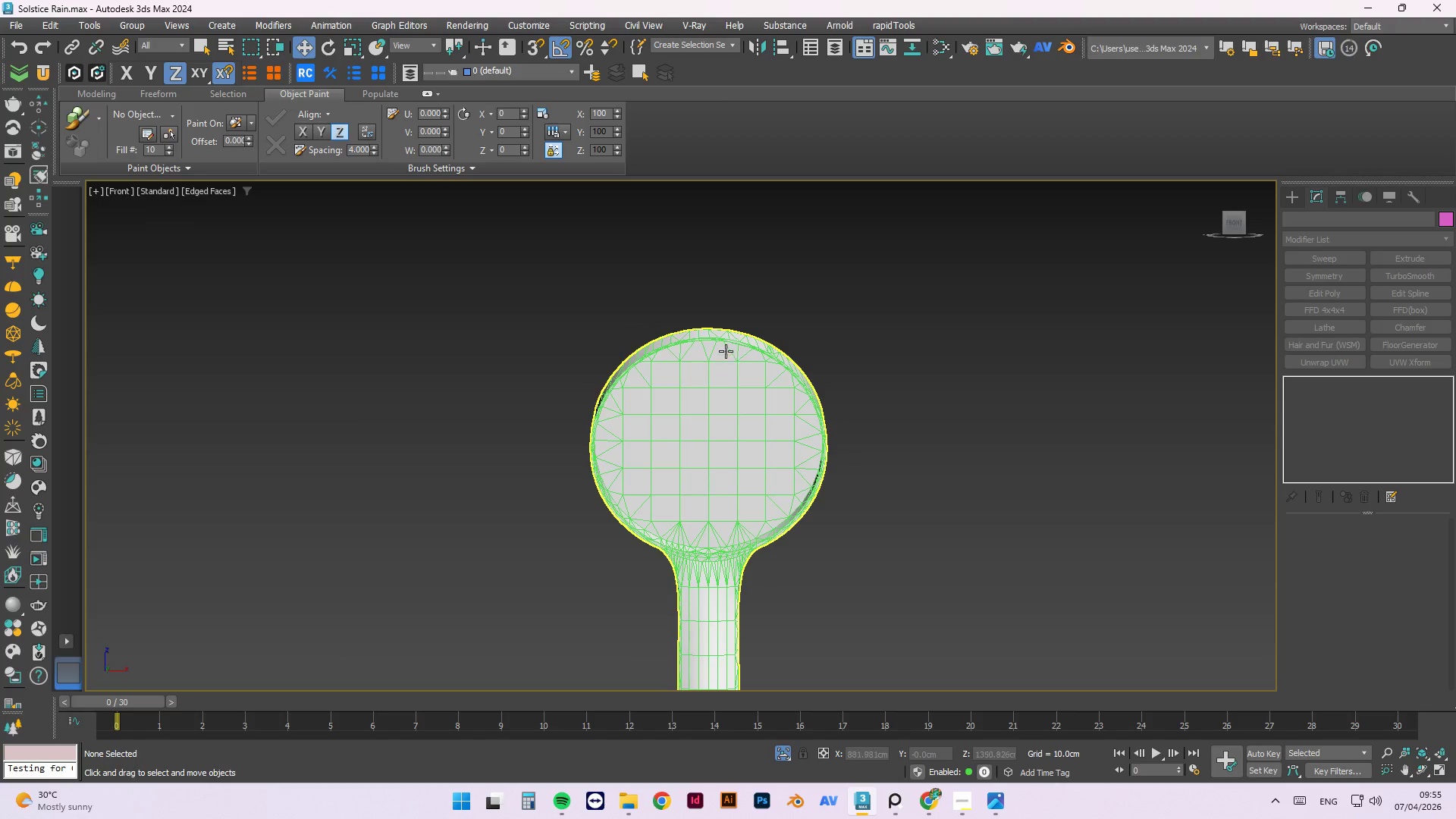 
scroll: coordinate [727, 348], scroll_direction: down, amount: 1.0
 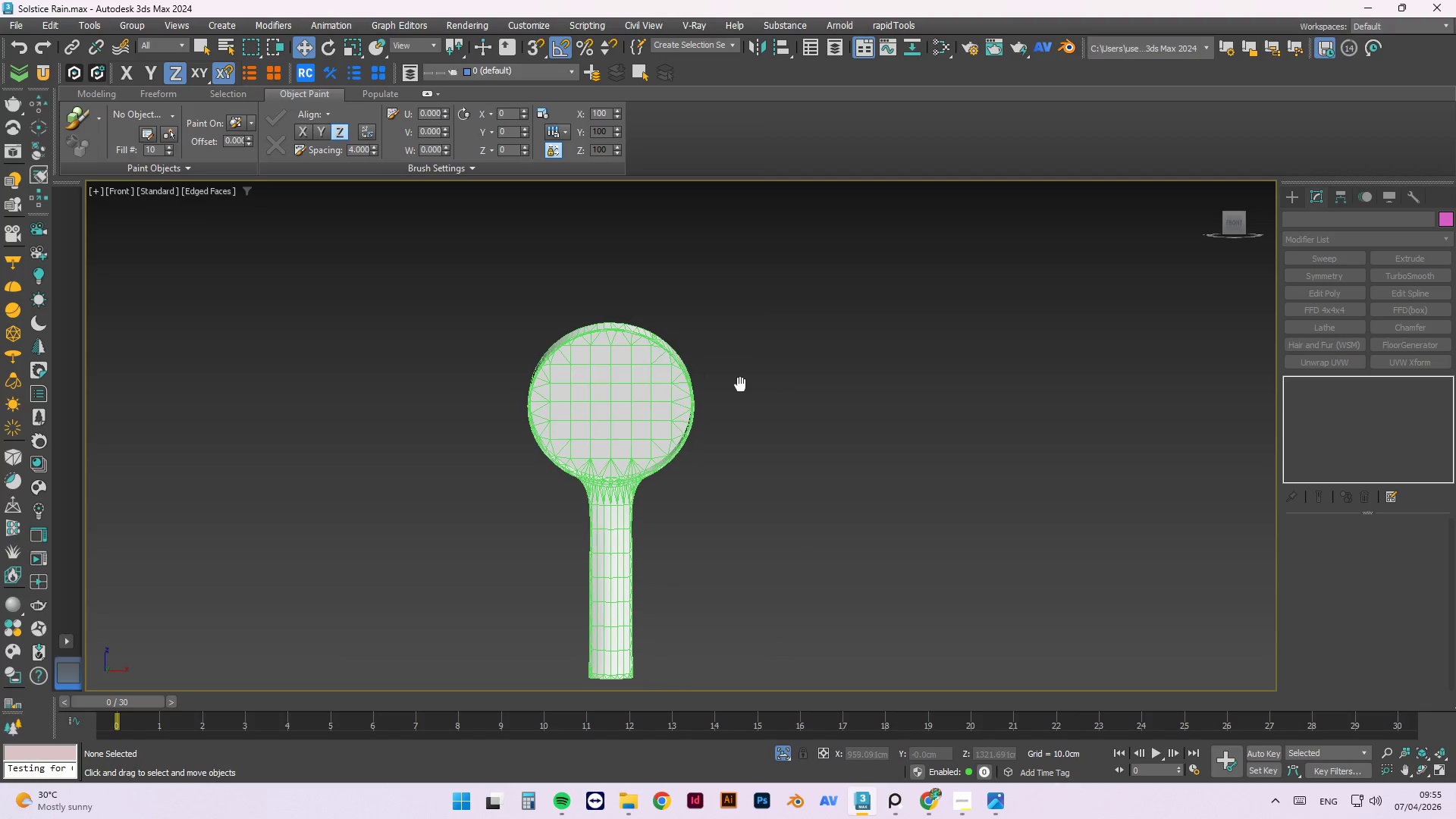 
hold_key(key=AltLeft, duration=0.95)
 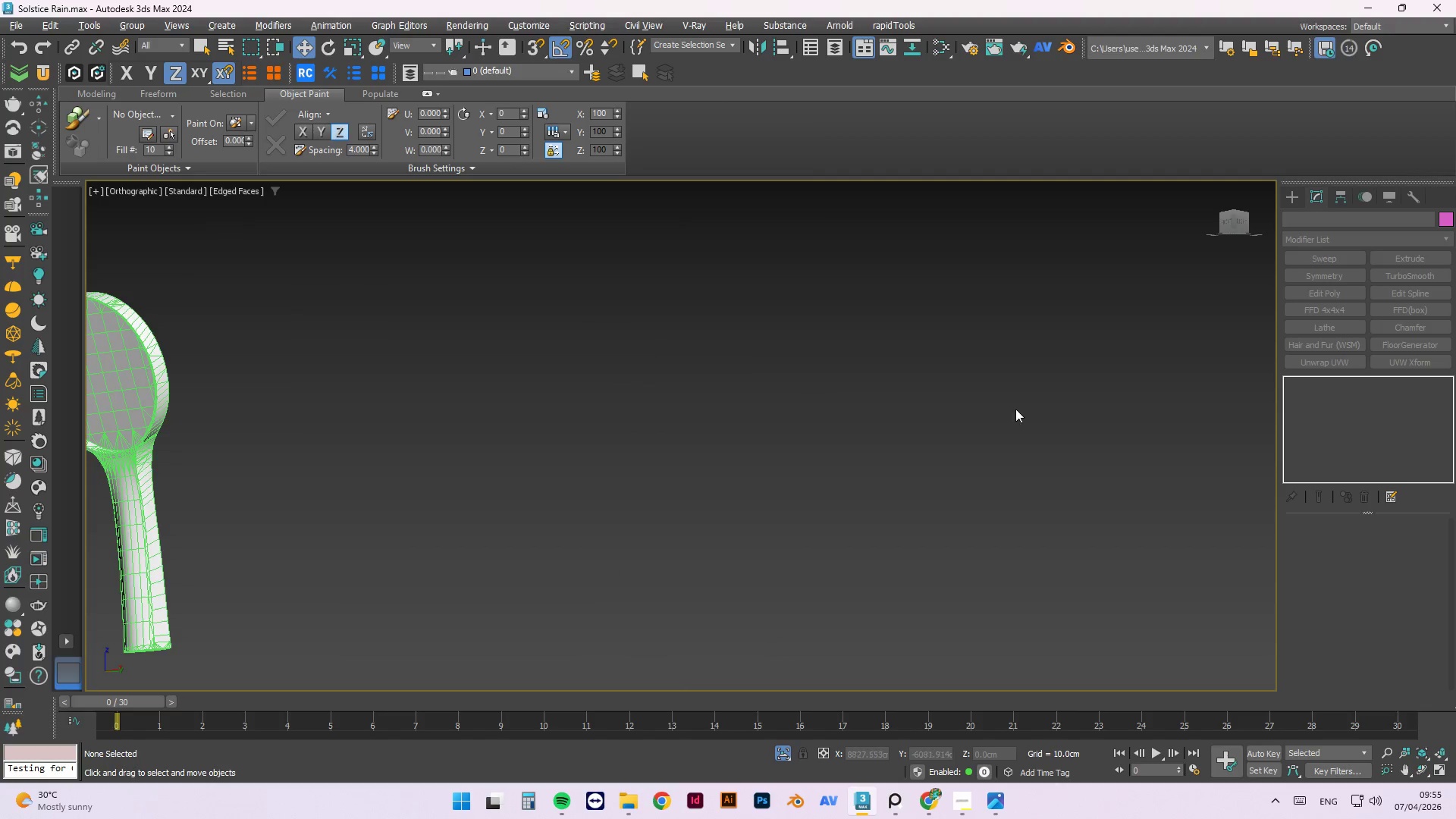 
scroll: coordinate [1037, 412], scroll_direction: down, amount: 2.0
 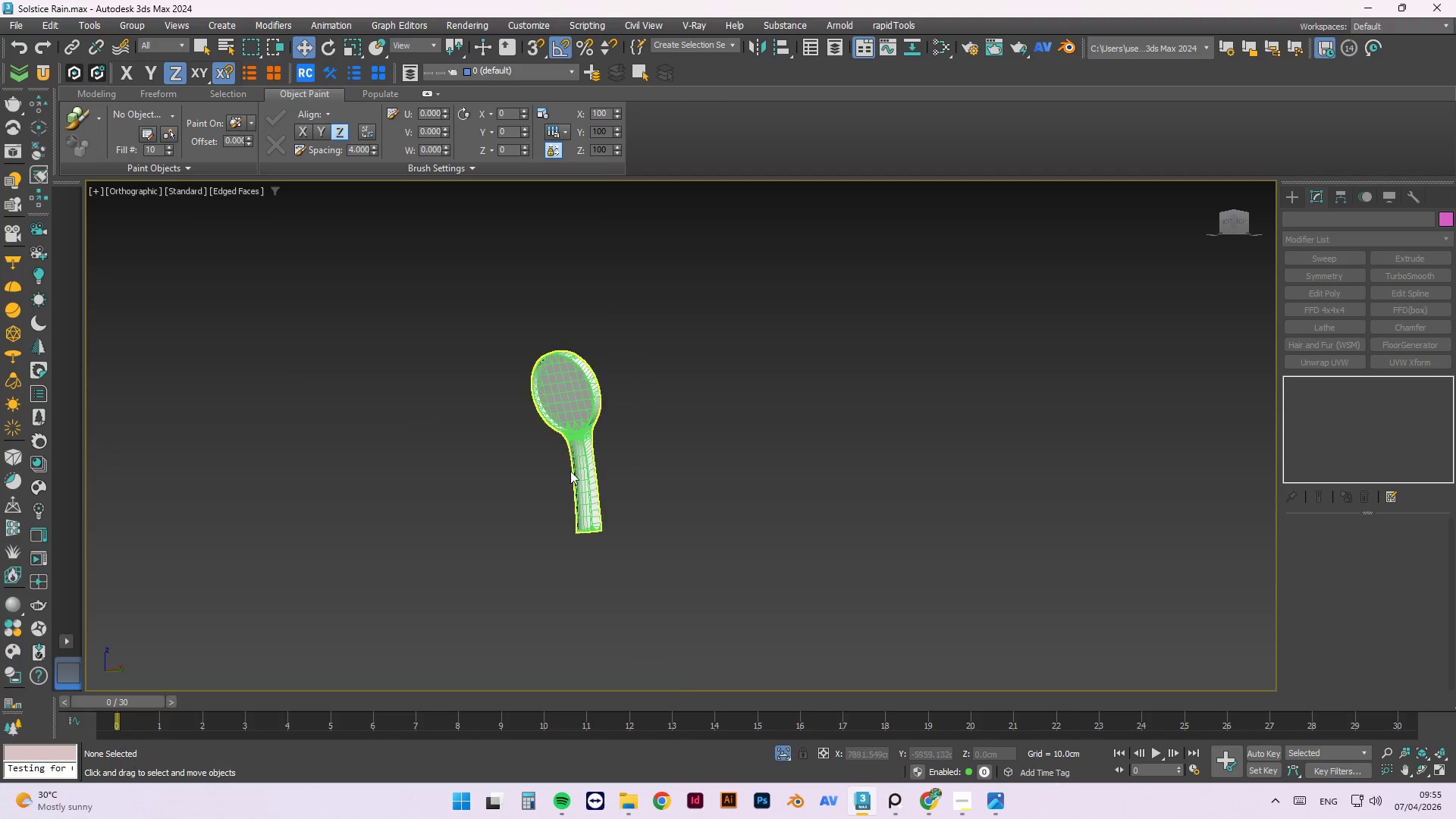 
scroll: coordinate [627, 633], scroll_direction: up, amount: 8.0
 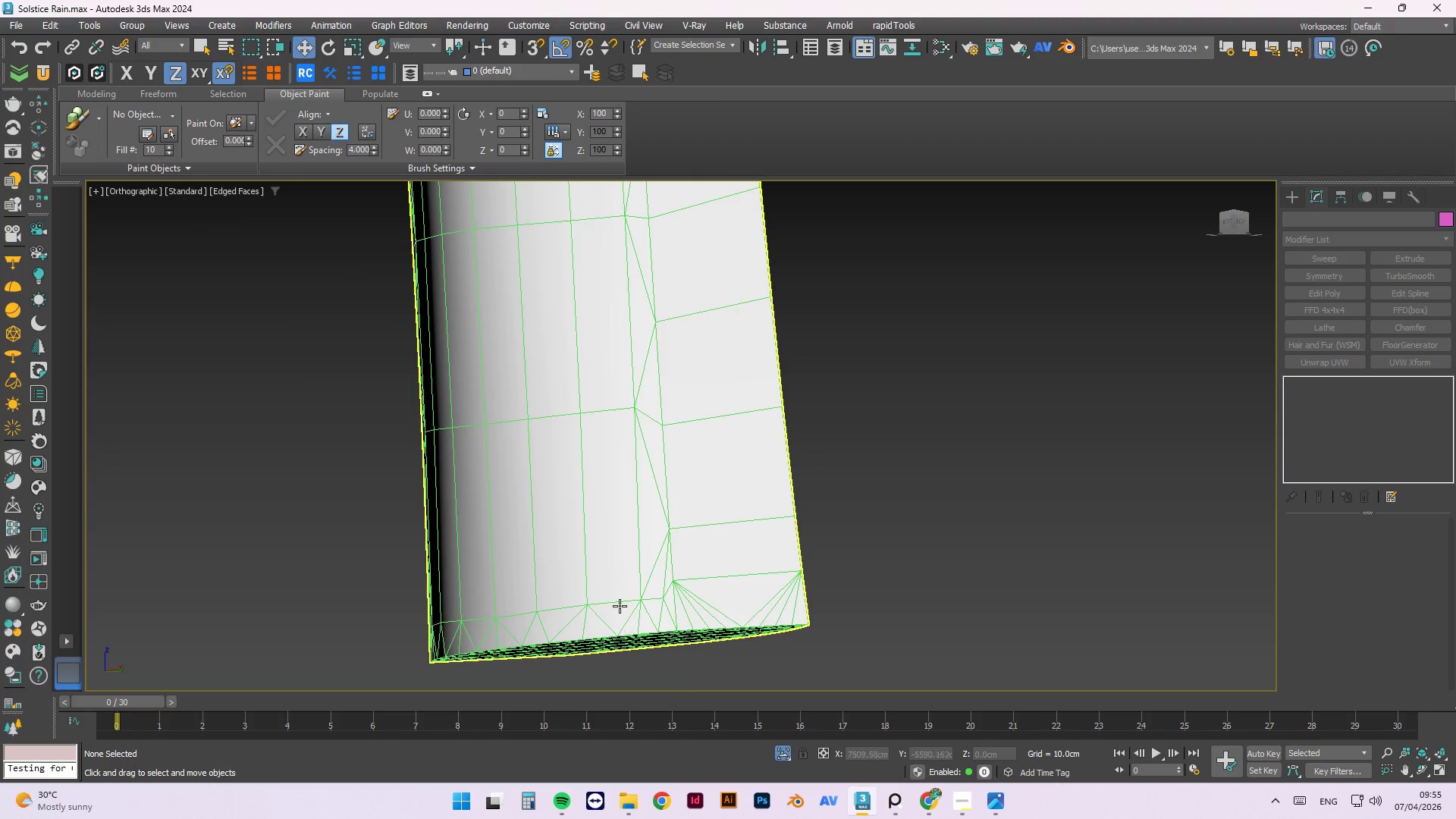 
hold_key(key=AltLeft, duration=0.66)
 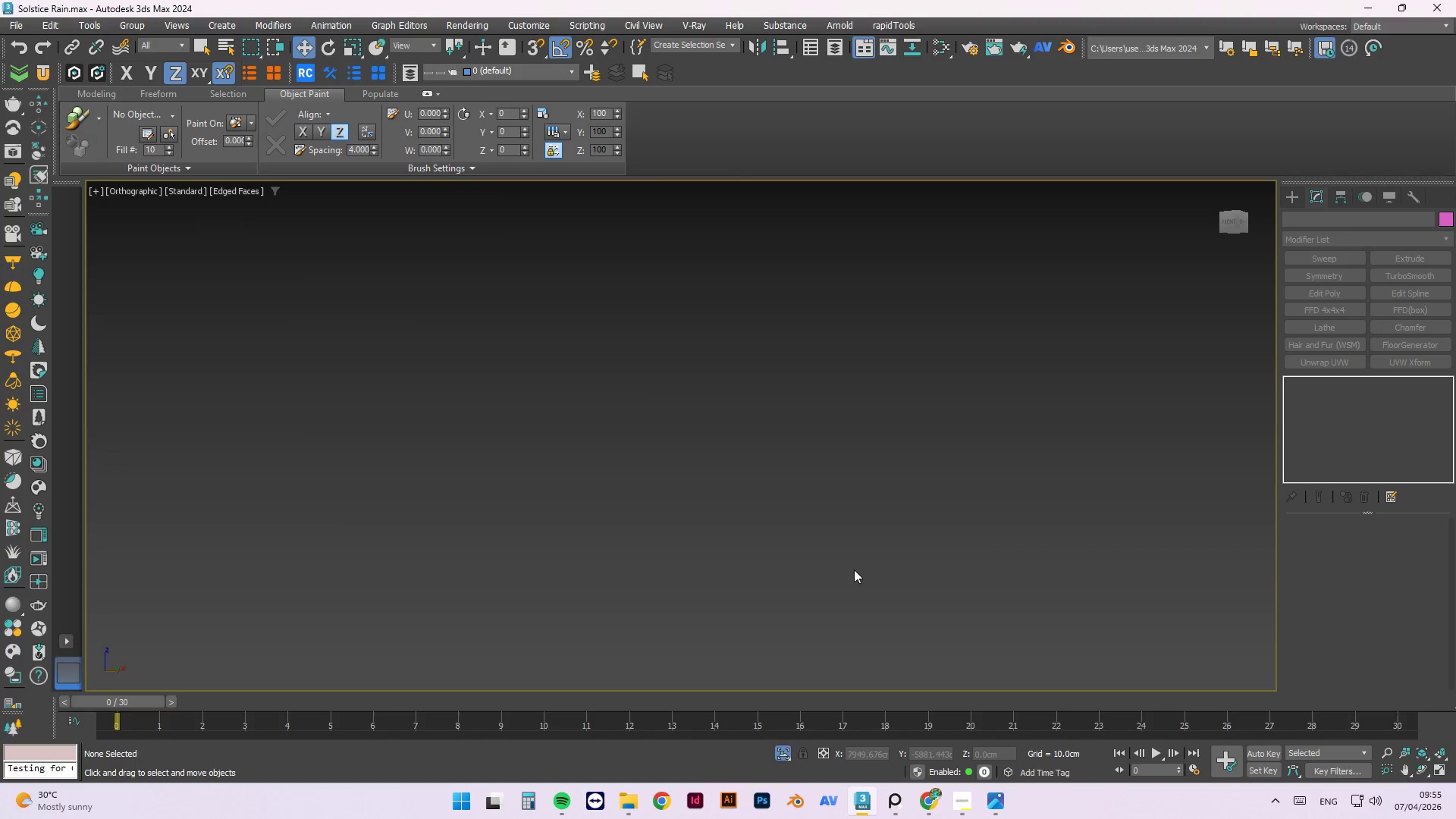 
scroll: coordinate [810, 539], scroll_direction: down, amount: 12.0
 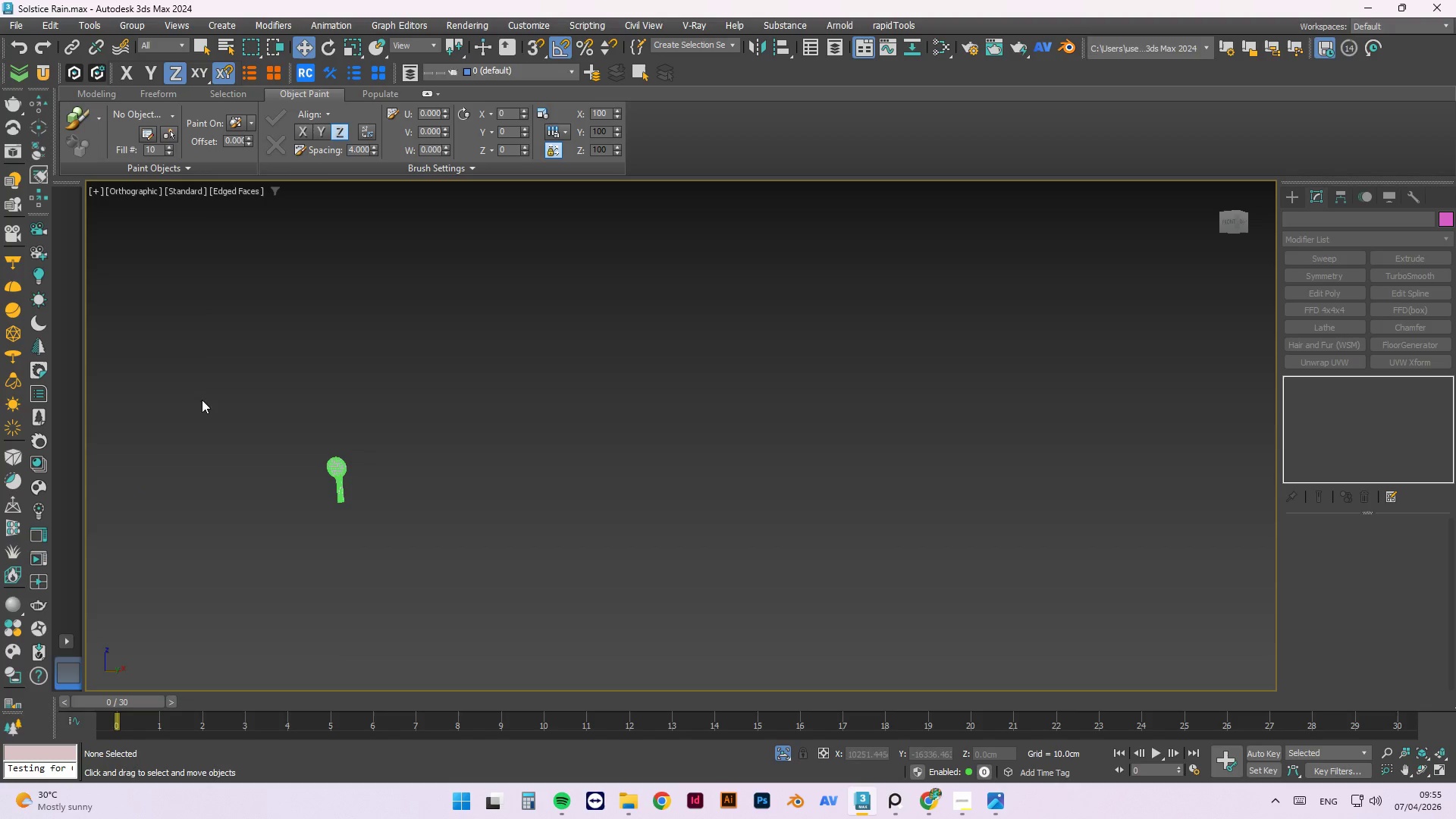 
scroll: coordinate [361, 413], scroll_direction: up, amount: 8.0
 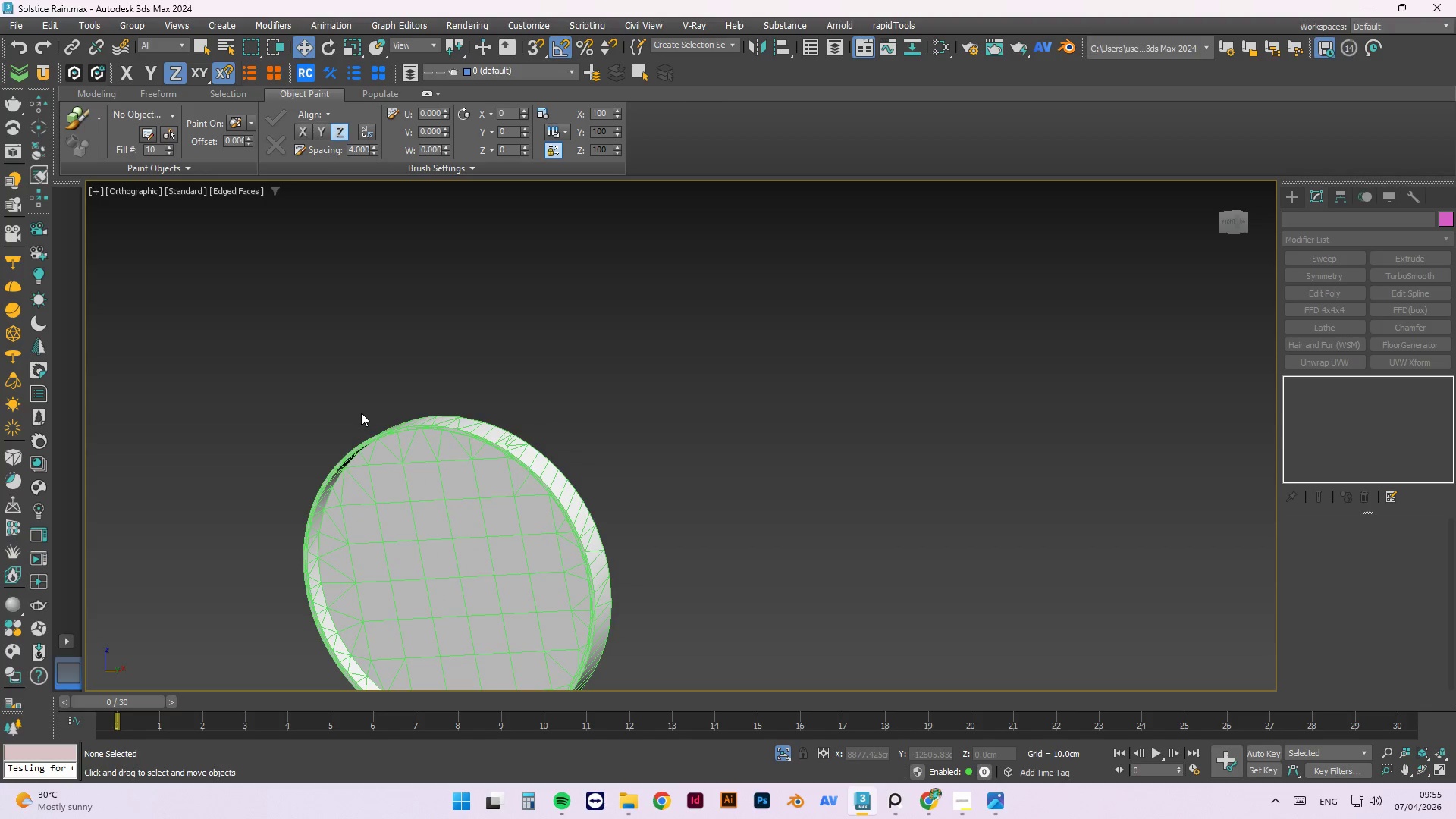 
scroll: coordinate [361, 411], scroll_direction: down, amount: 2.0
 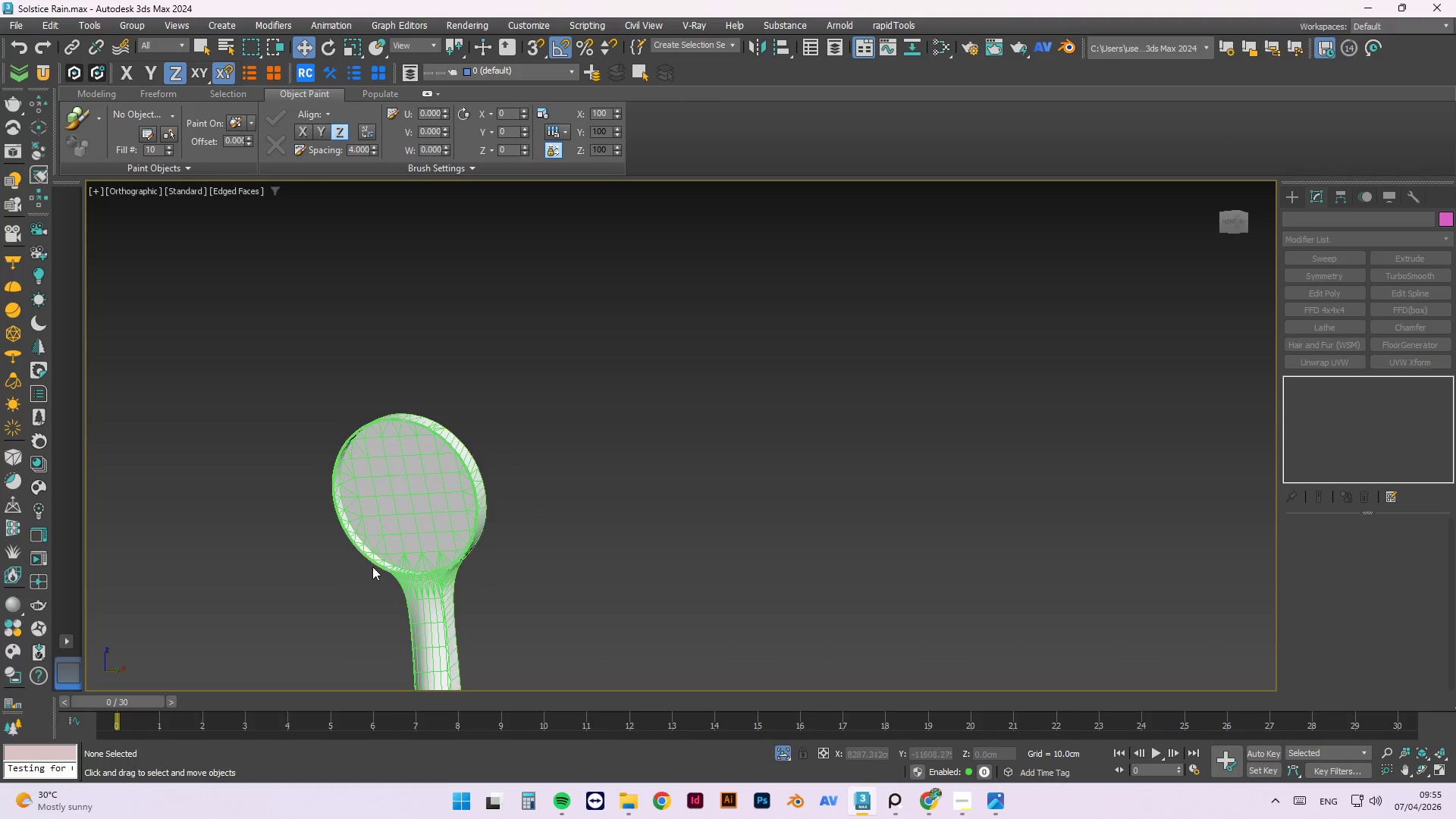 
scroll: coordinate [425, 580], scroll_direction: up, amount: 2.0
 